 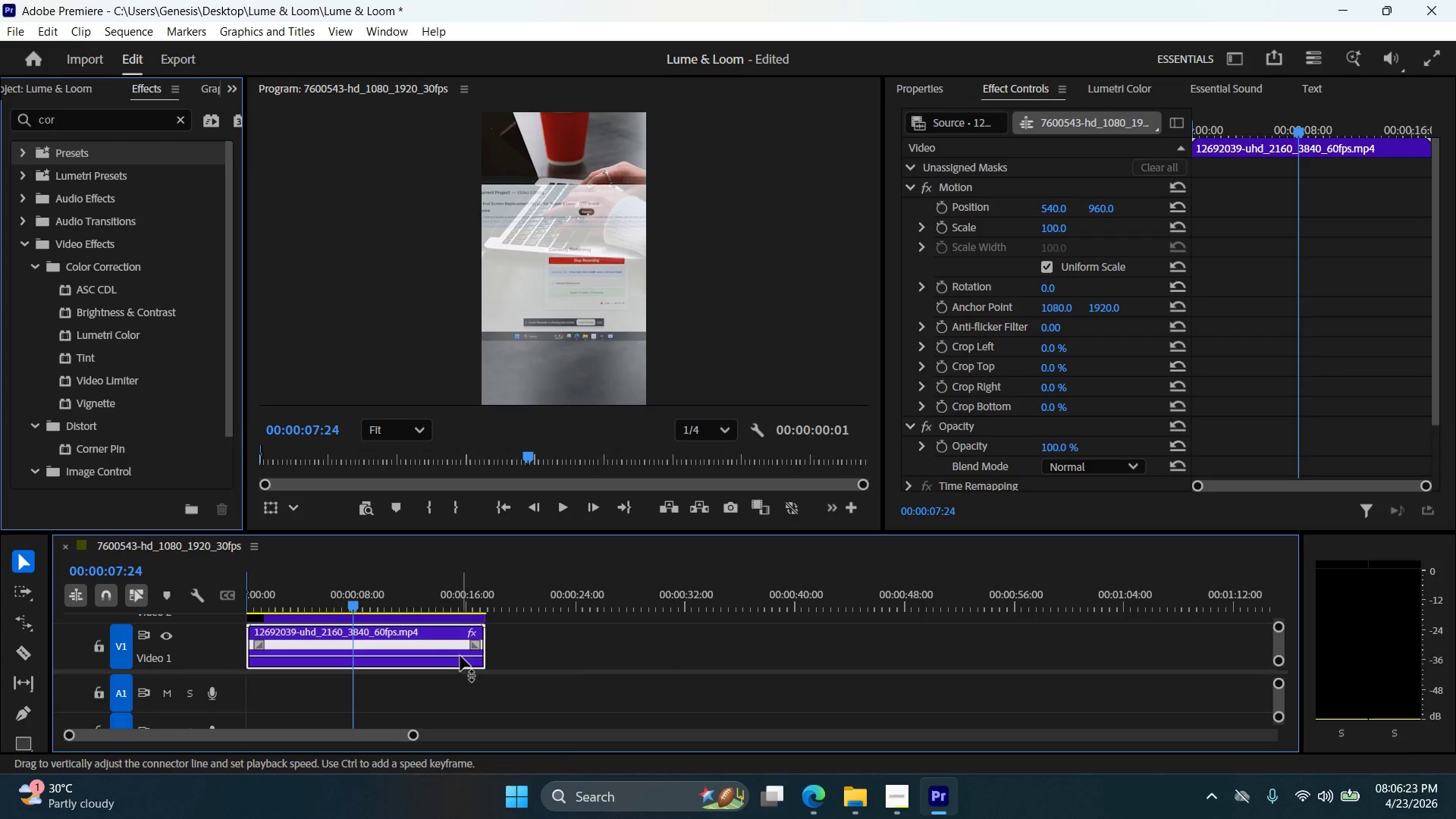 
left_click([941, 86])
 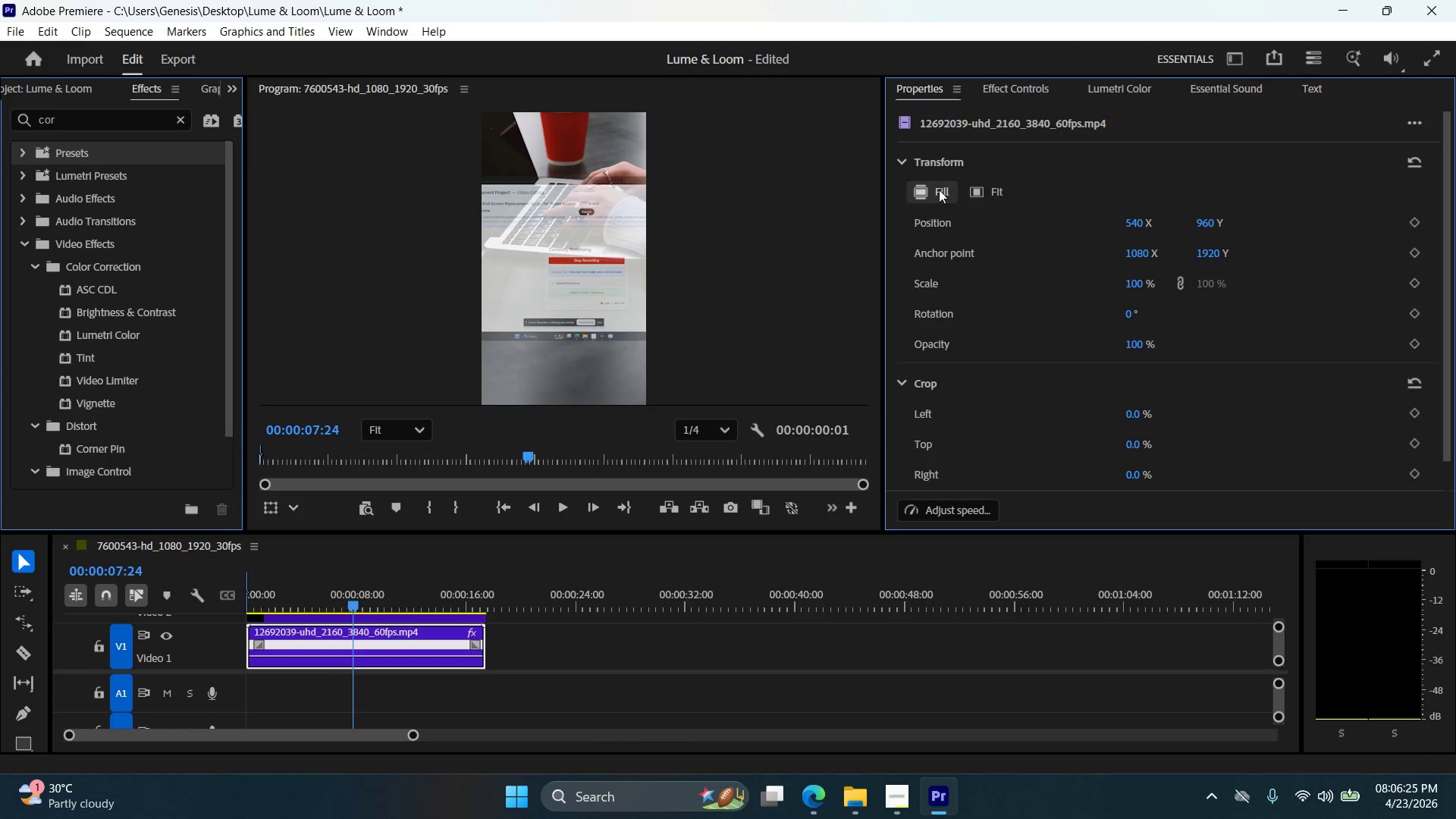 
left_click([938, 192])
 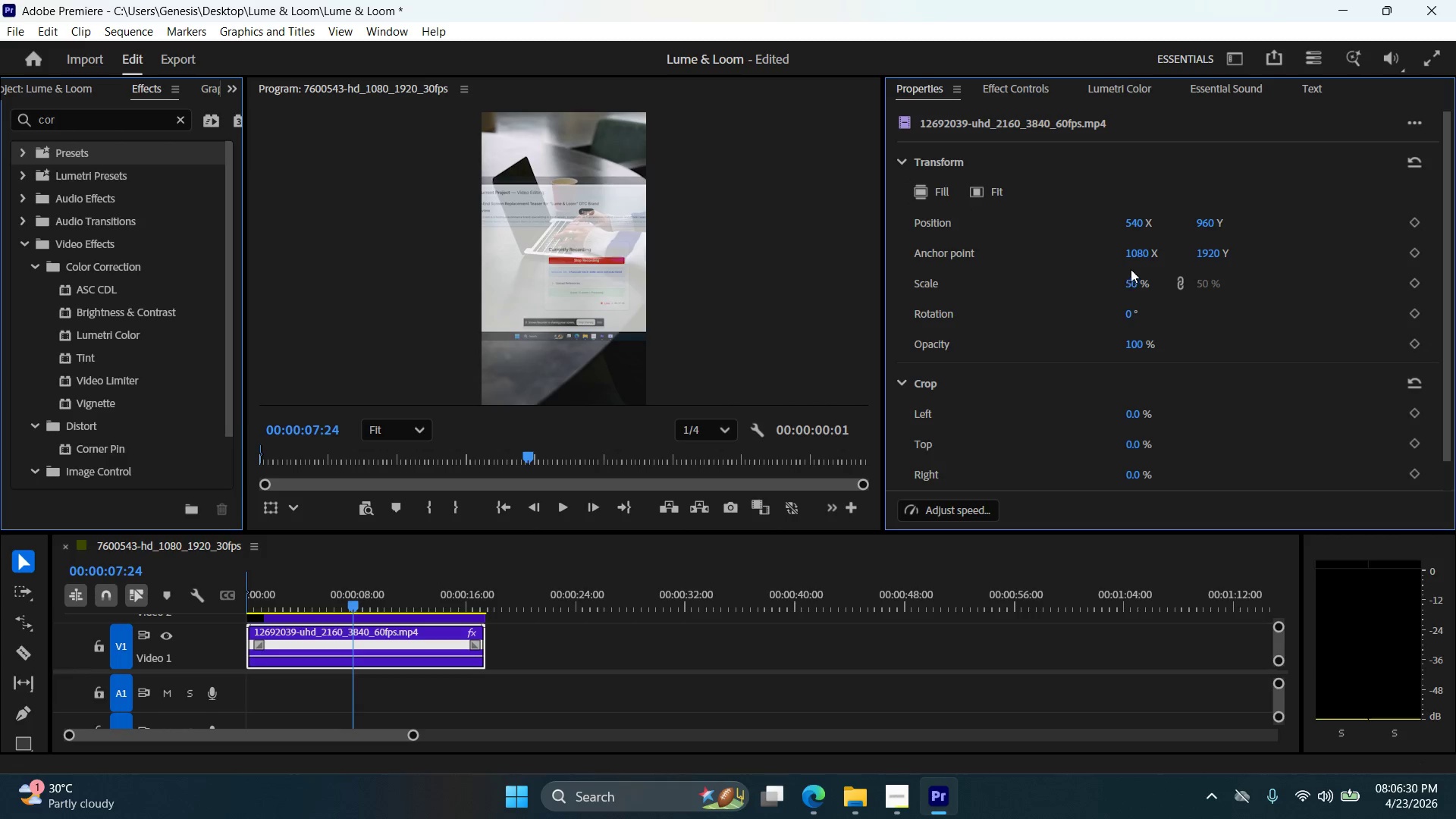 
wait(6.38)
 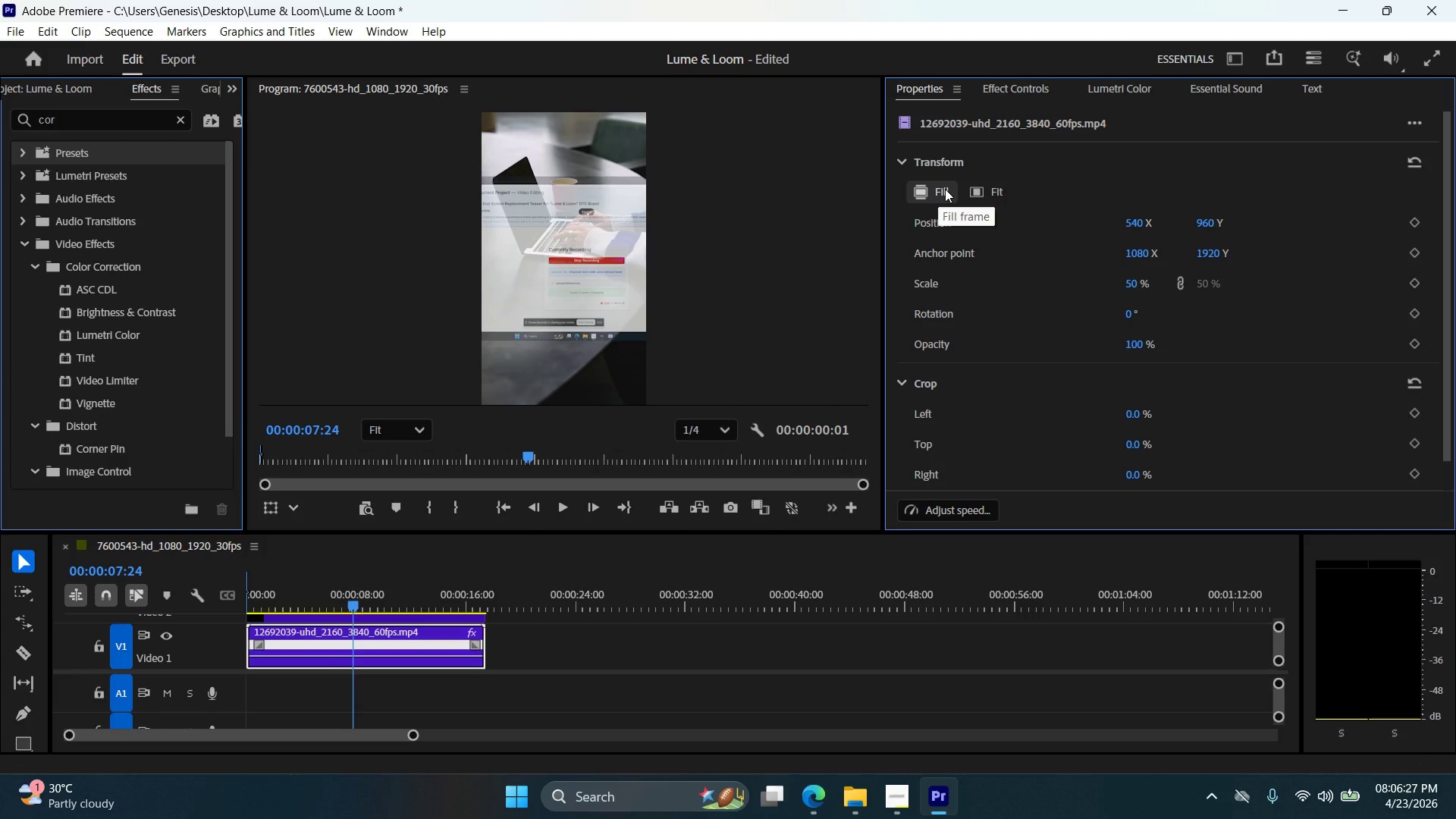 
double_click([1134, 283])
 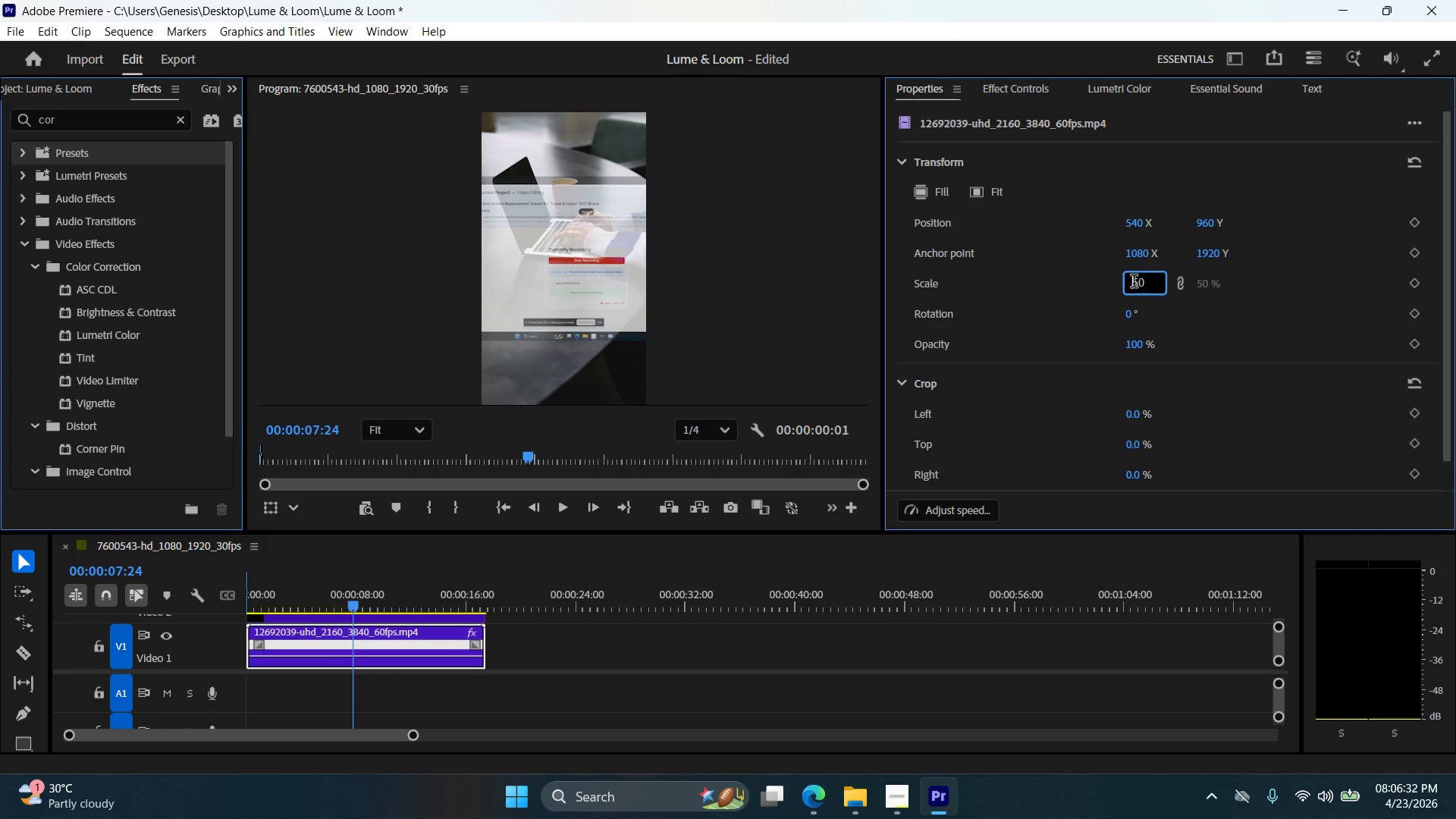 
triple_click([1134, 283])
 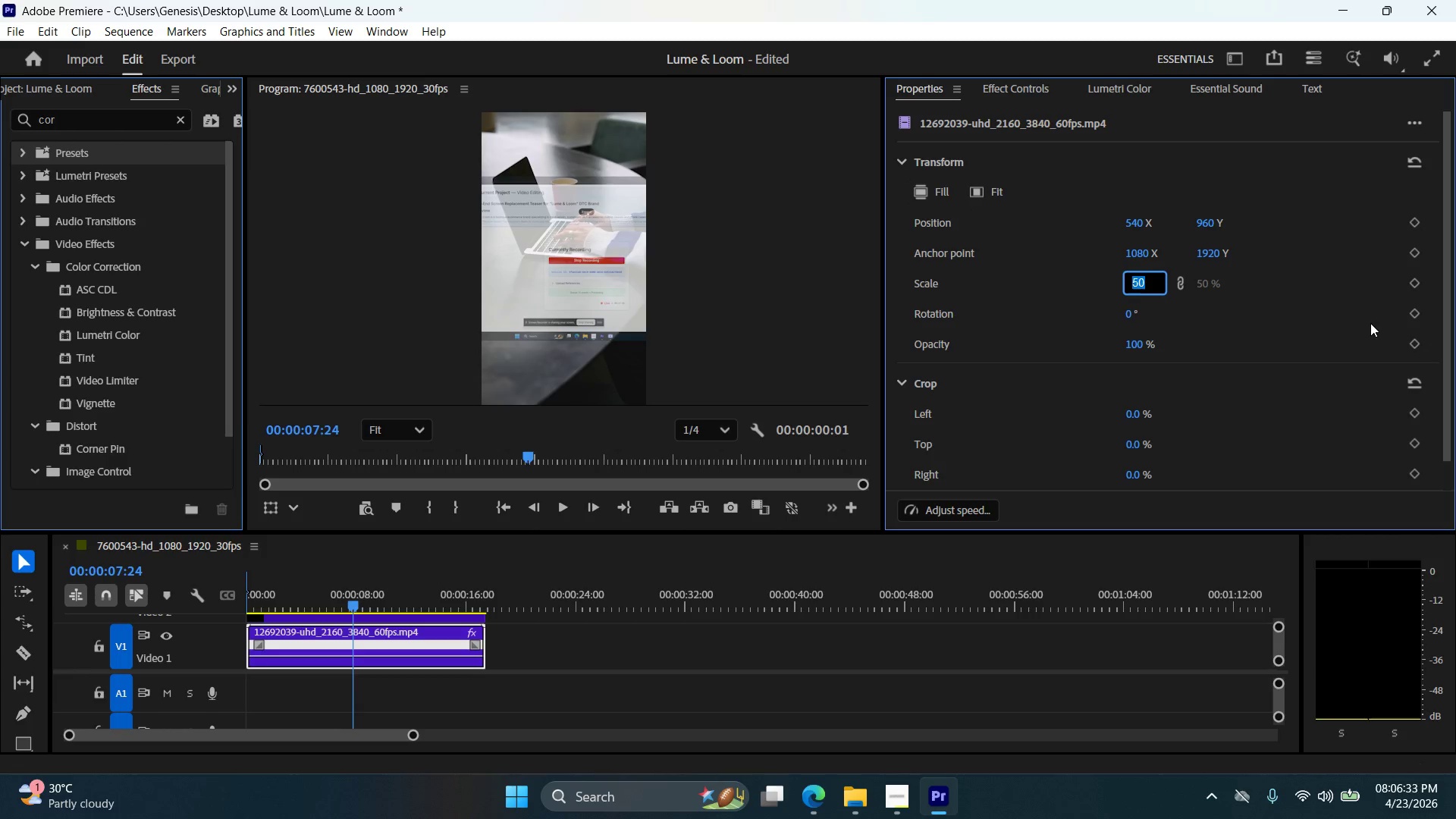 
key(Numpad6)
 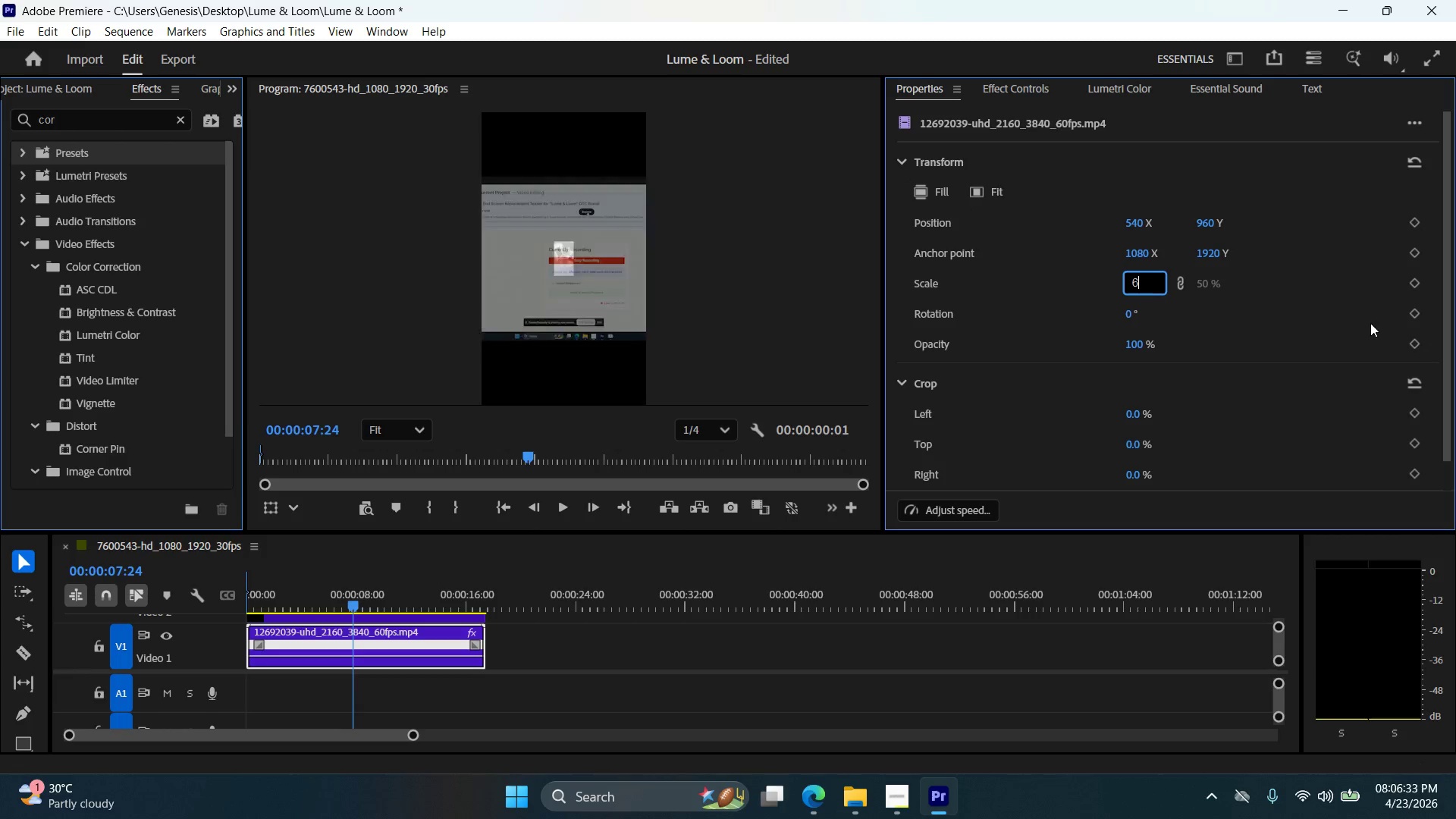 
key(Numpad0)
 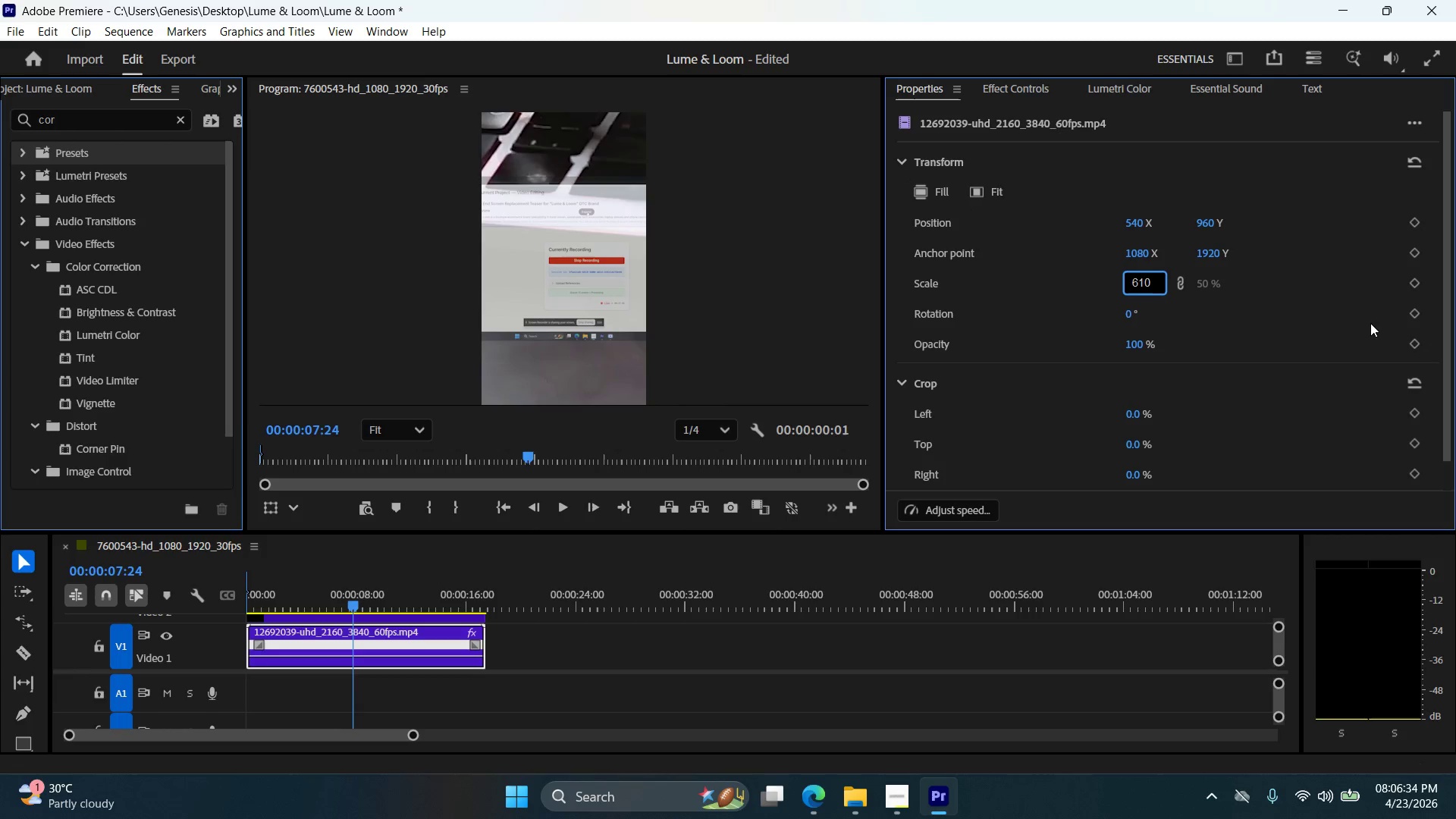 
key(Backslash)
 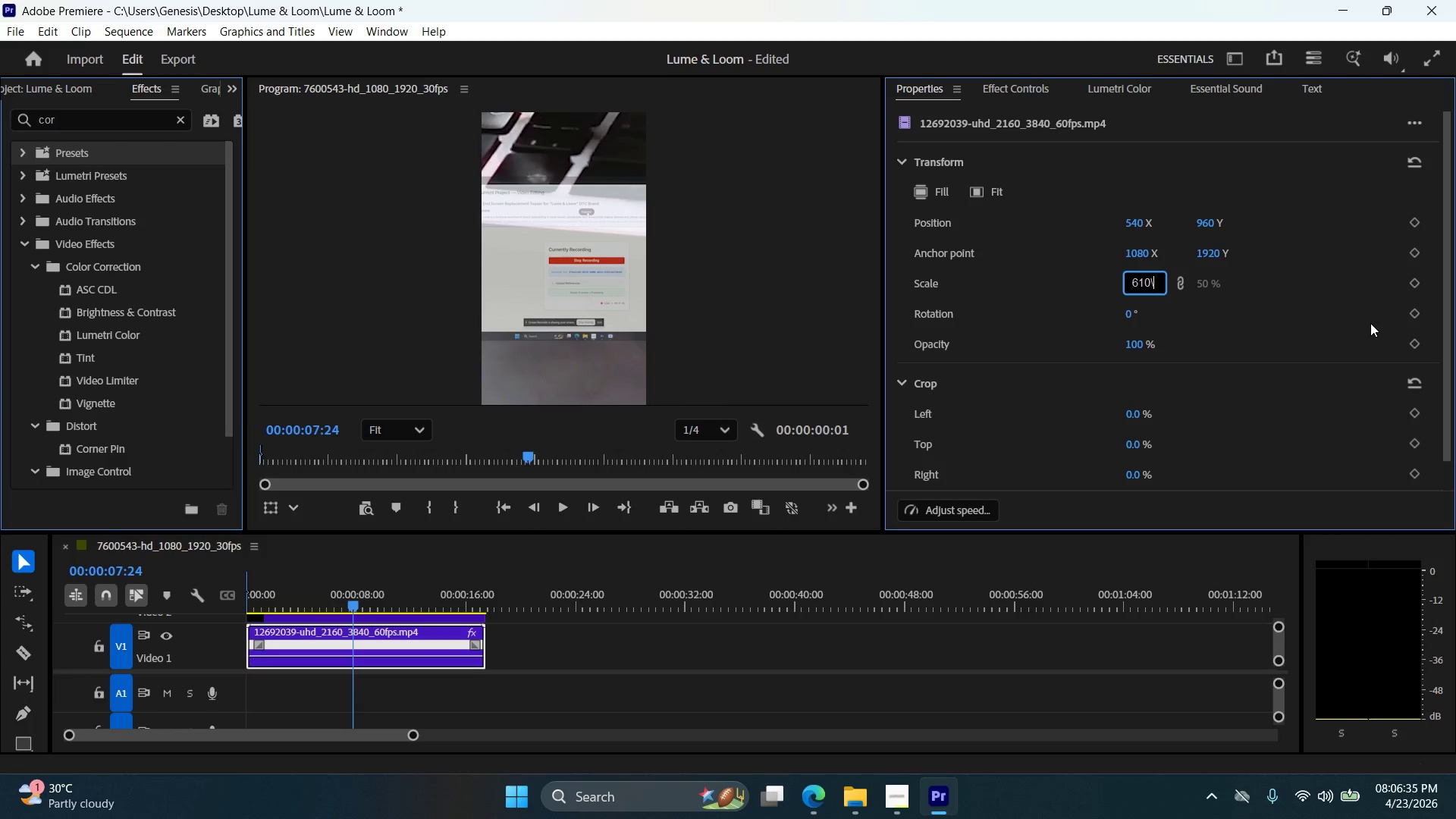 
key(Backspace)
 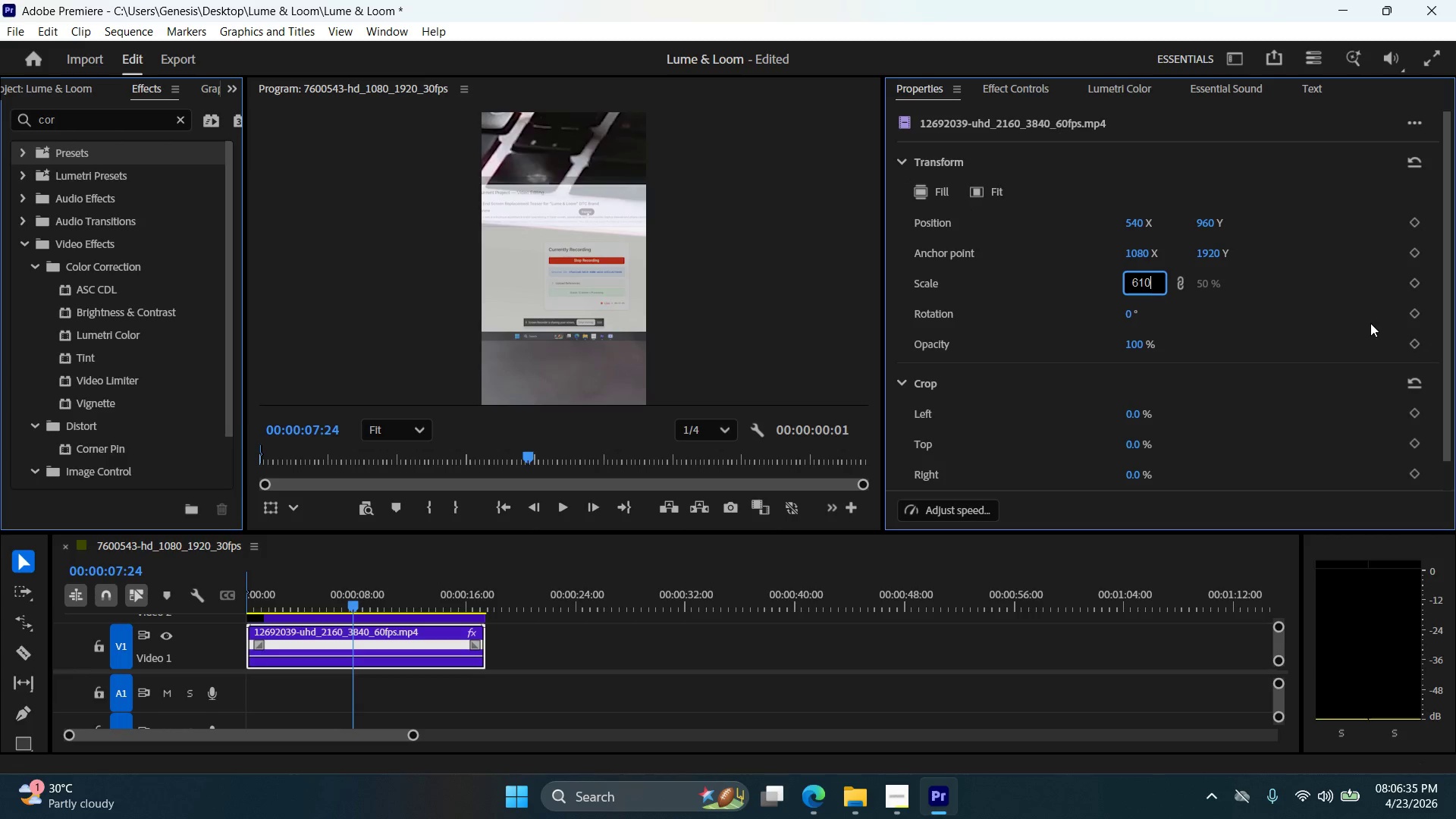 
key(Backspace)
 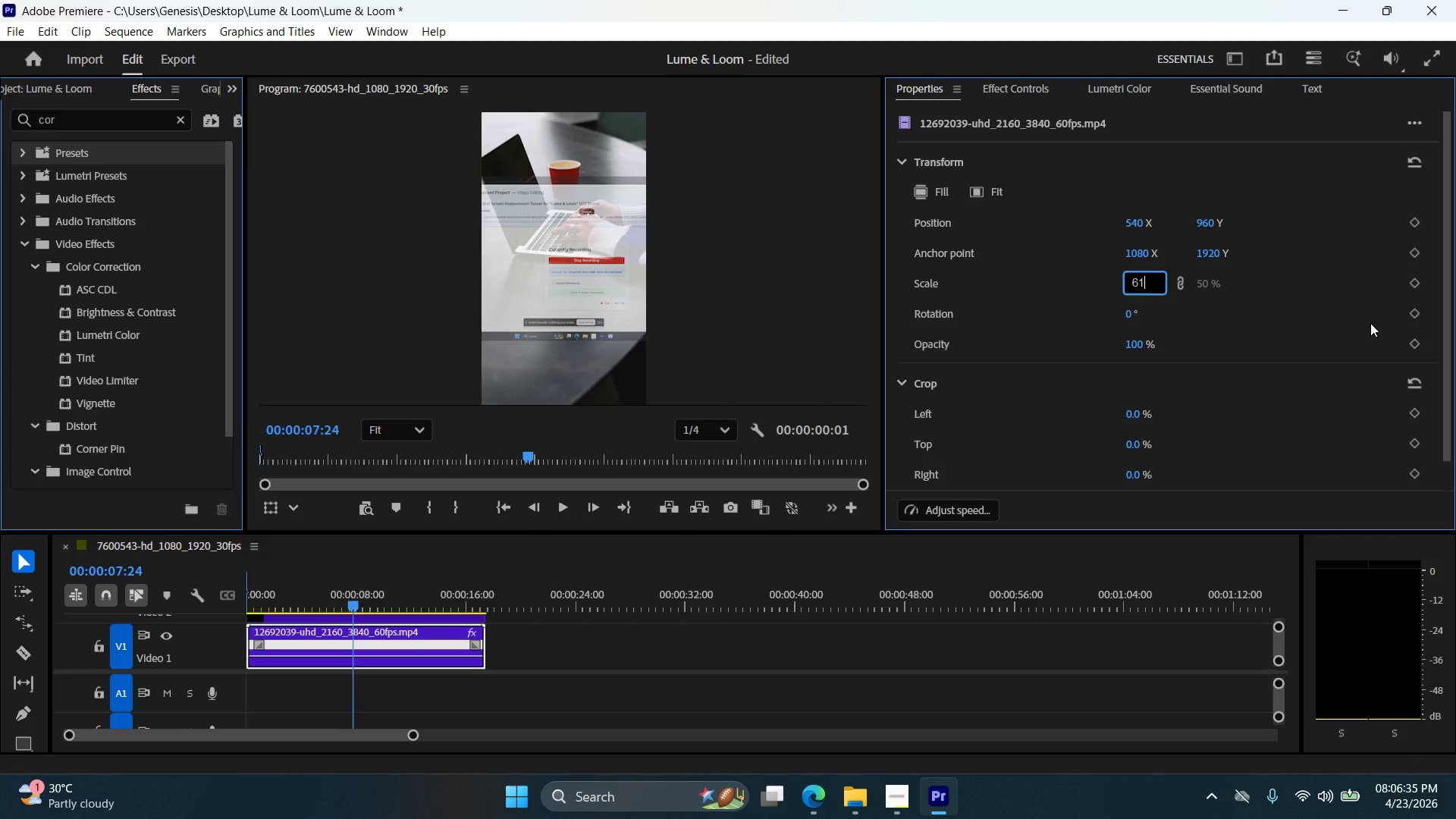 
key(Backspace)
 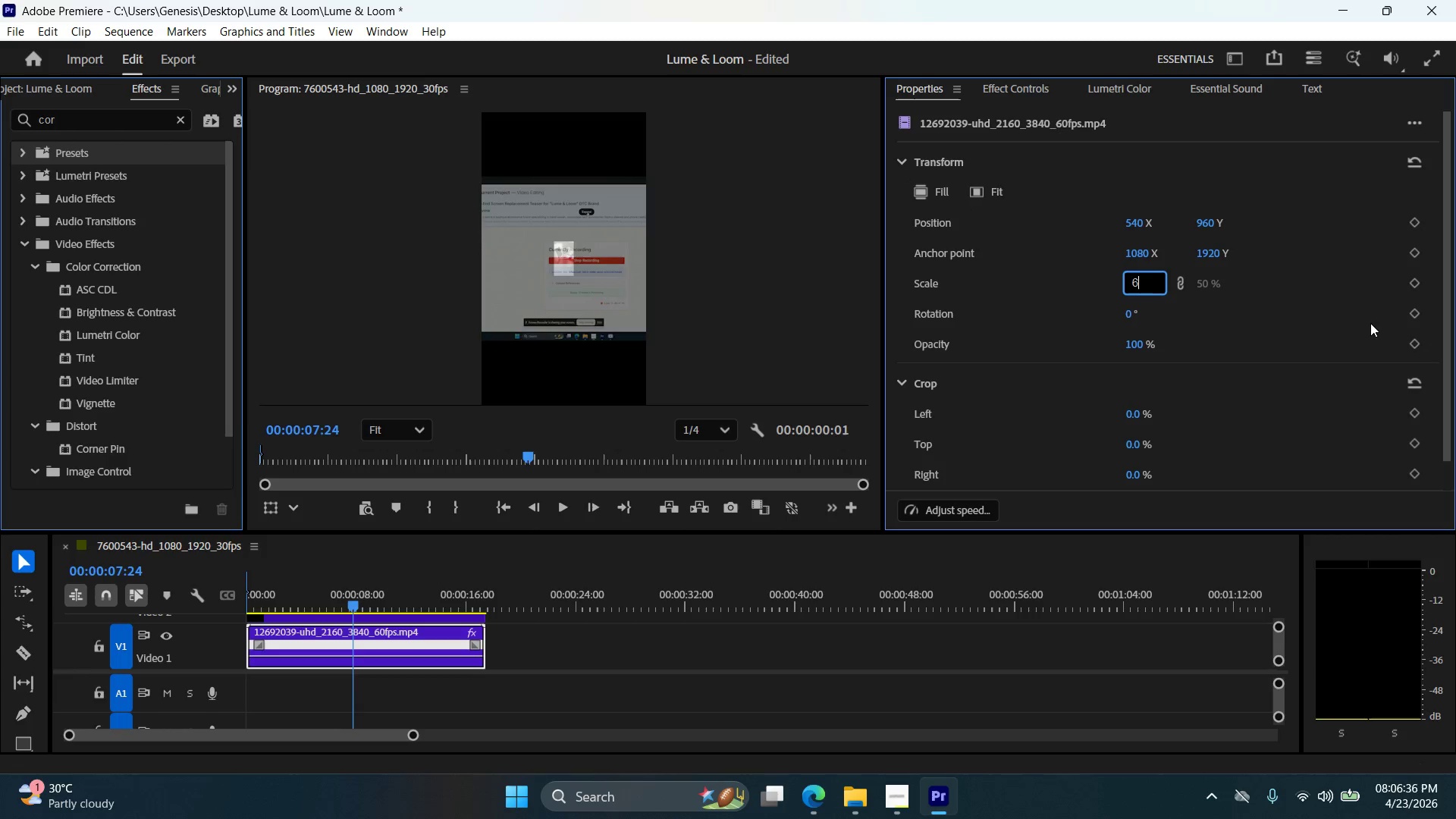 
key(Numpad0)
 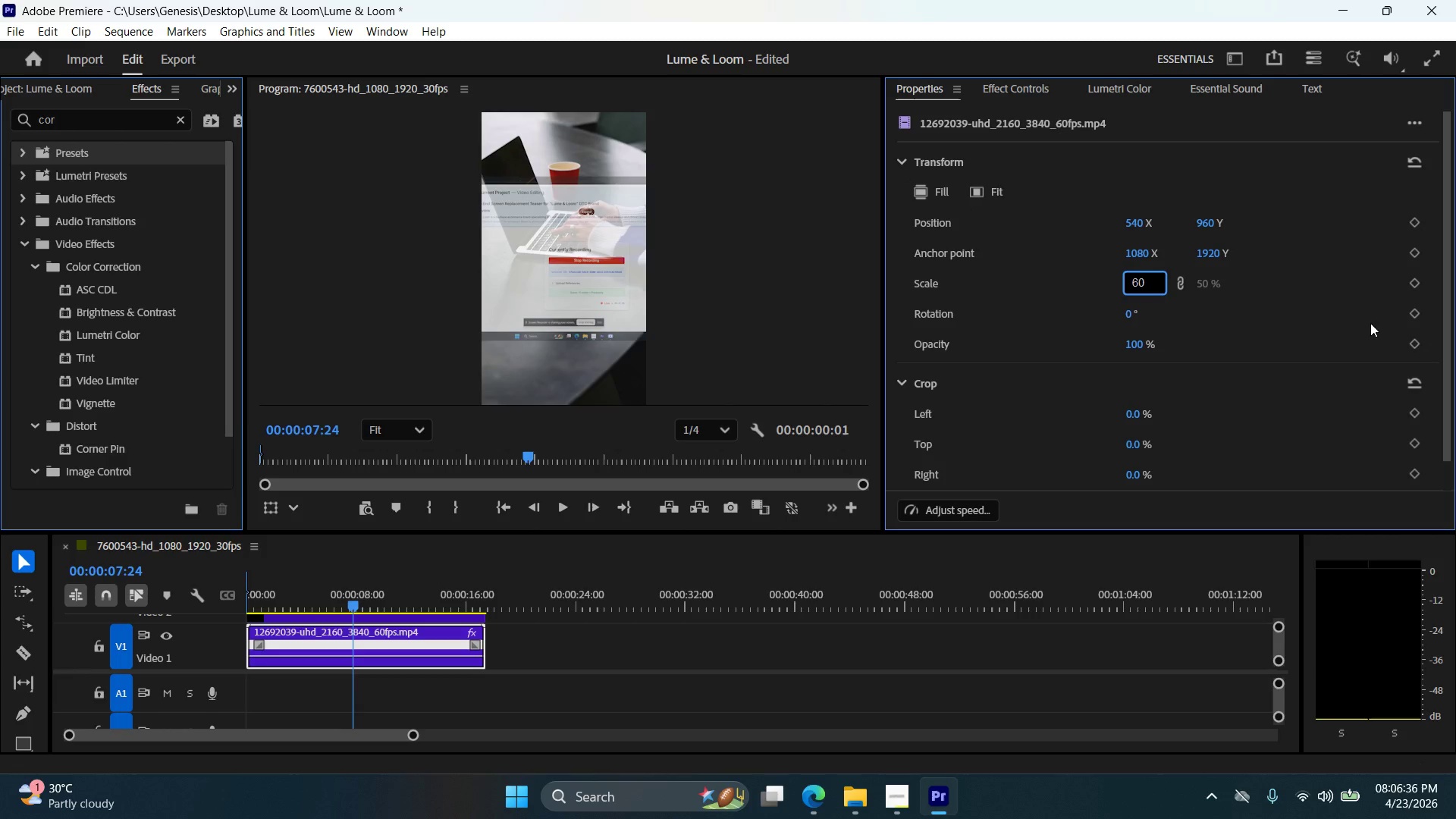 
key(NumpadEnter)
 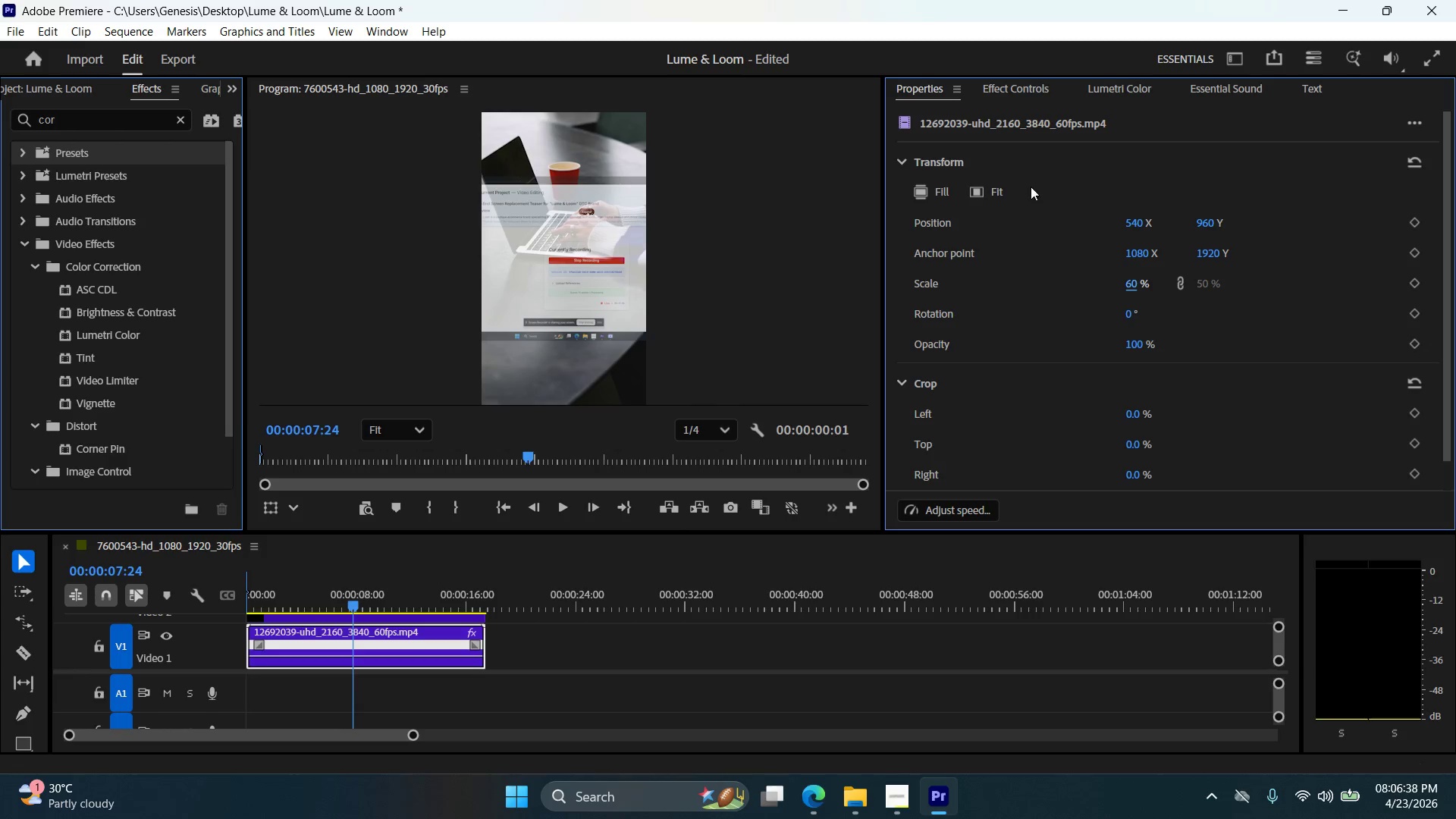 
left_click([1047, 86])
 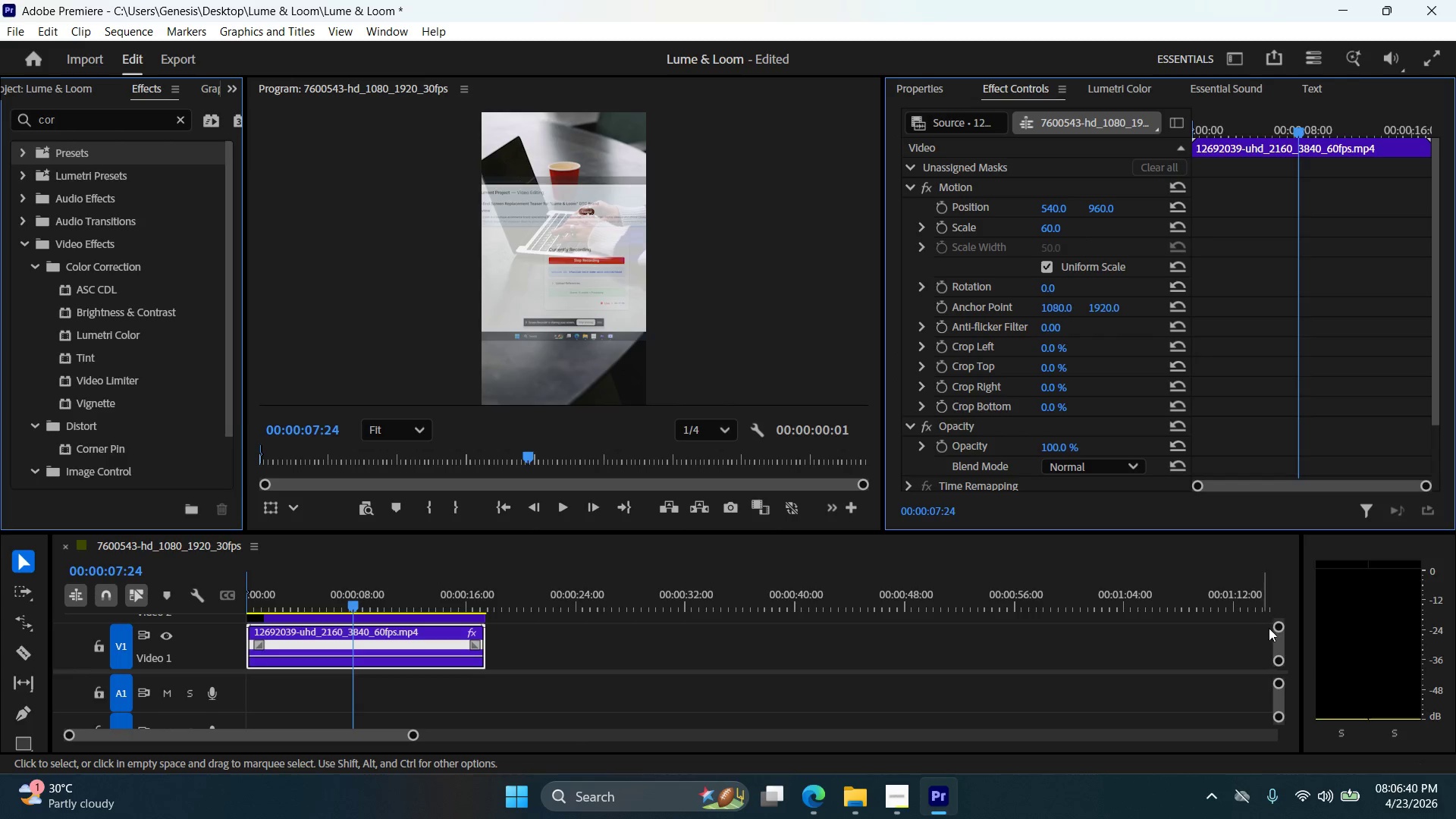 
left_click_drag(start_coordinate=[1279, 635], to_coordinate=[1275, 642])
 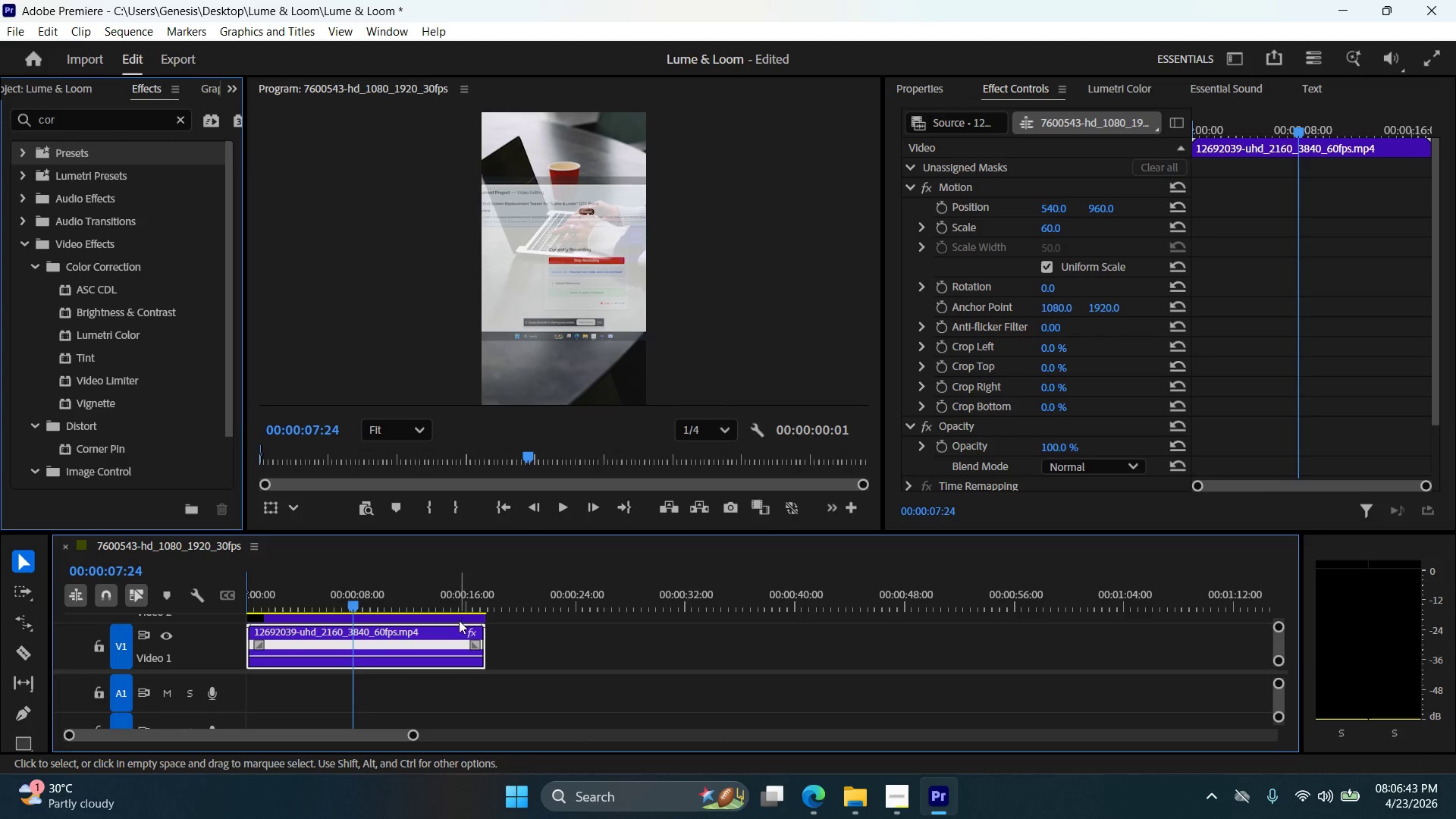 
left_click([462, 617])
 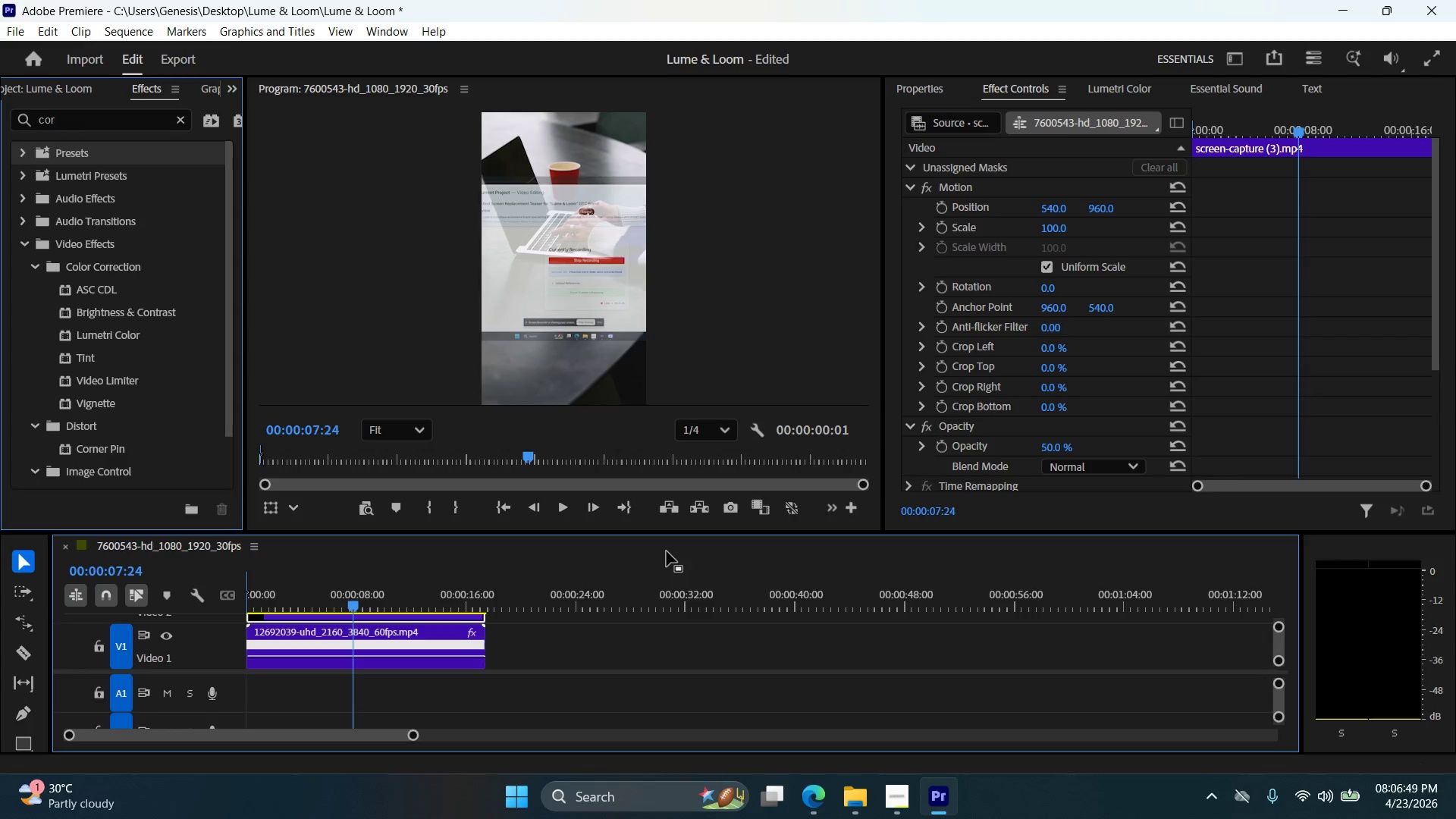 
wait(6.59)
 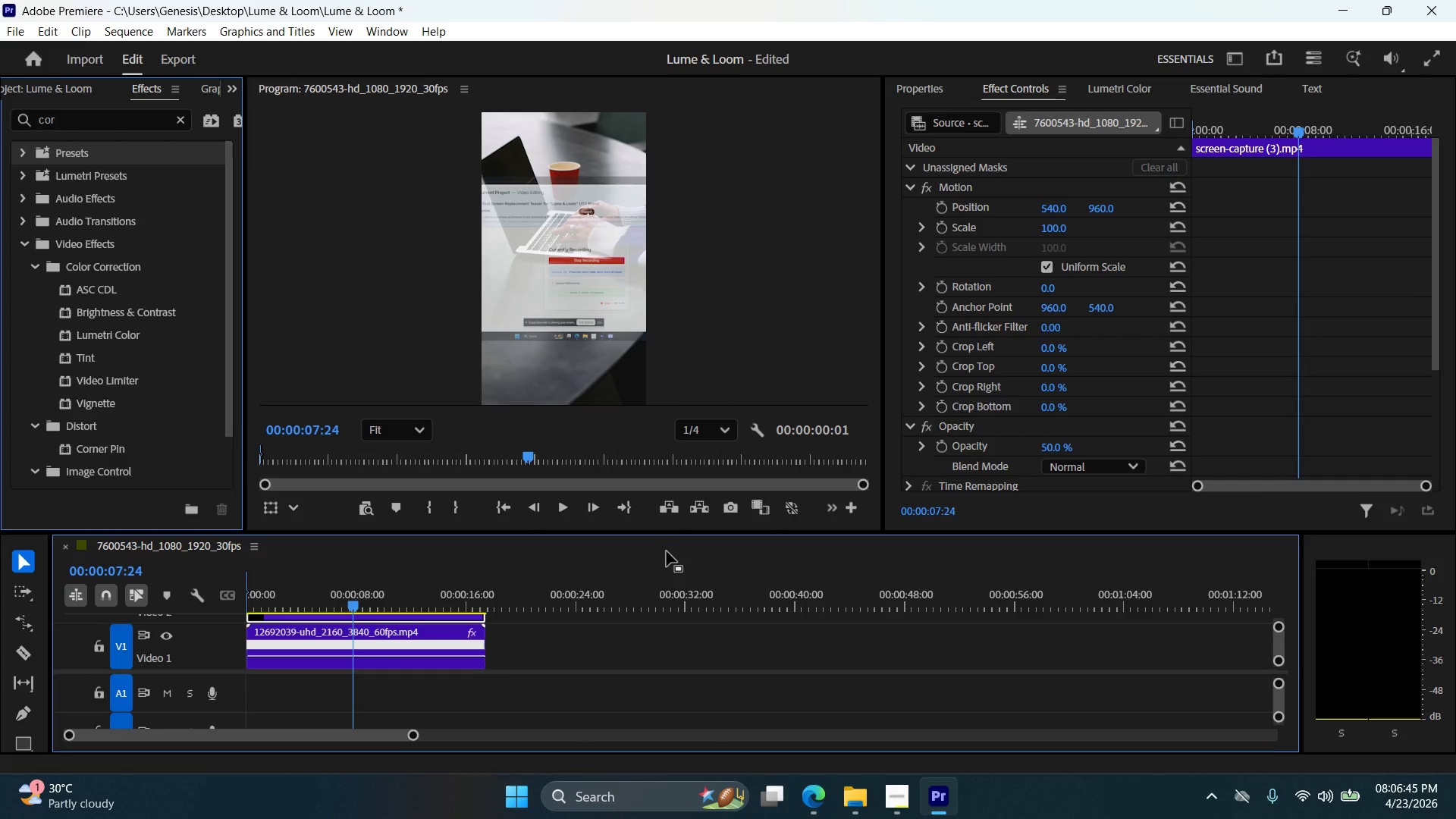 
double_click([1062, 205])
 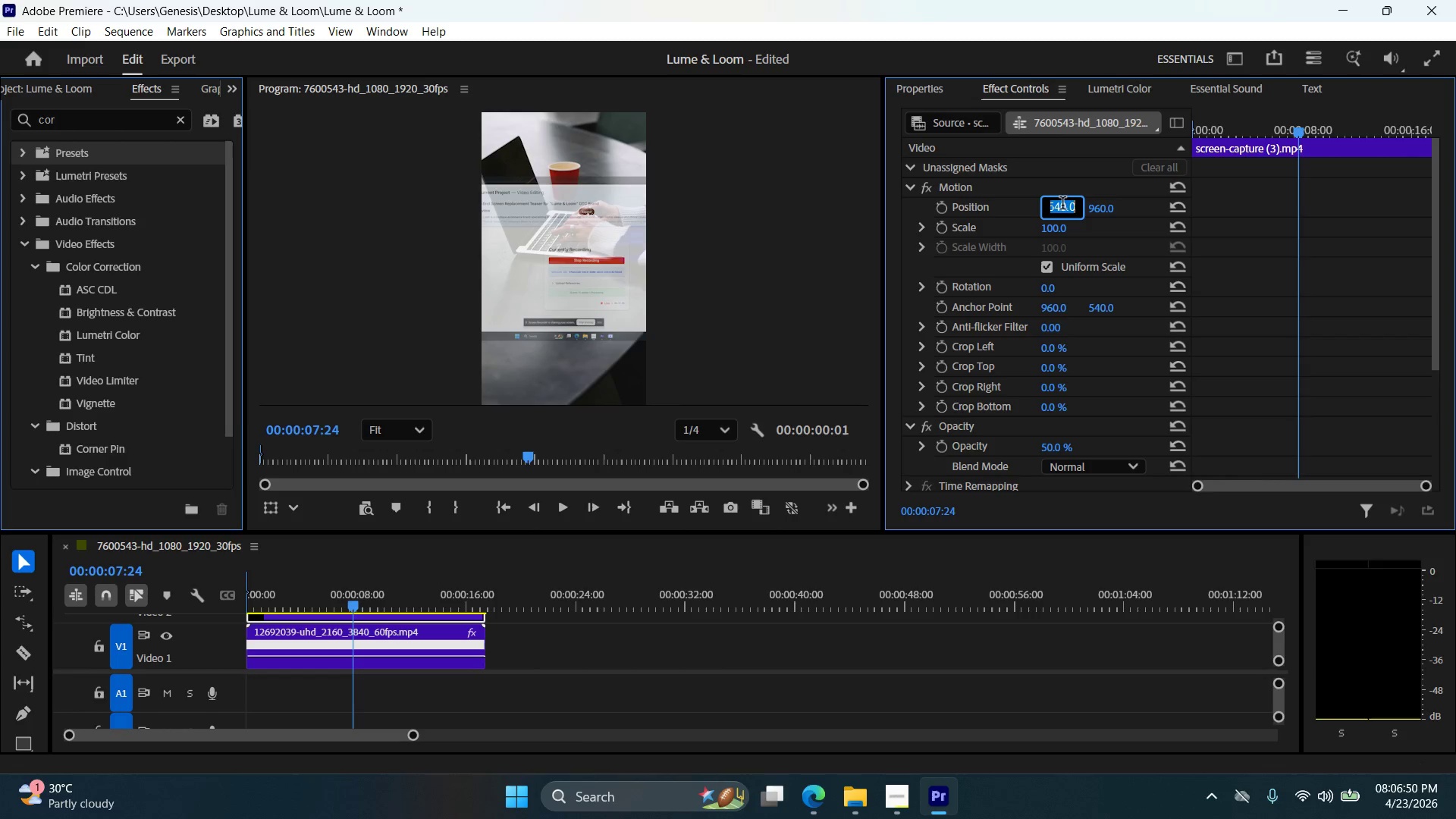 
triple_click([1062, 205])
 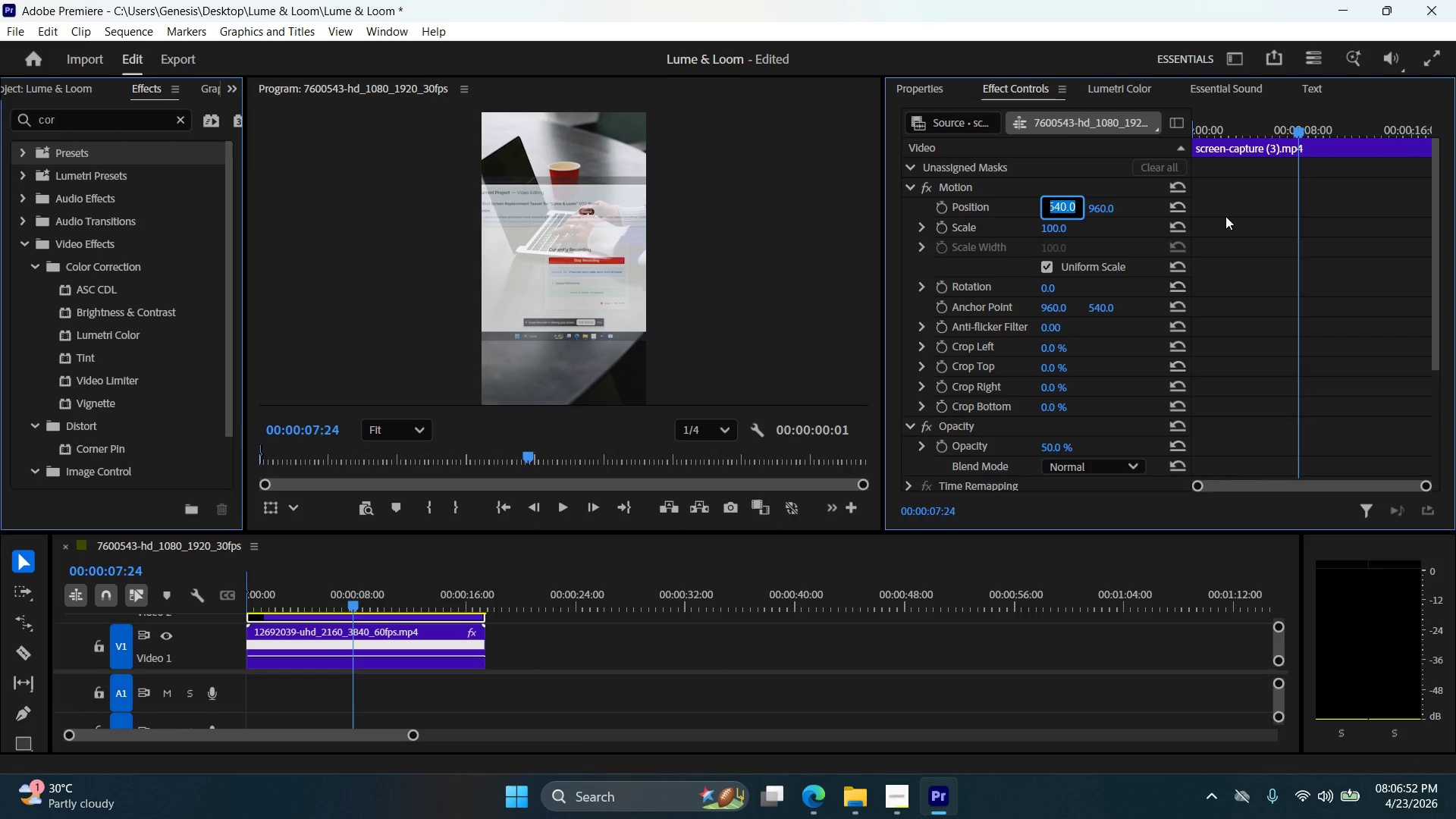 
key(Numpad5)
 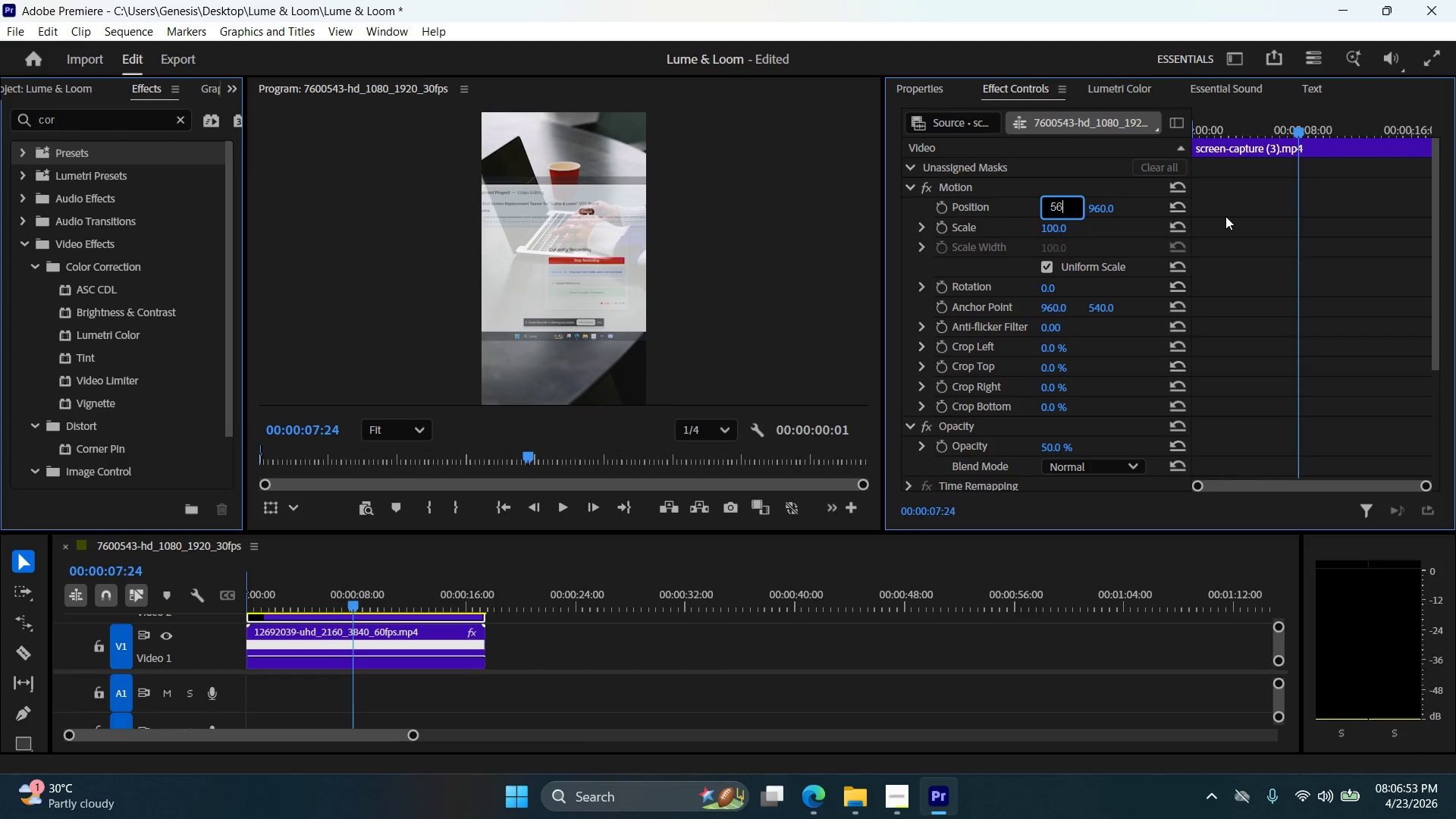 
key(Numpad6)
 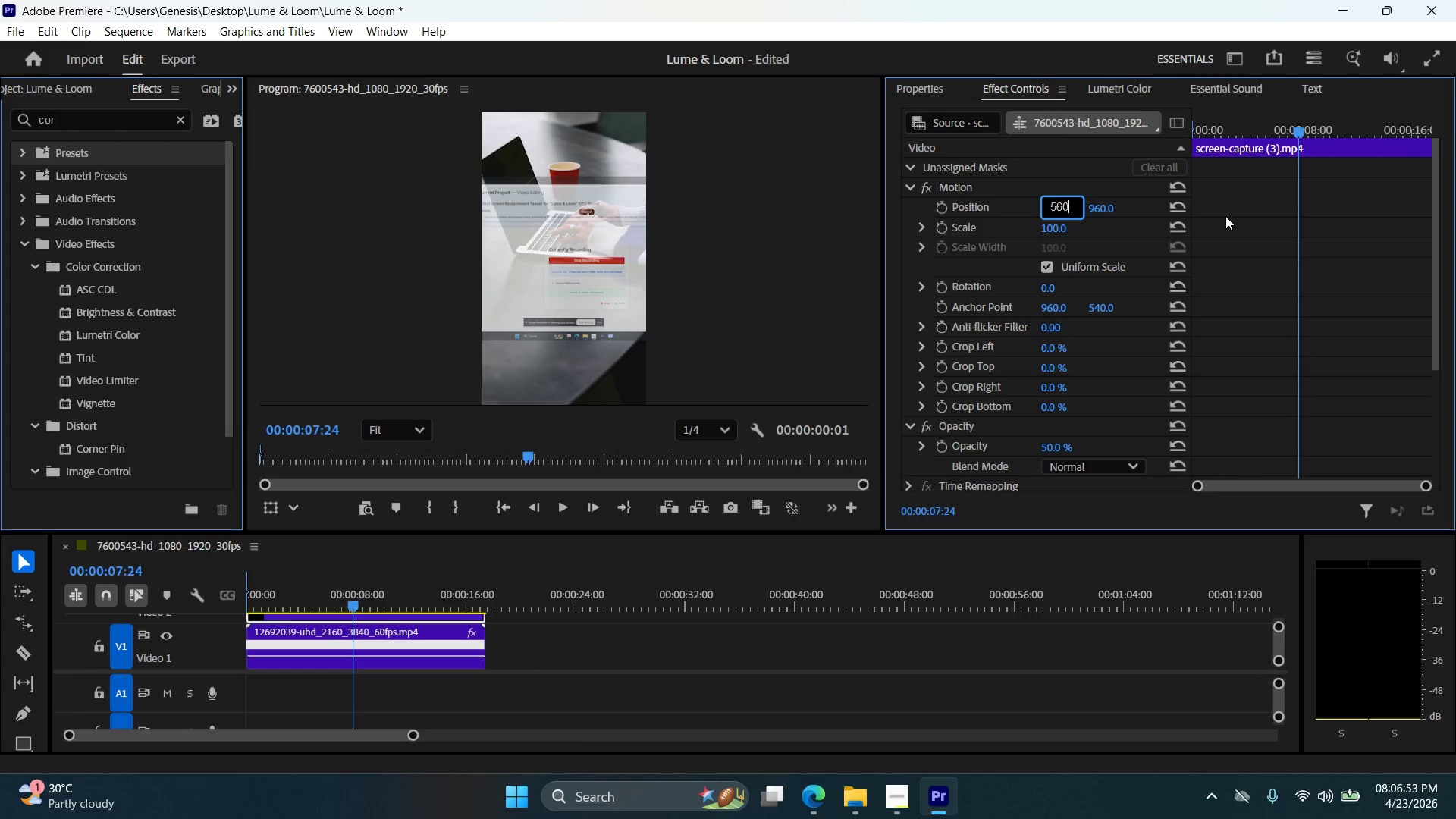 
key(Numpad0)
 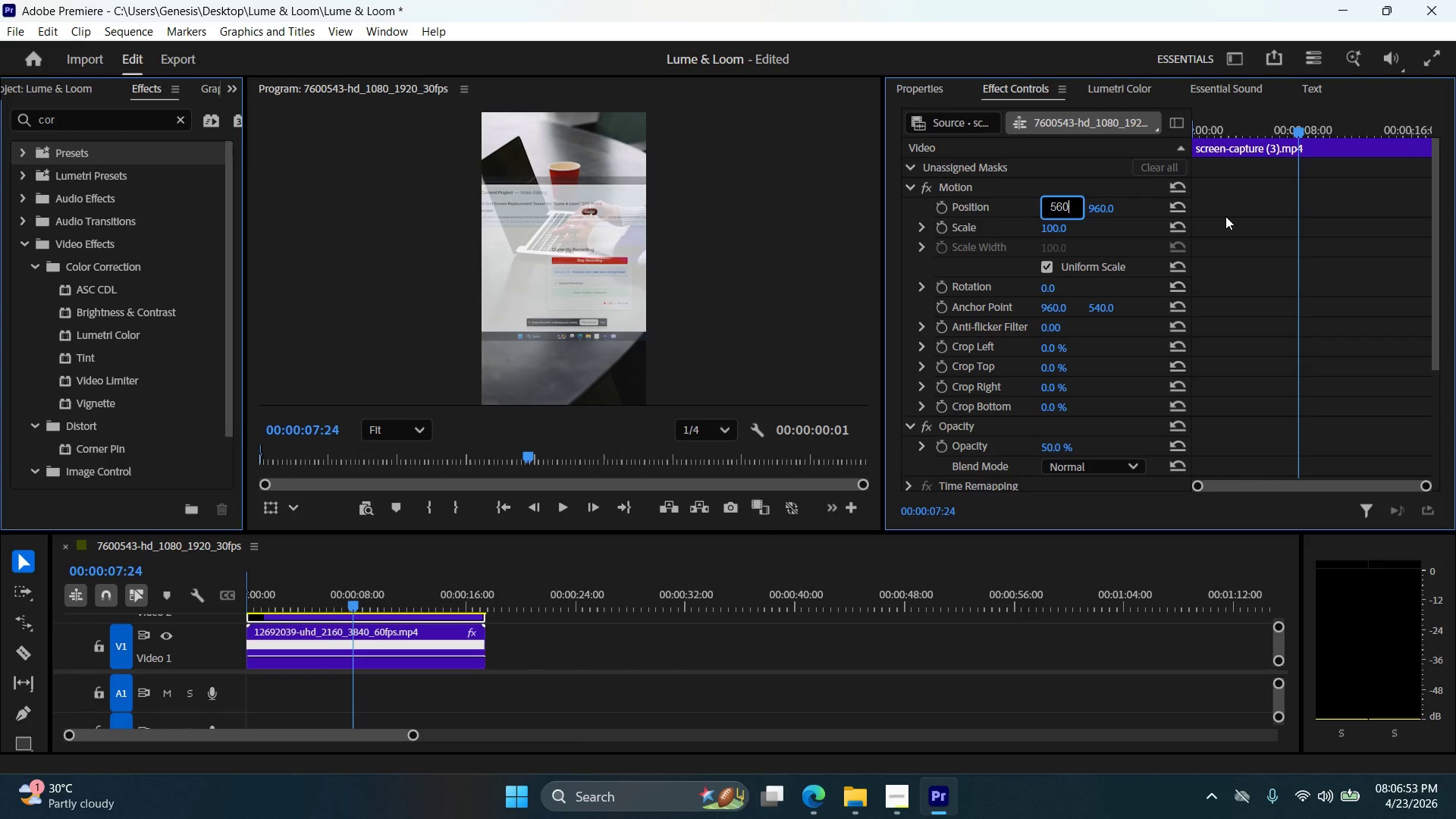 
key(NumpadEnter)
 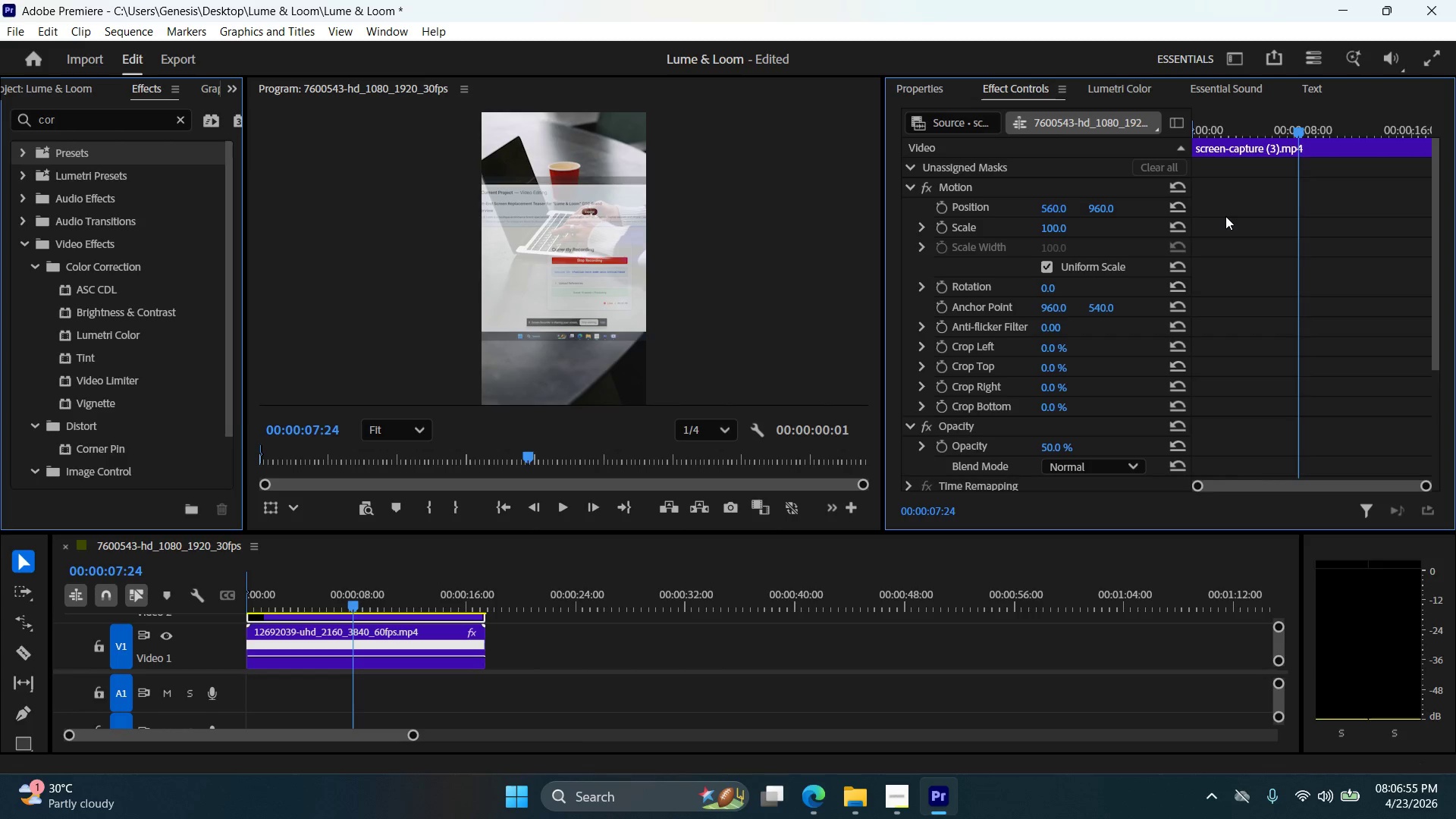 
hold_key(key=ShiftLeft, duration=0.38)
 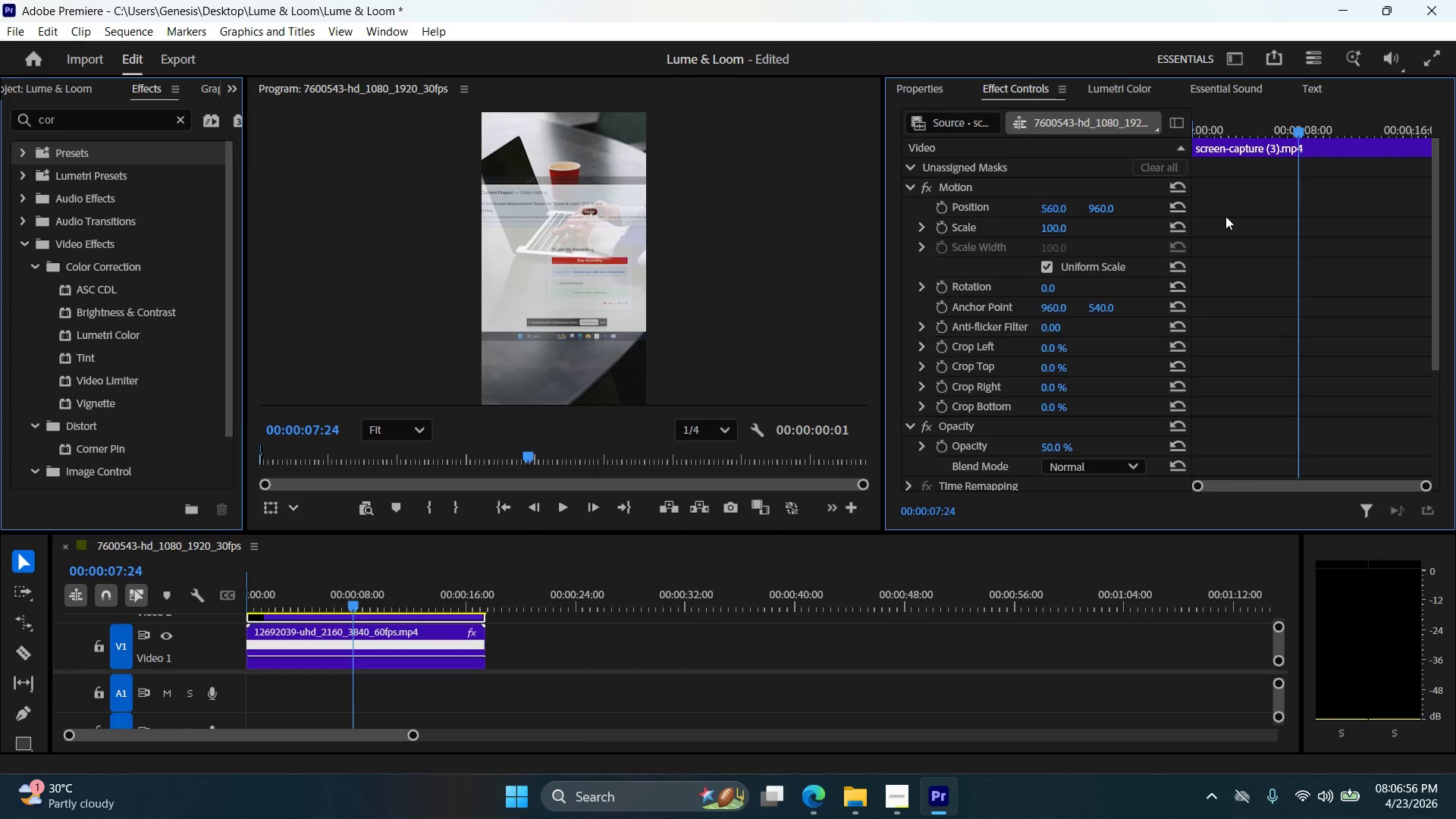 
key(Control+Z)
 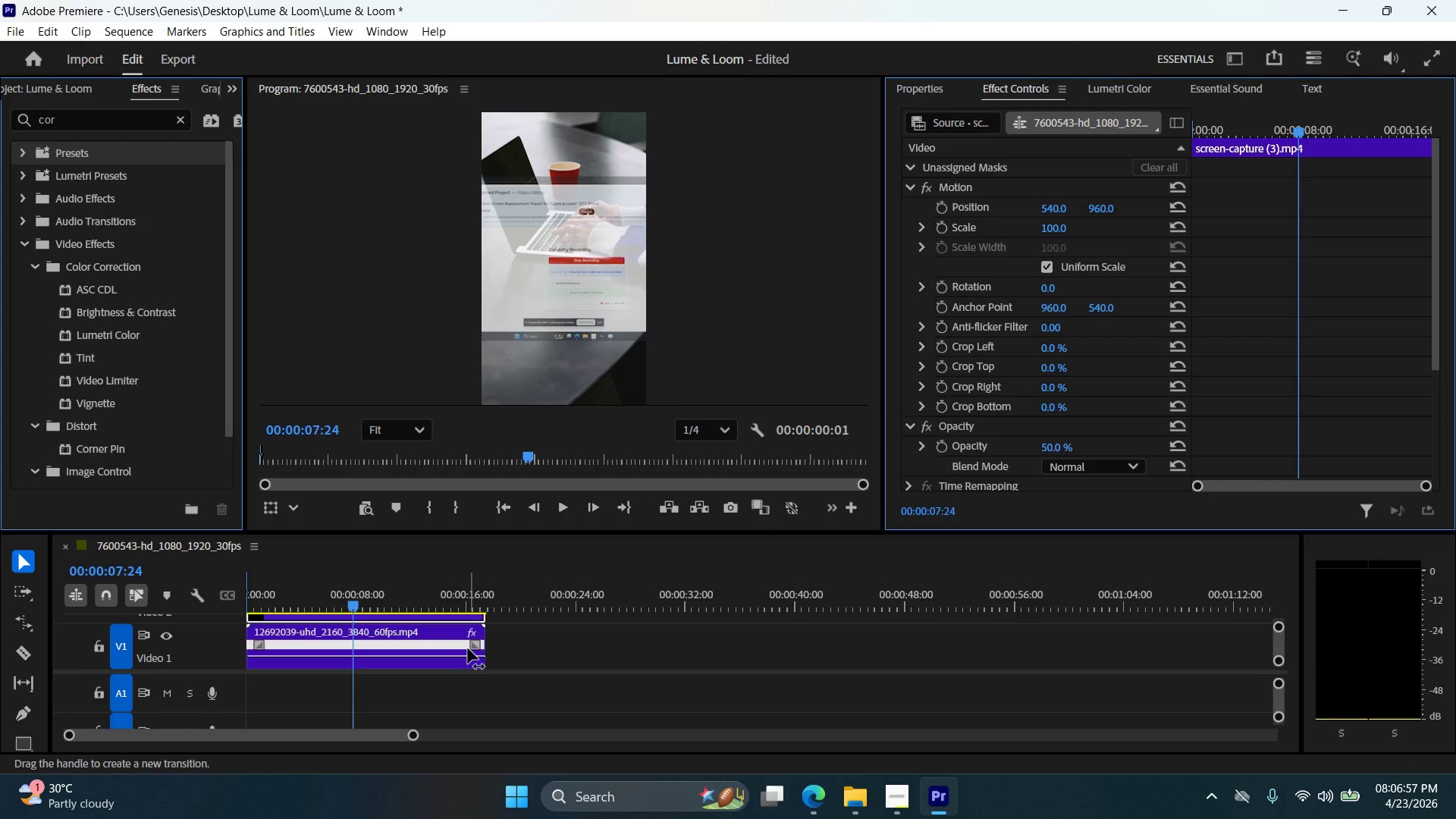 
left_click([441, 647])
 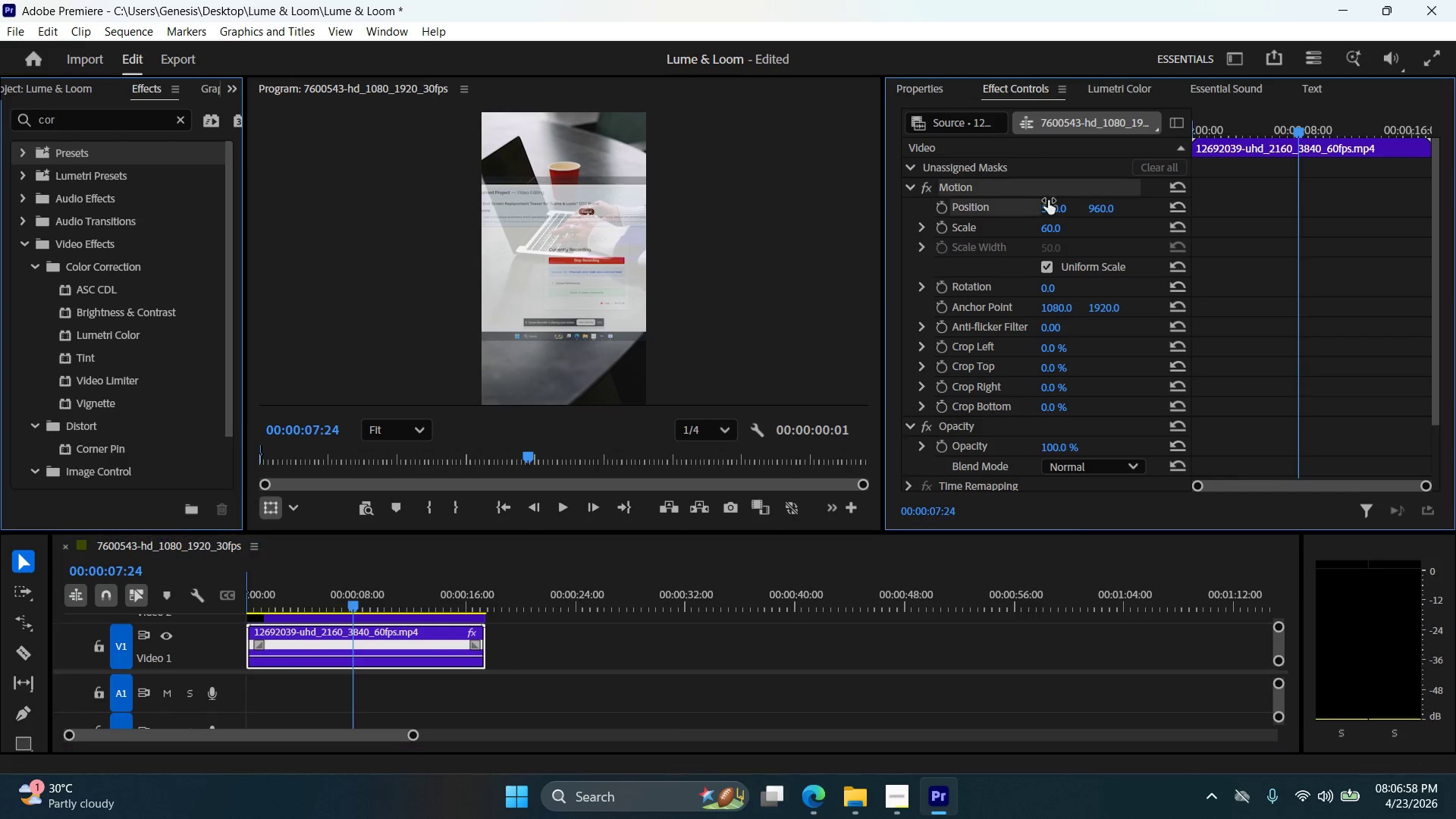 
double_click([1048, 204])
 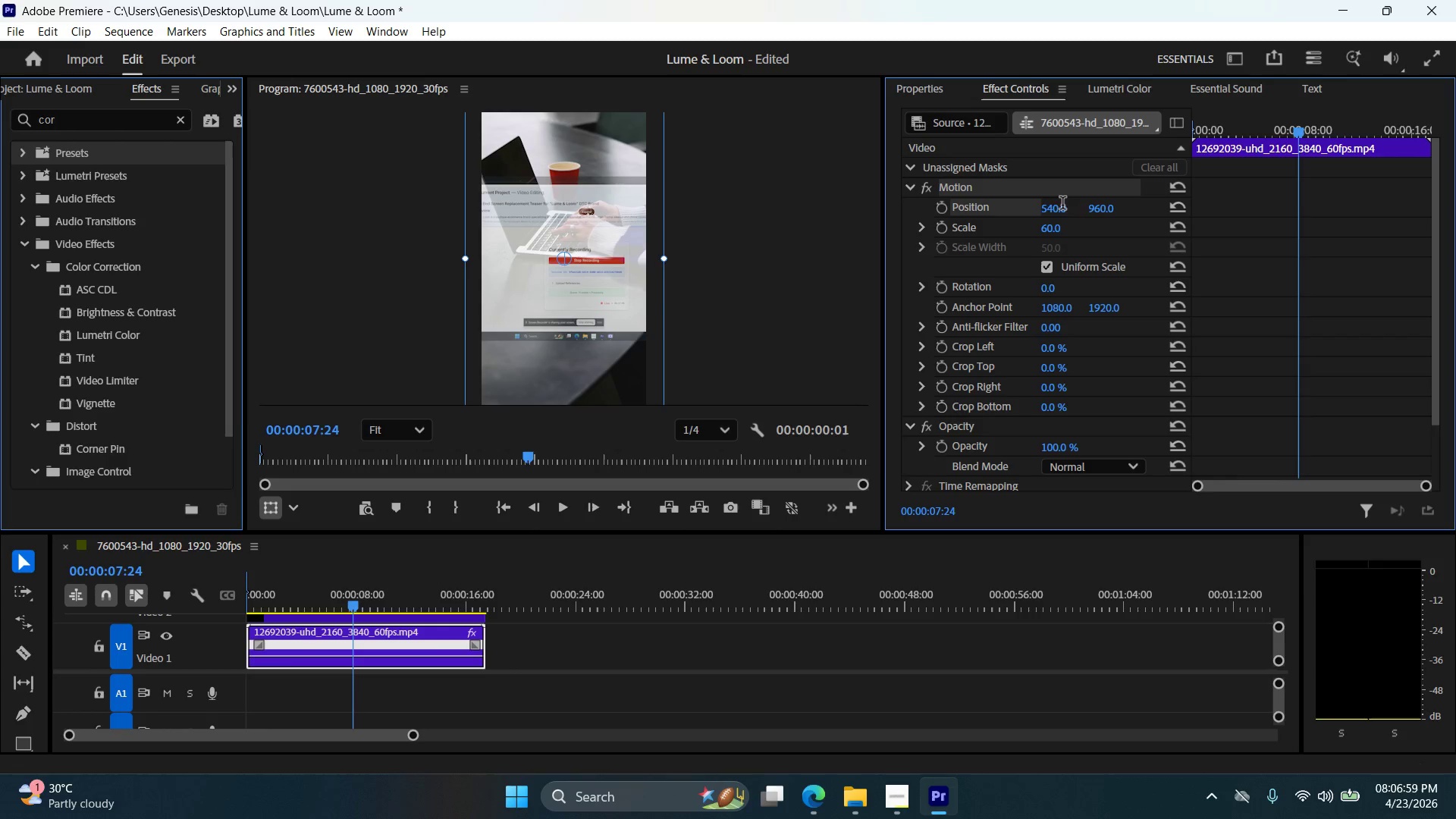 
triple_click([1062, 205])
 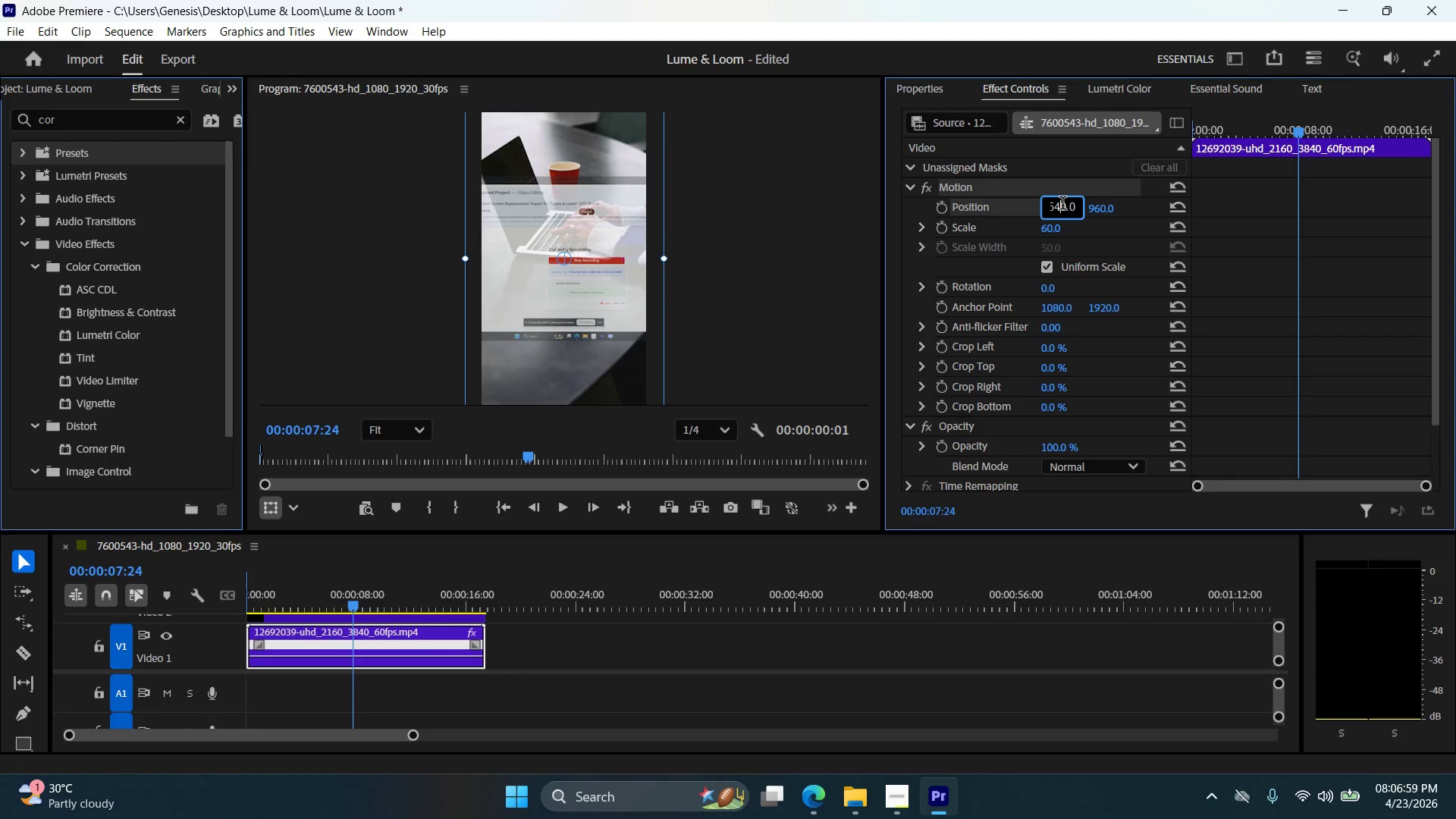 
triple_click([1062, 205])
 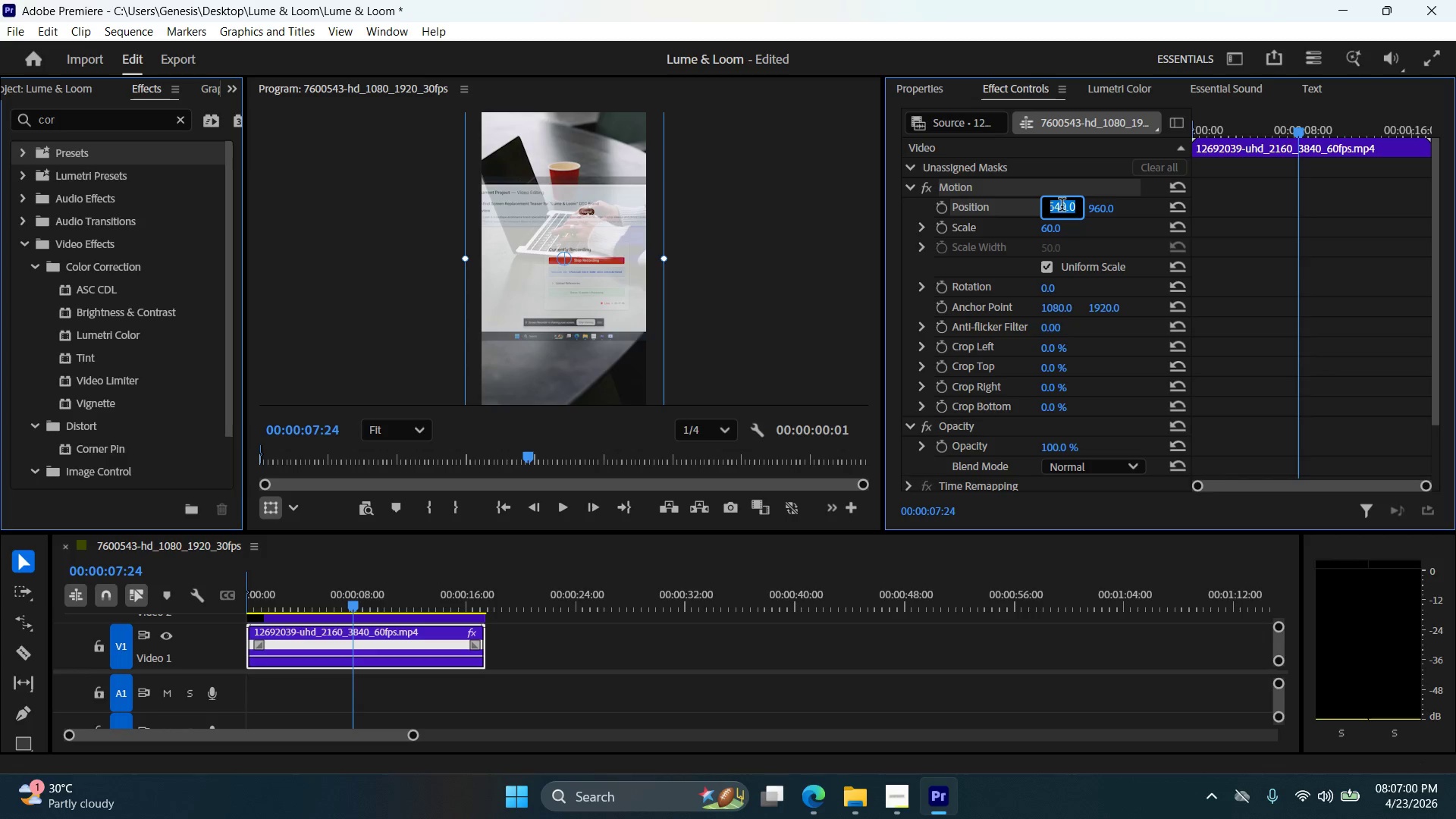 
key(Numpad5)
 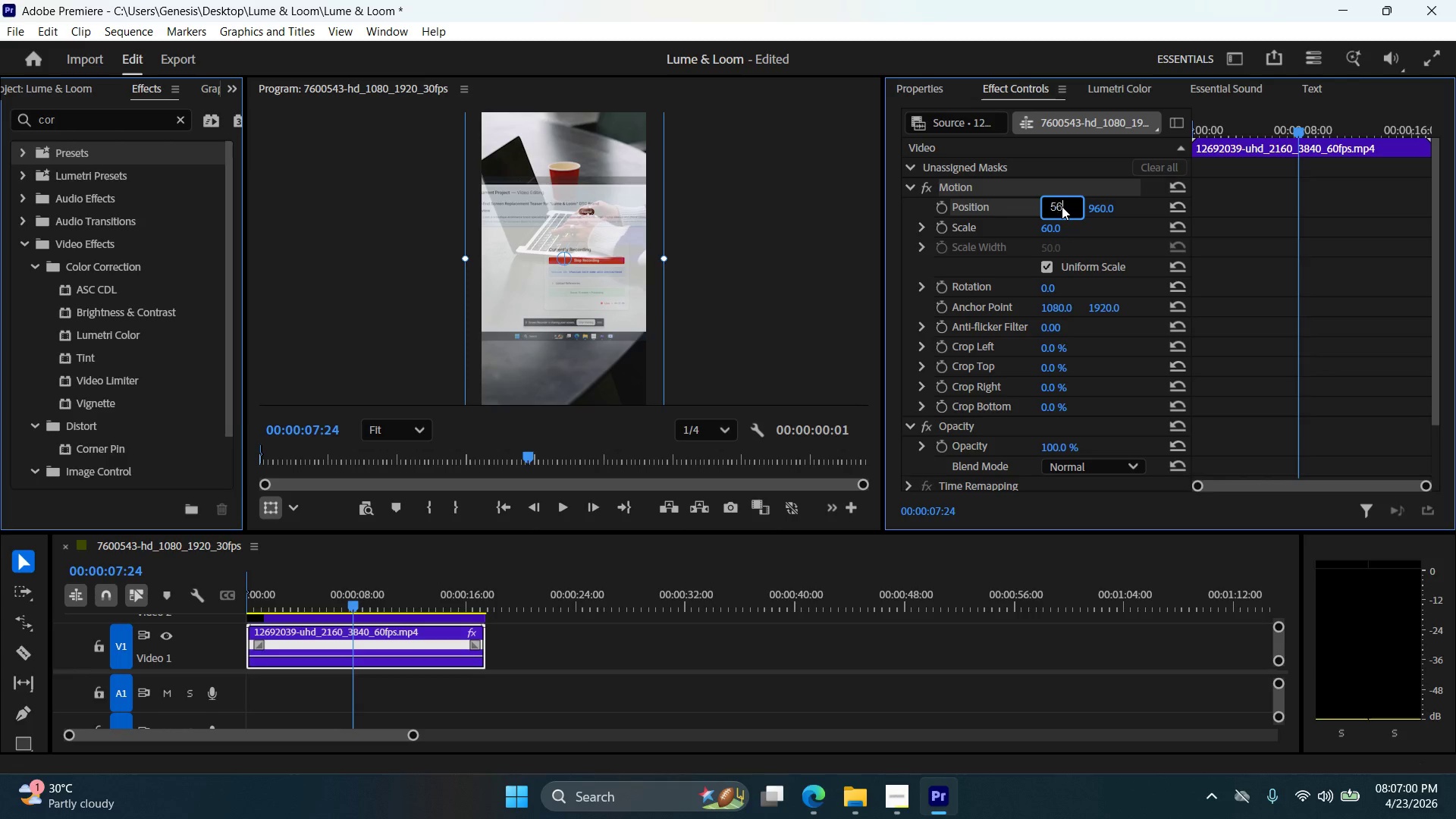 
key(Numpad6)
 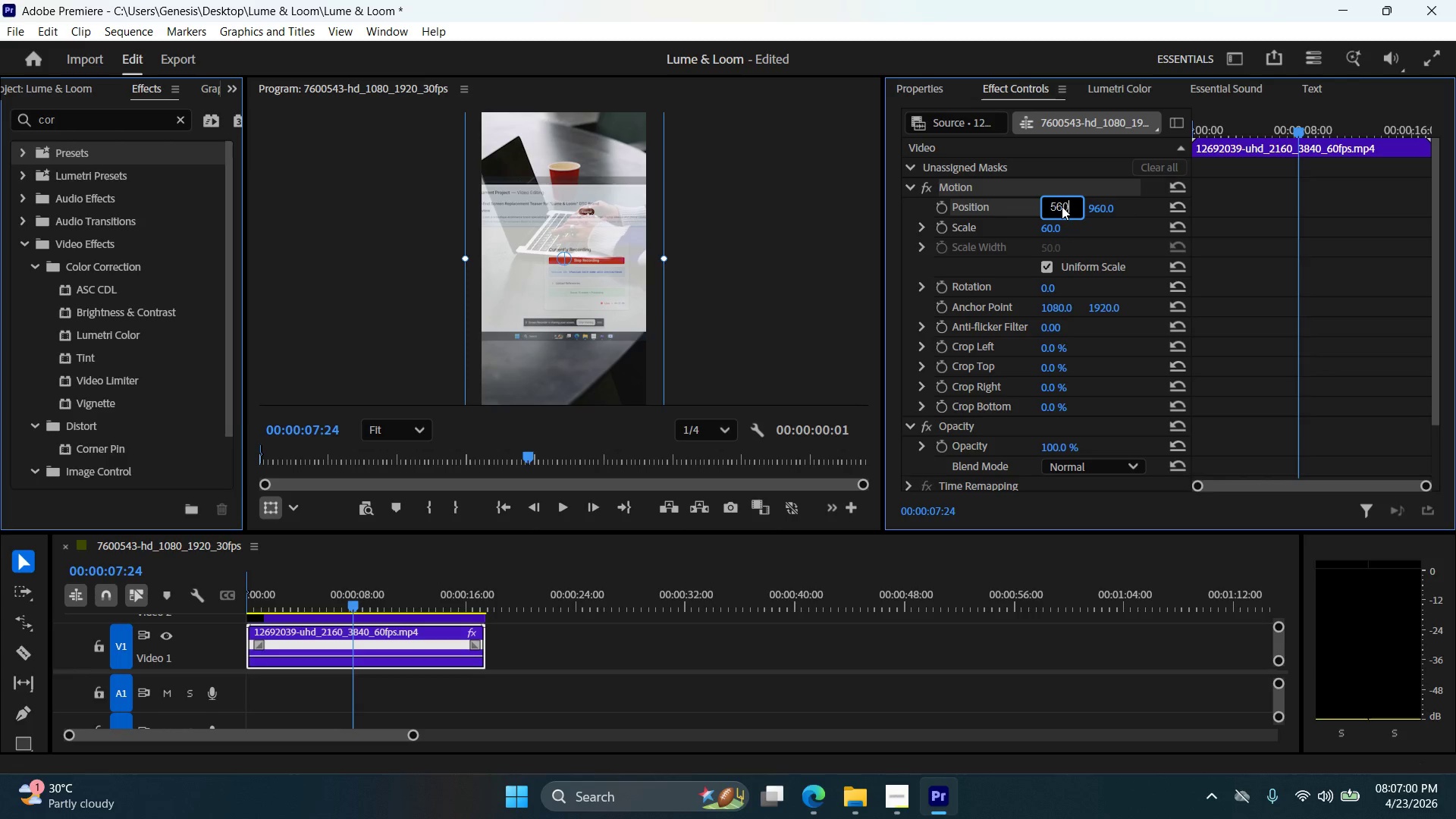 
key(Numpad0)
 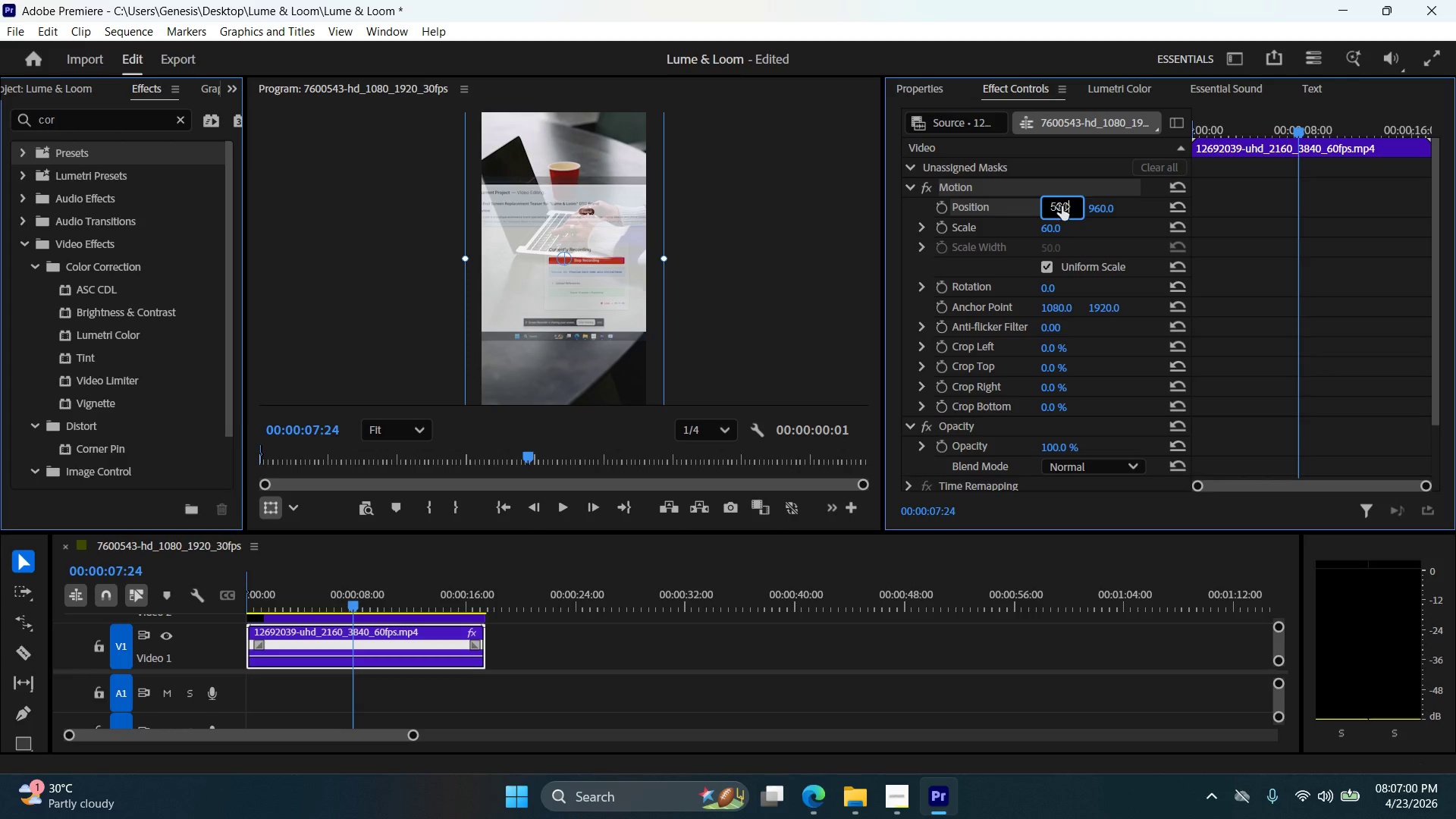 
key(NumpadEnter)
 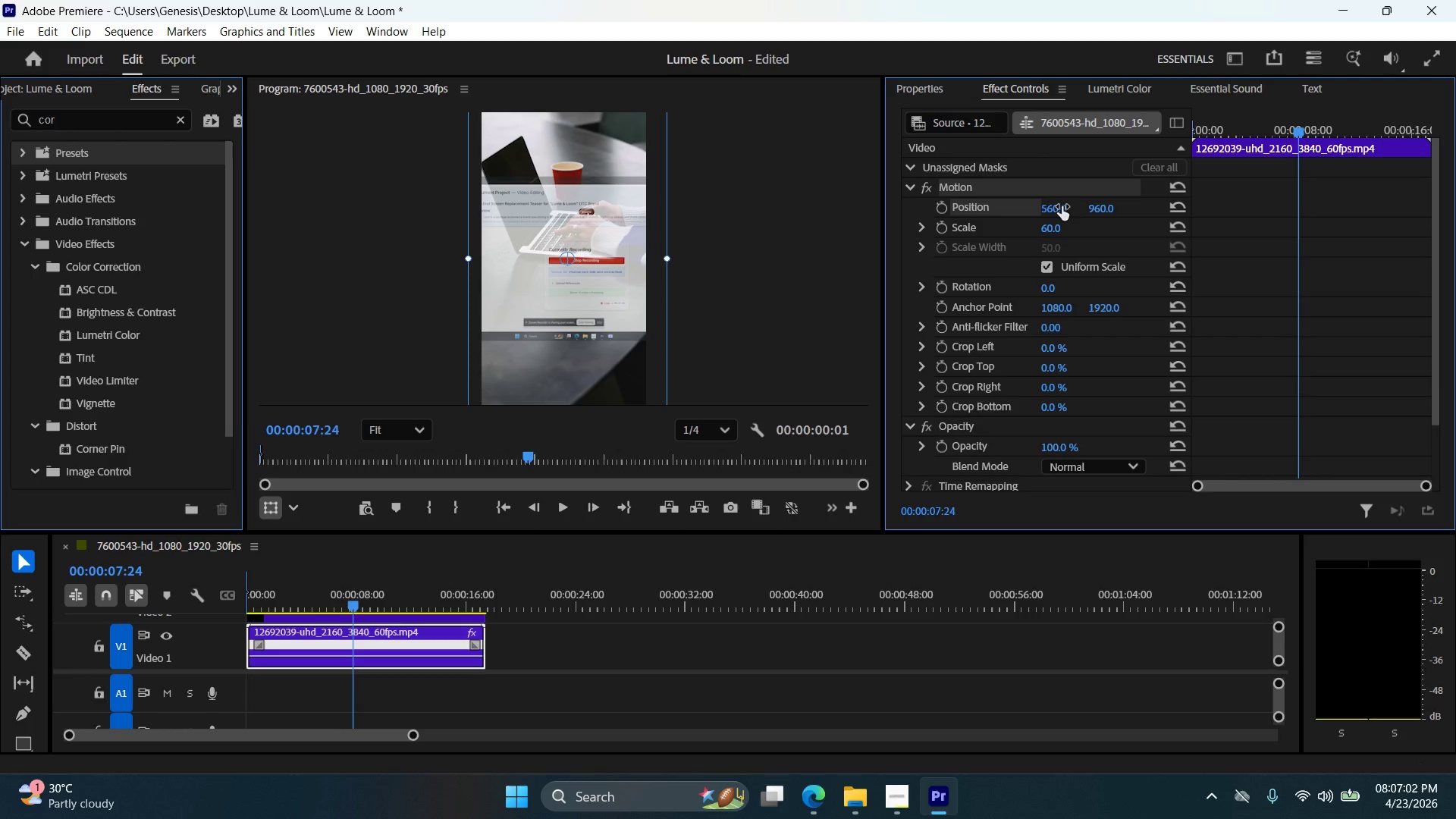 
double_click([1061, 205])
 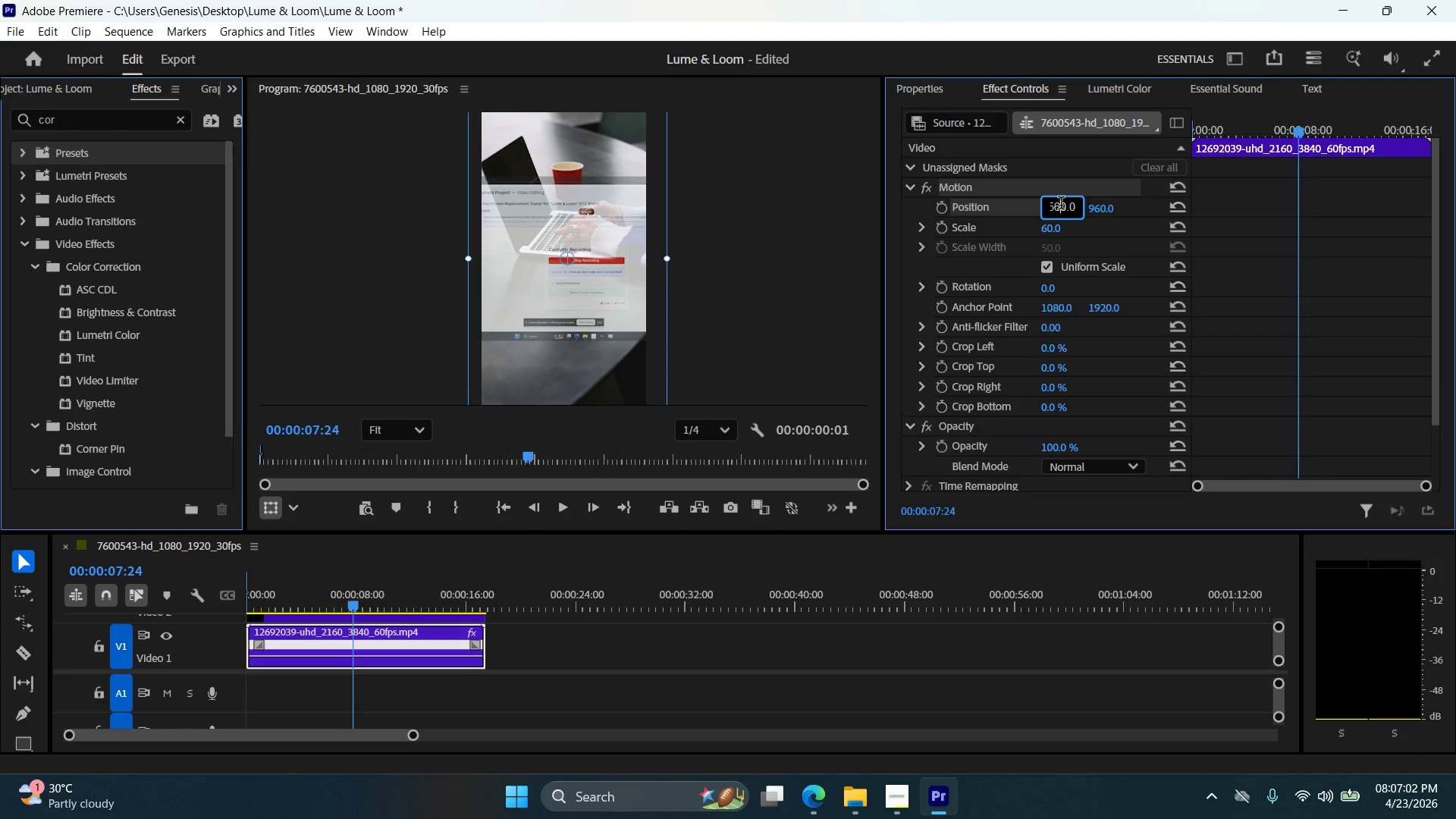 
triple_click([1061, 205])
 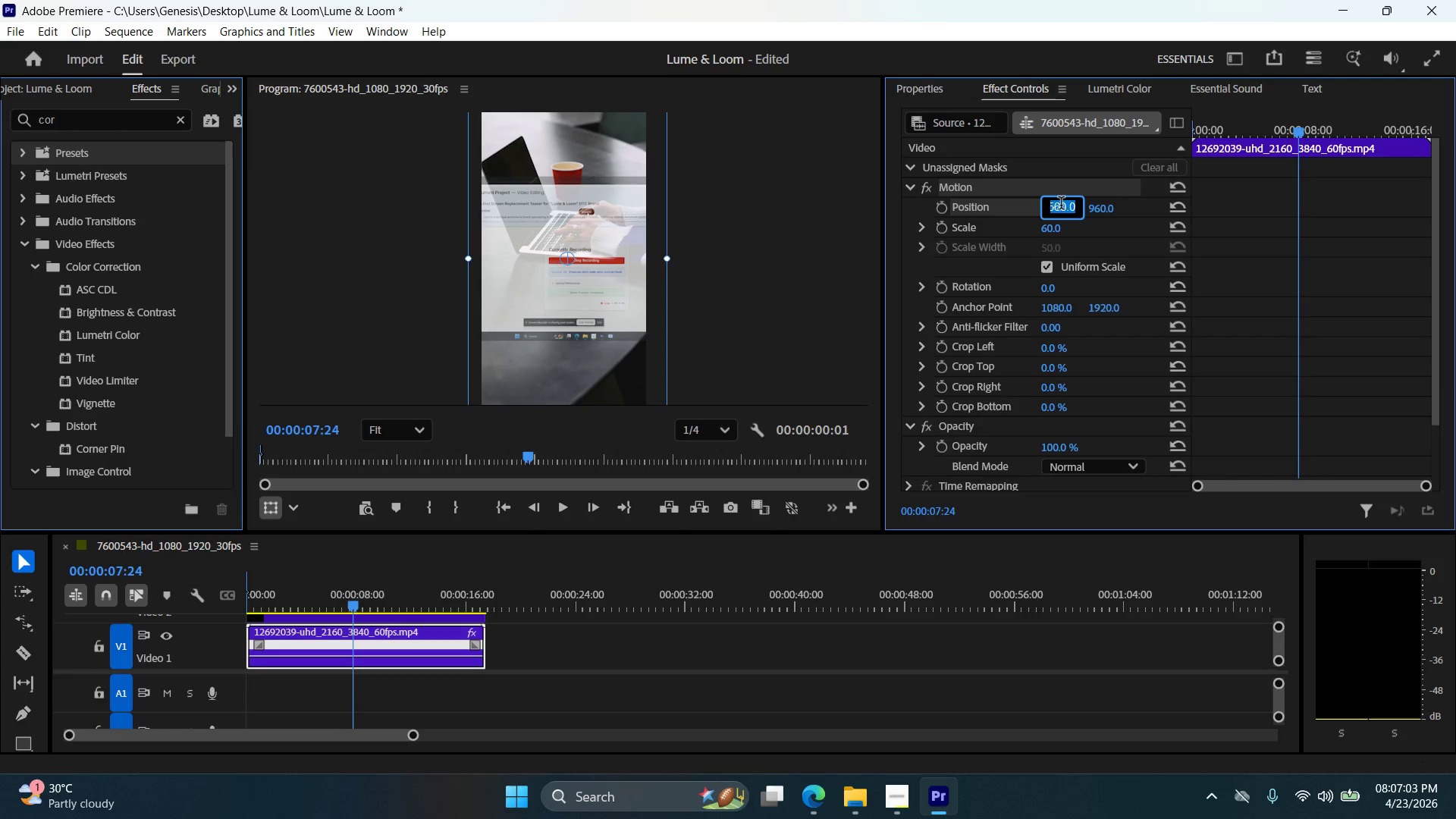 
key(Numpad5)
 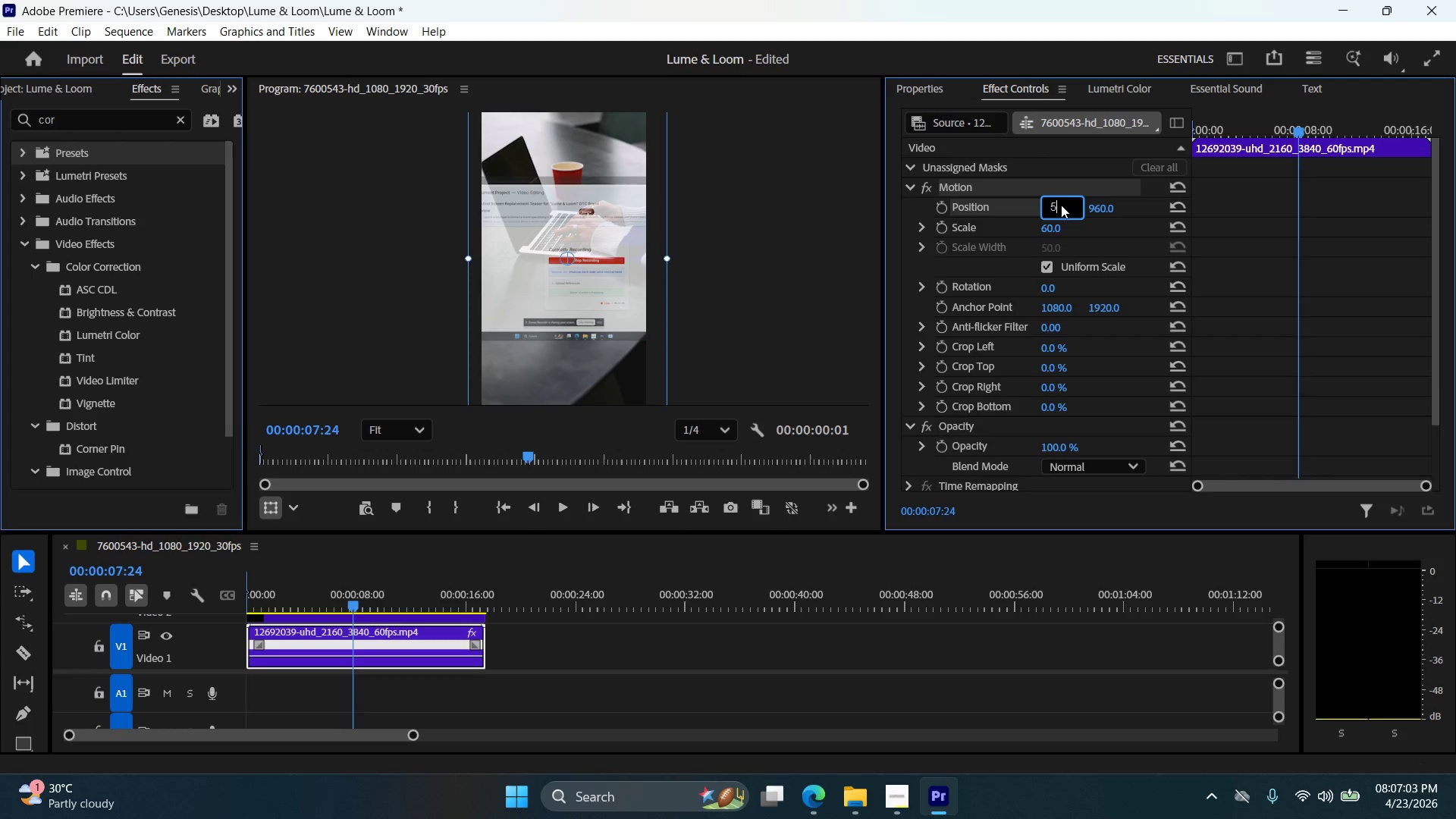 
key(Numpad7)
 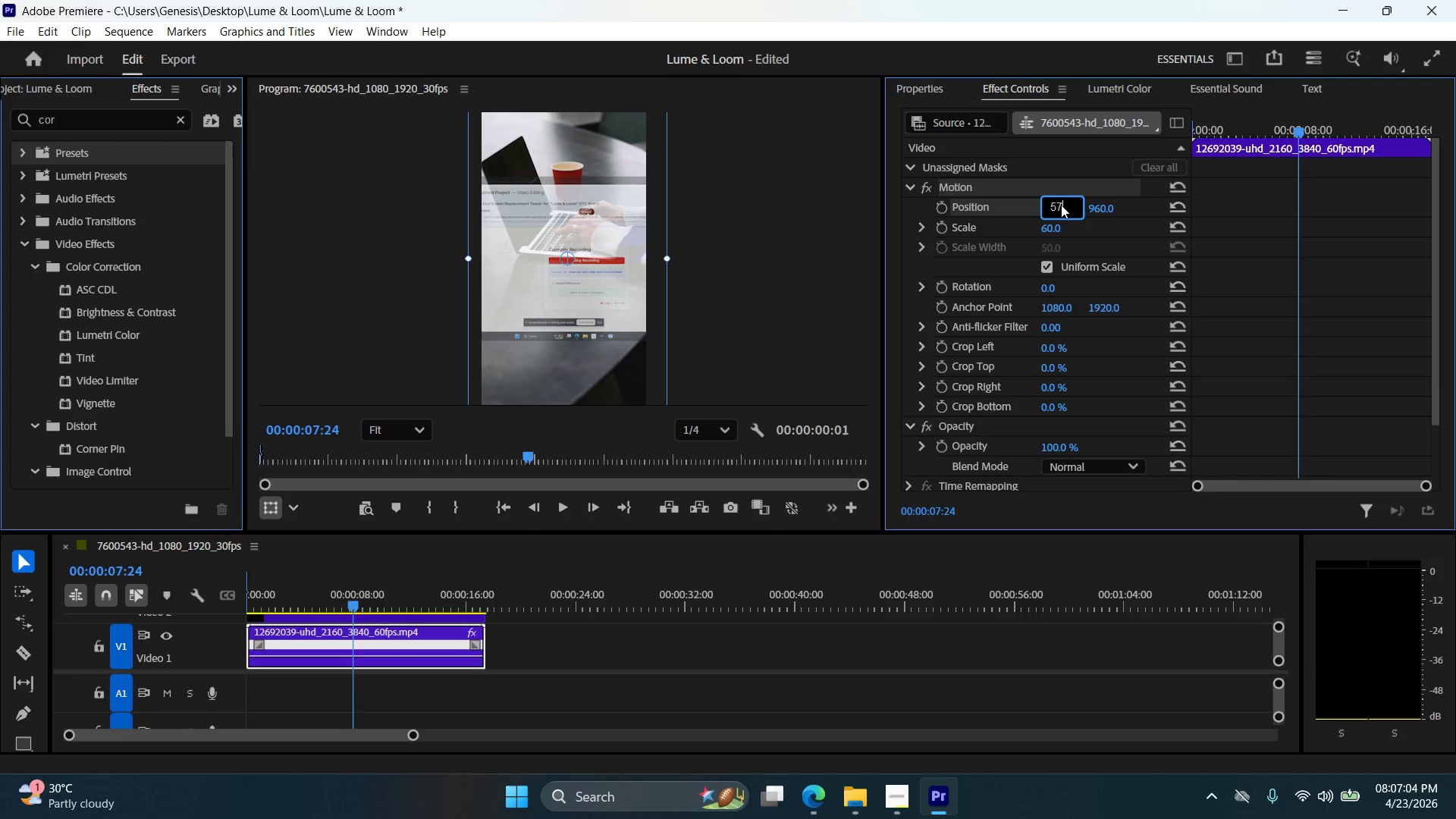 
key(Numpad0)
 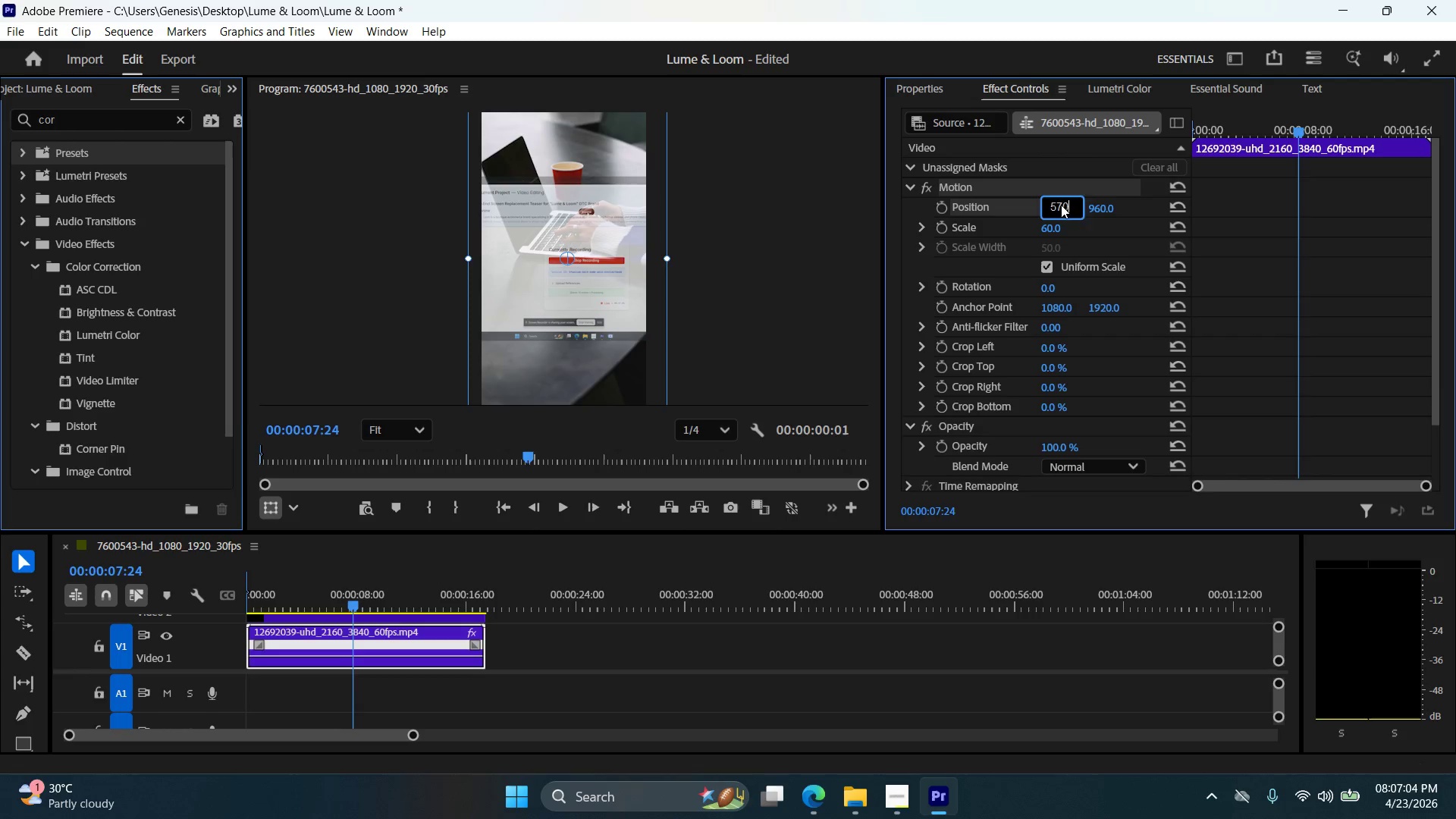 
key(NumpadEnter)
 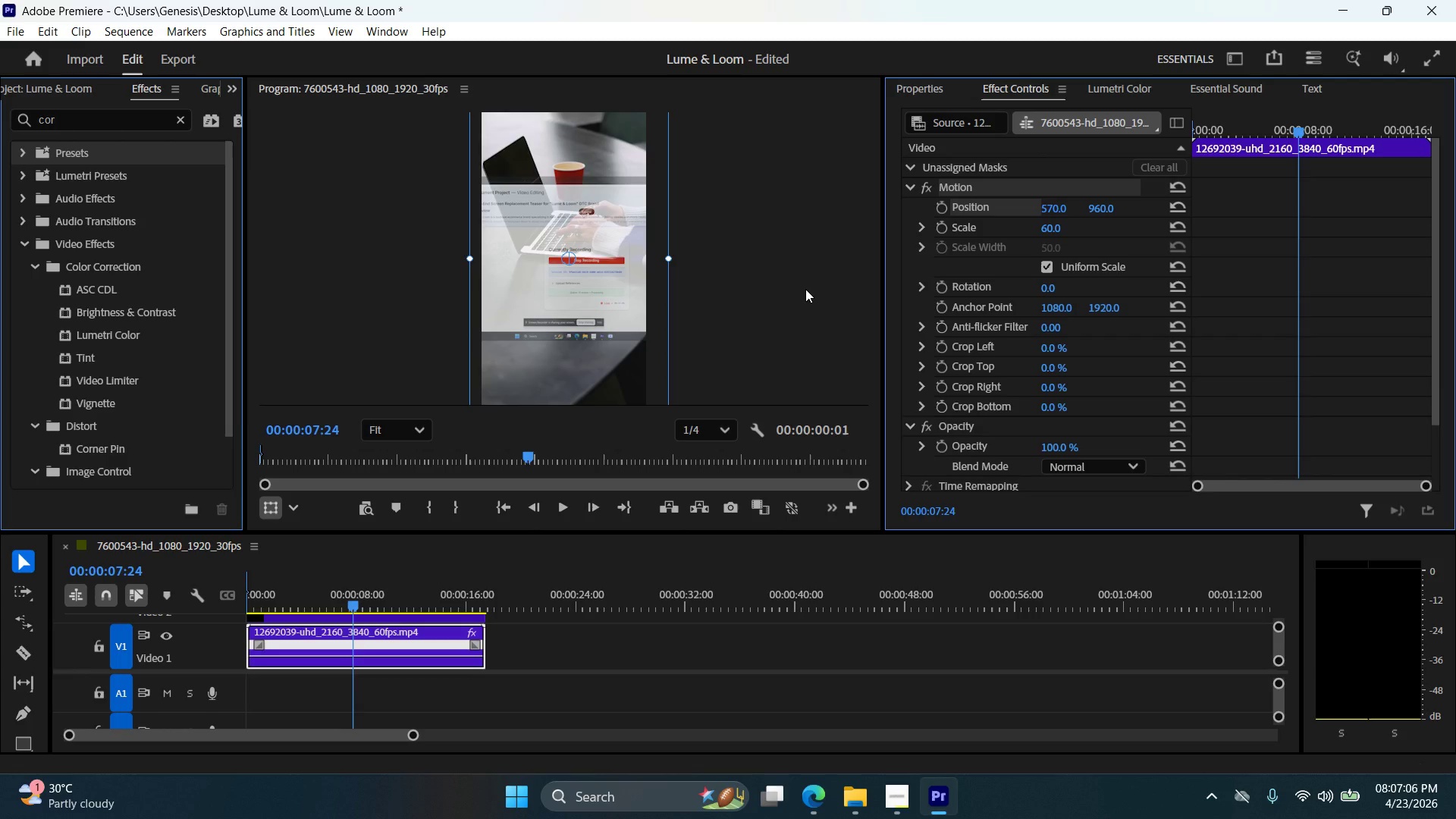 
left_click([805, 289])
 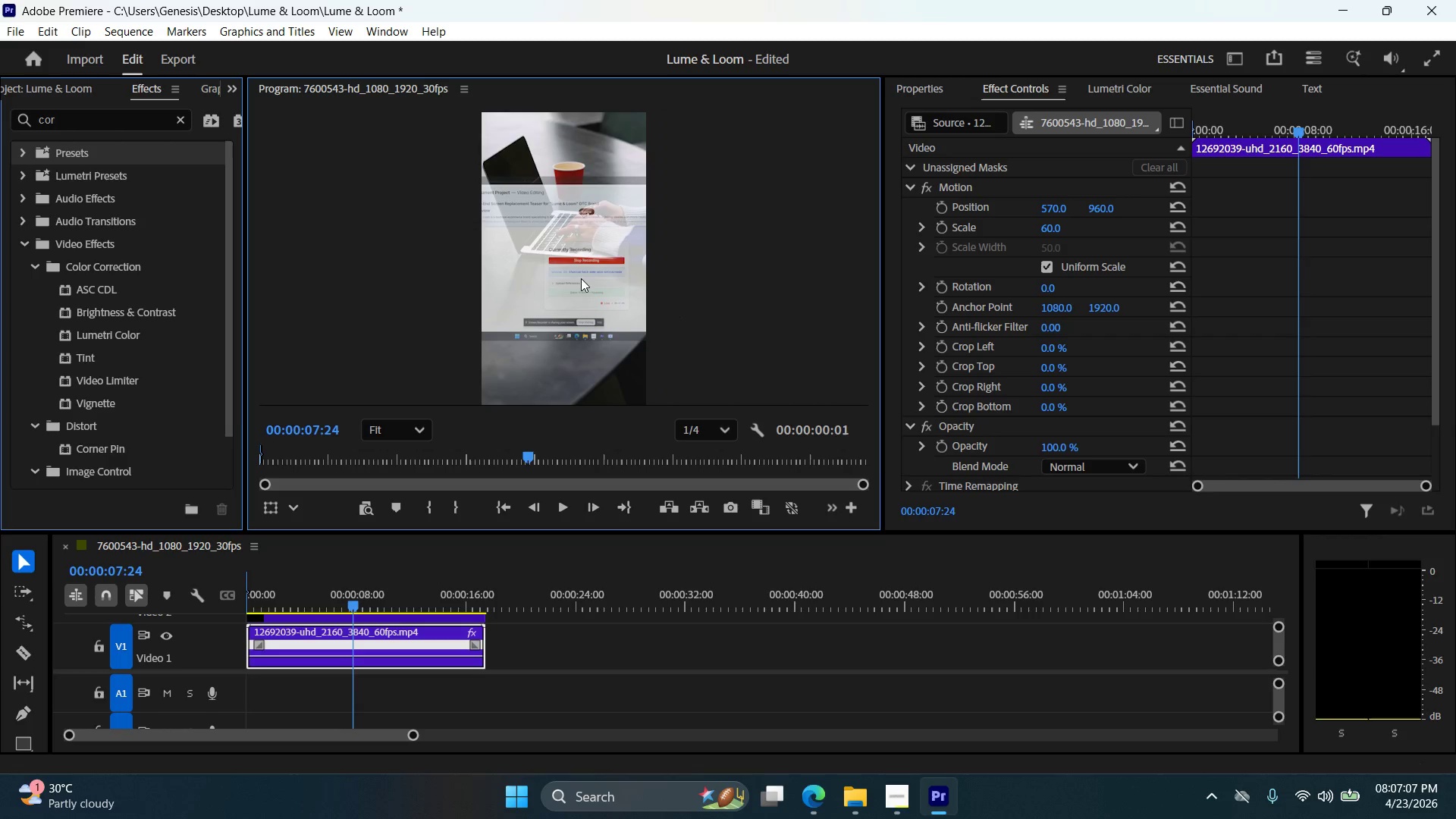 
left_click([558, 269])
 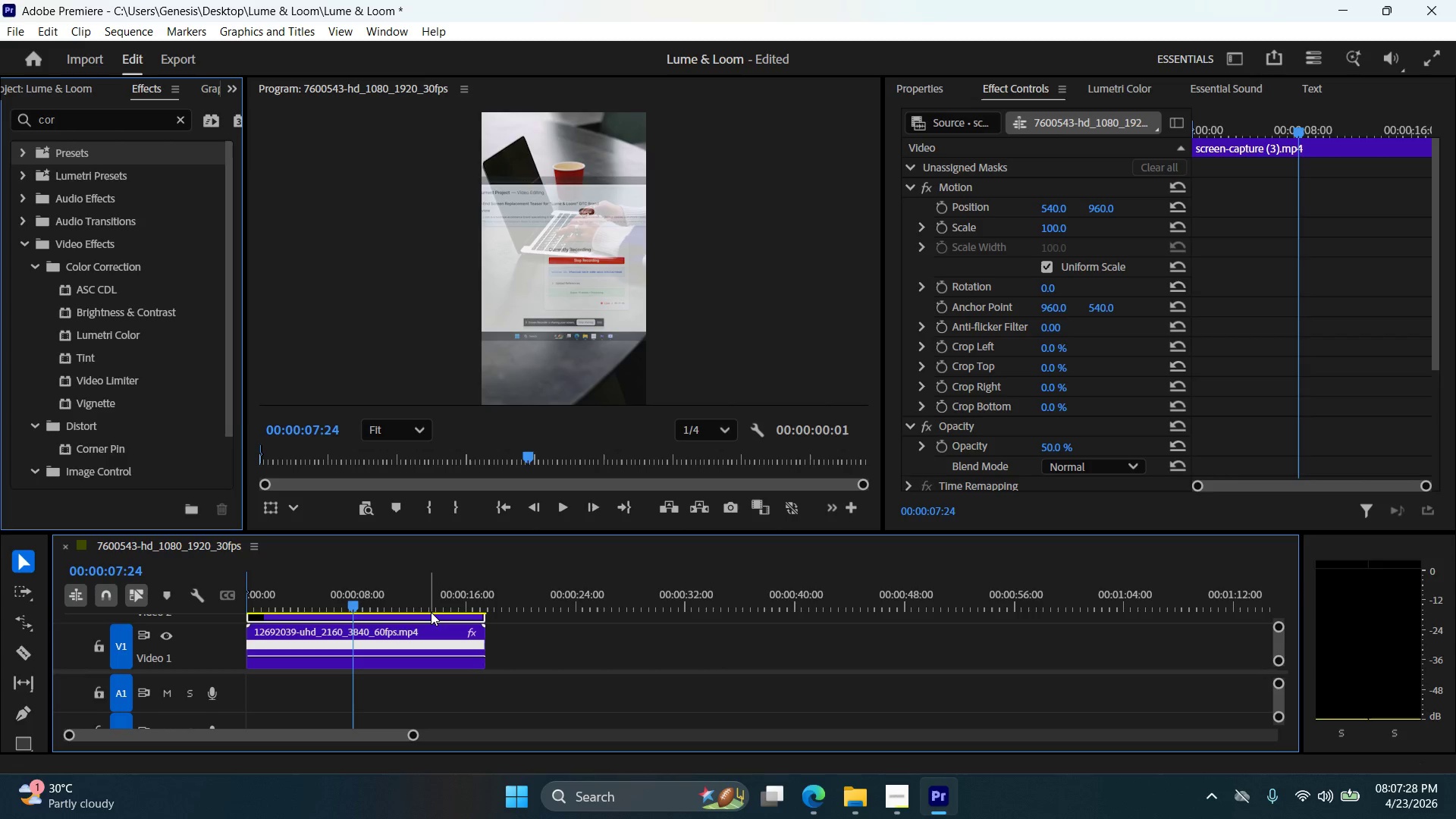 
wait(24.94)
 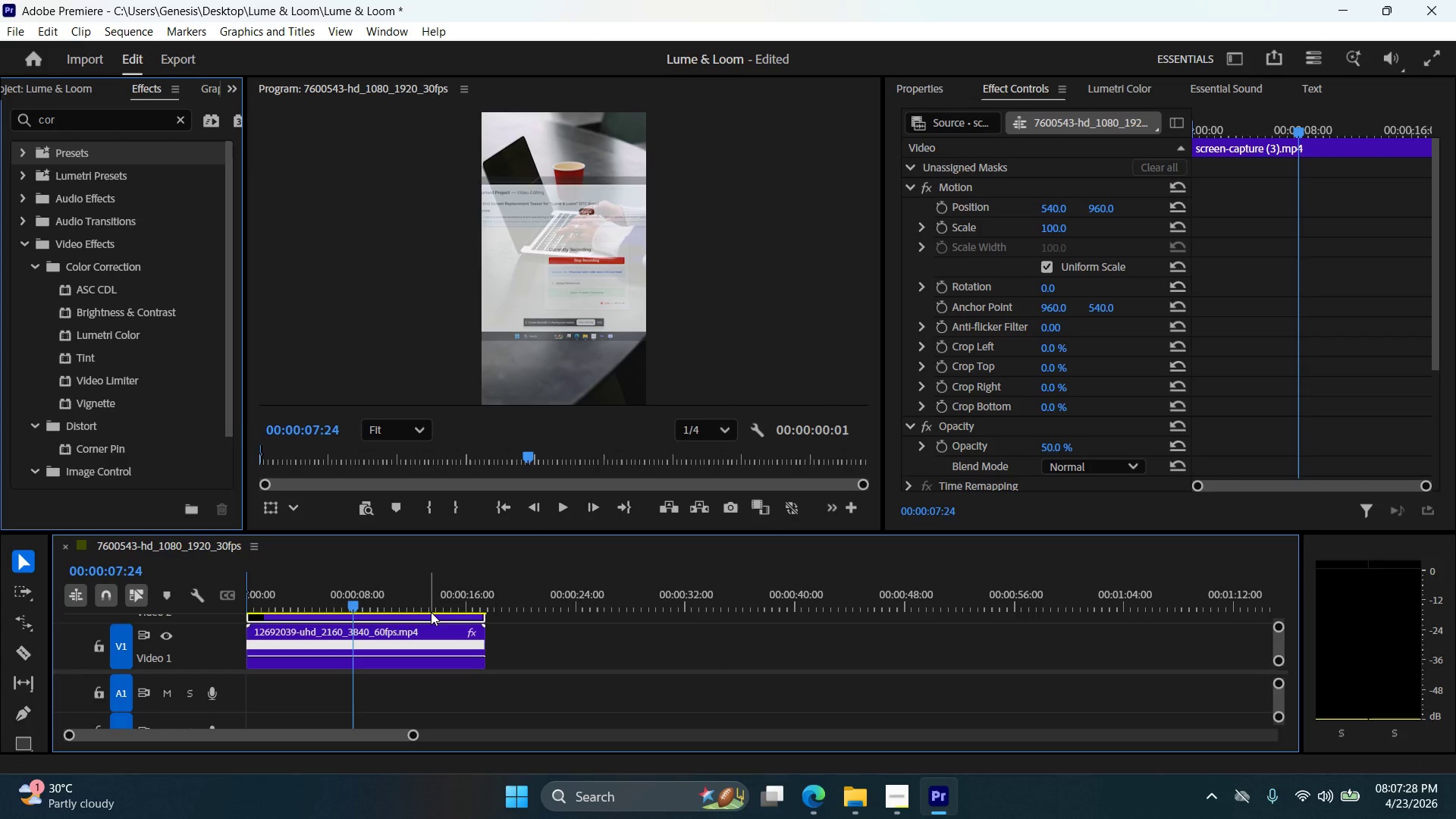 
left_click([538, 282])
 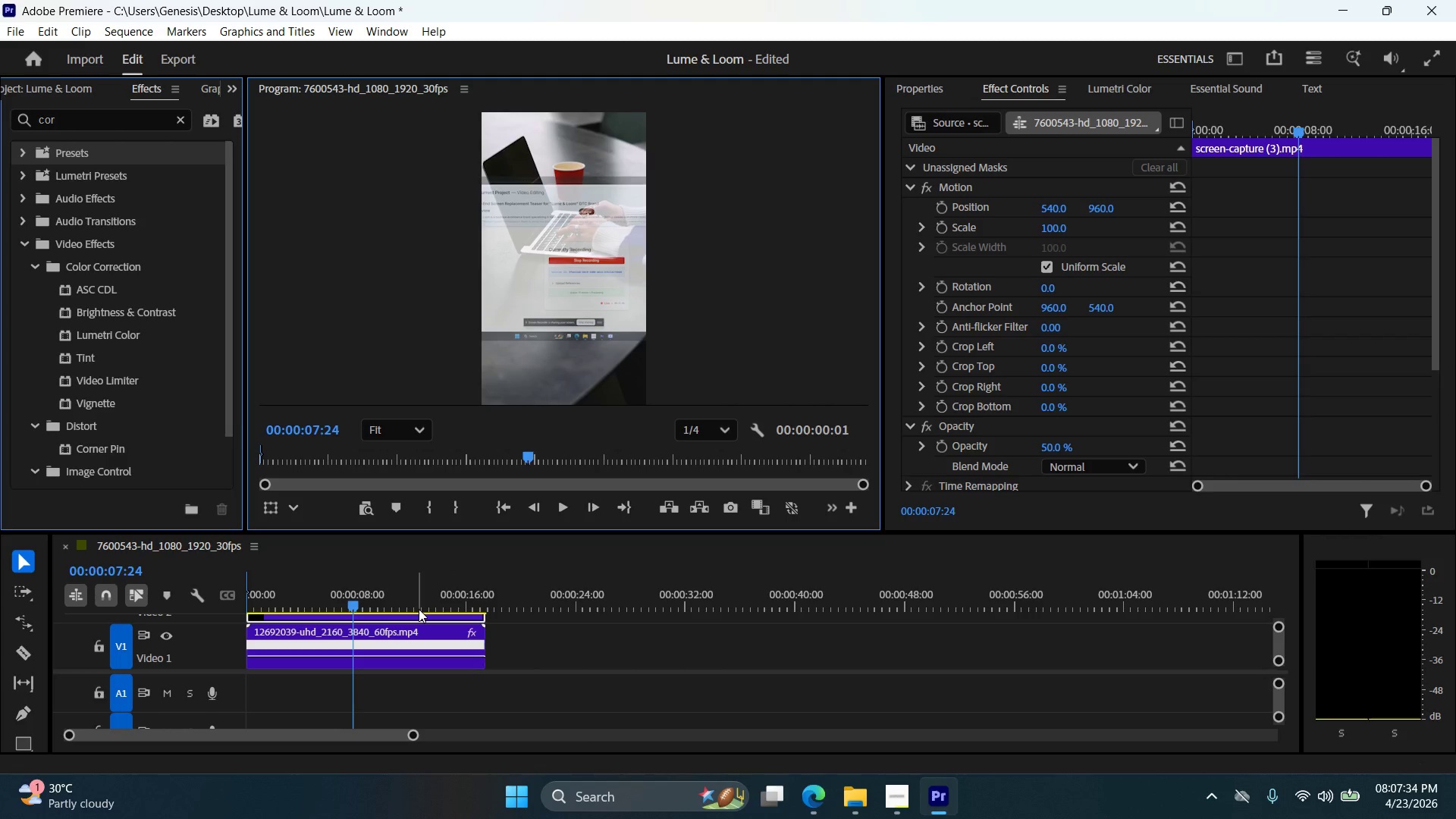 
left_click([420, 617])
 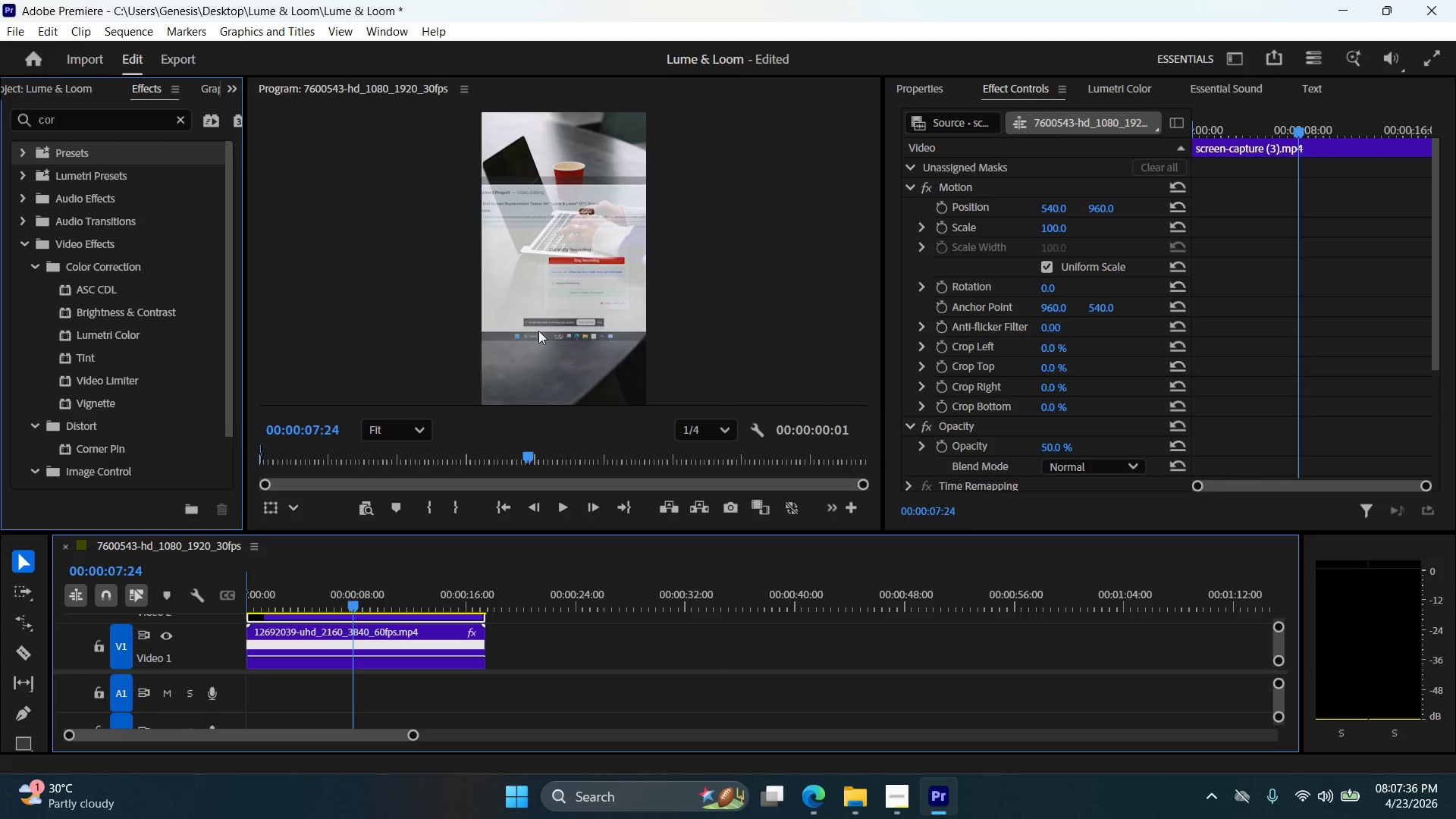 
scroll: coordinate [578, 171], scroll_direction: up, amount: 5.0
 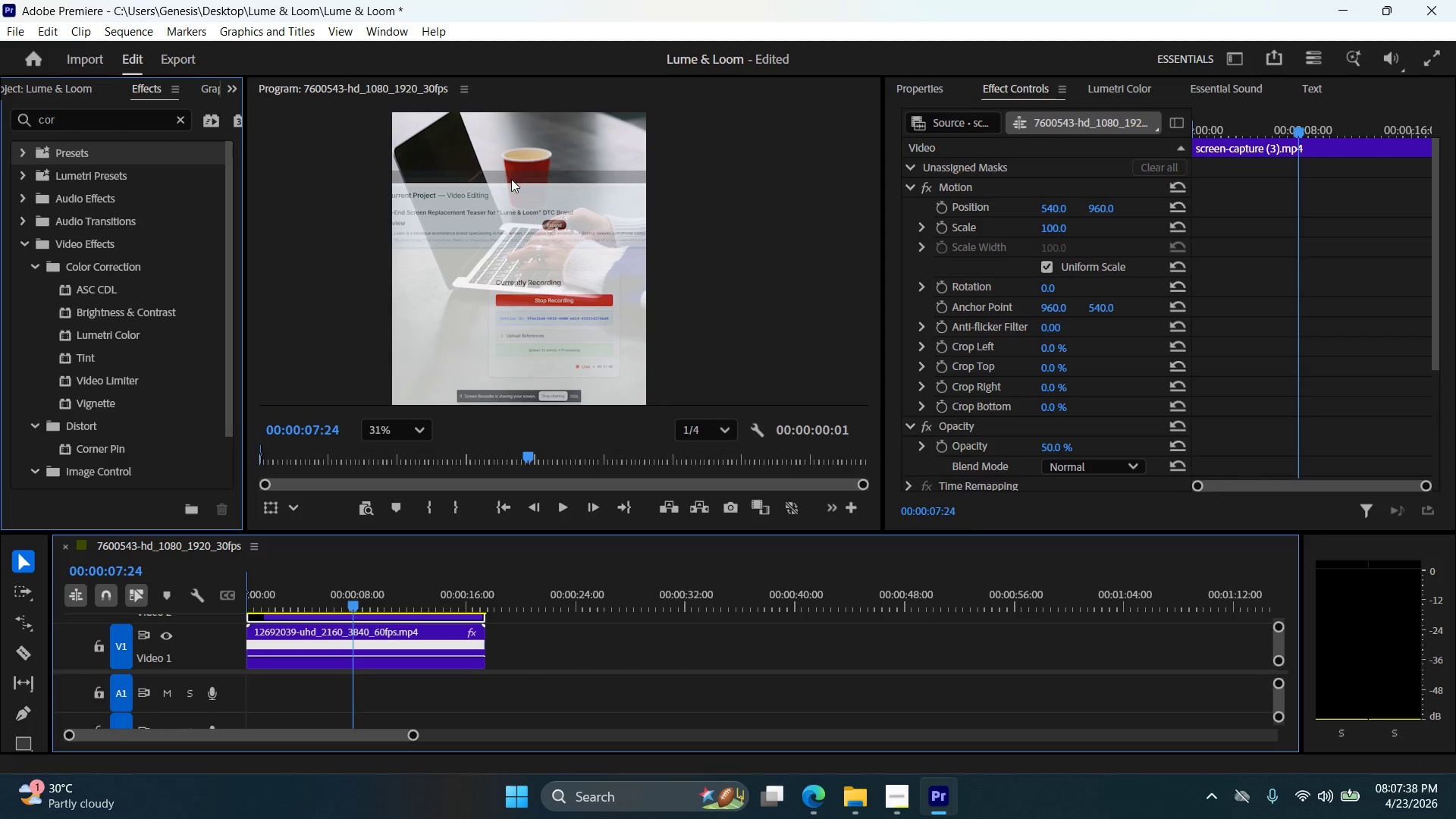 
scroll: coordinate [976, 416], scroll_direction: down, amount: 9.0
 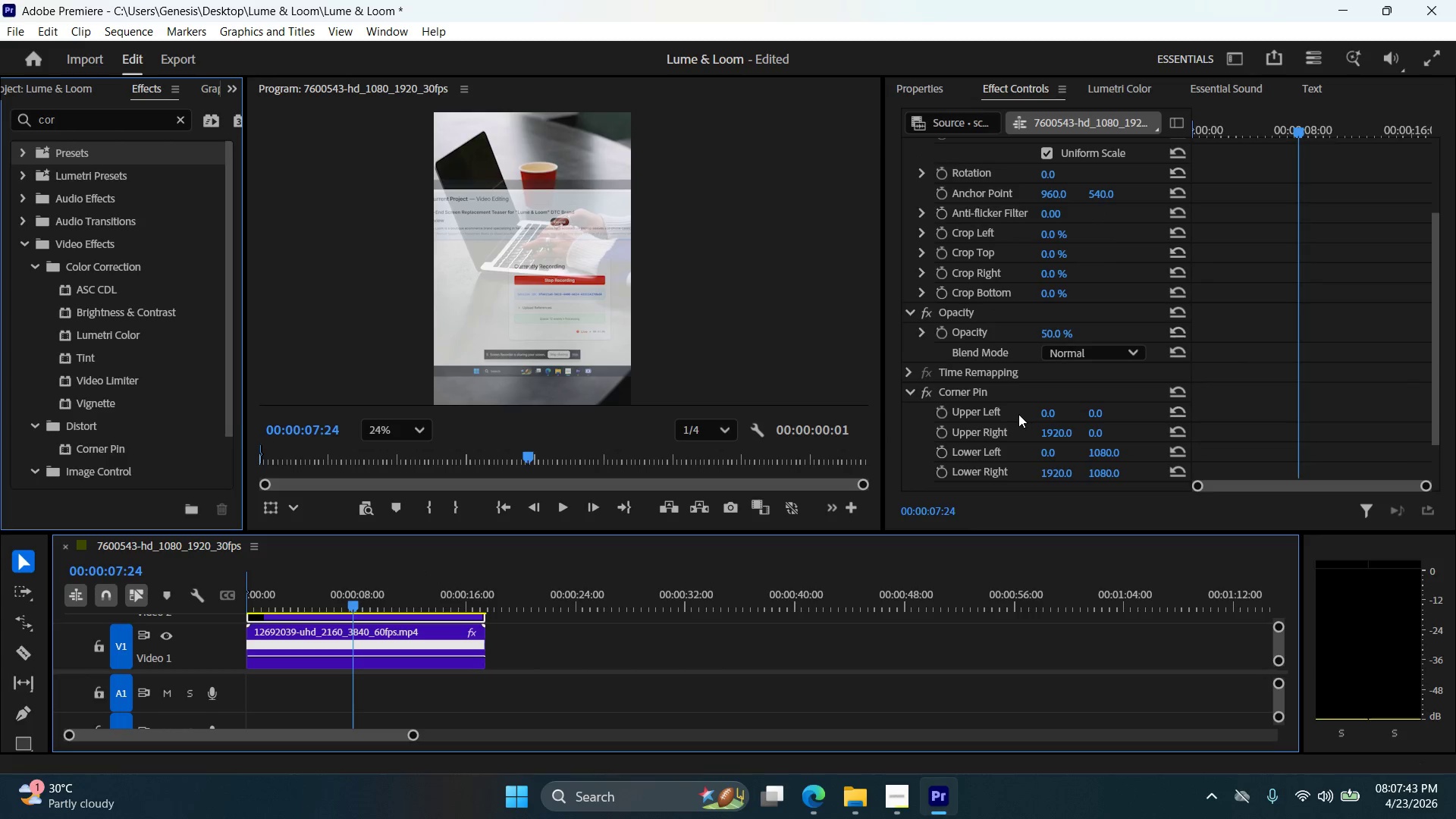 
left_click([1001, 414])
 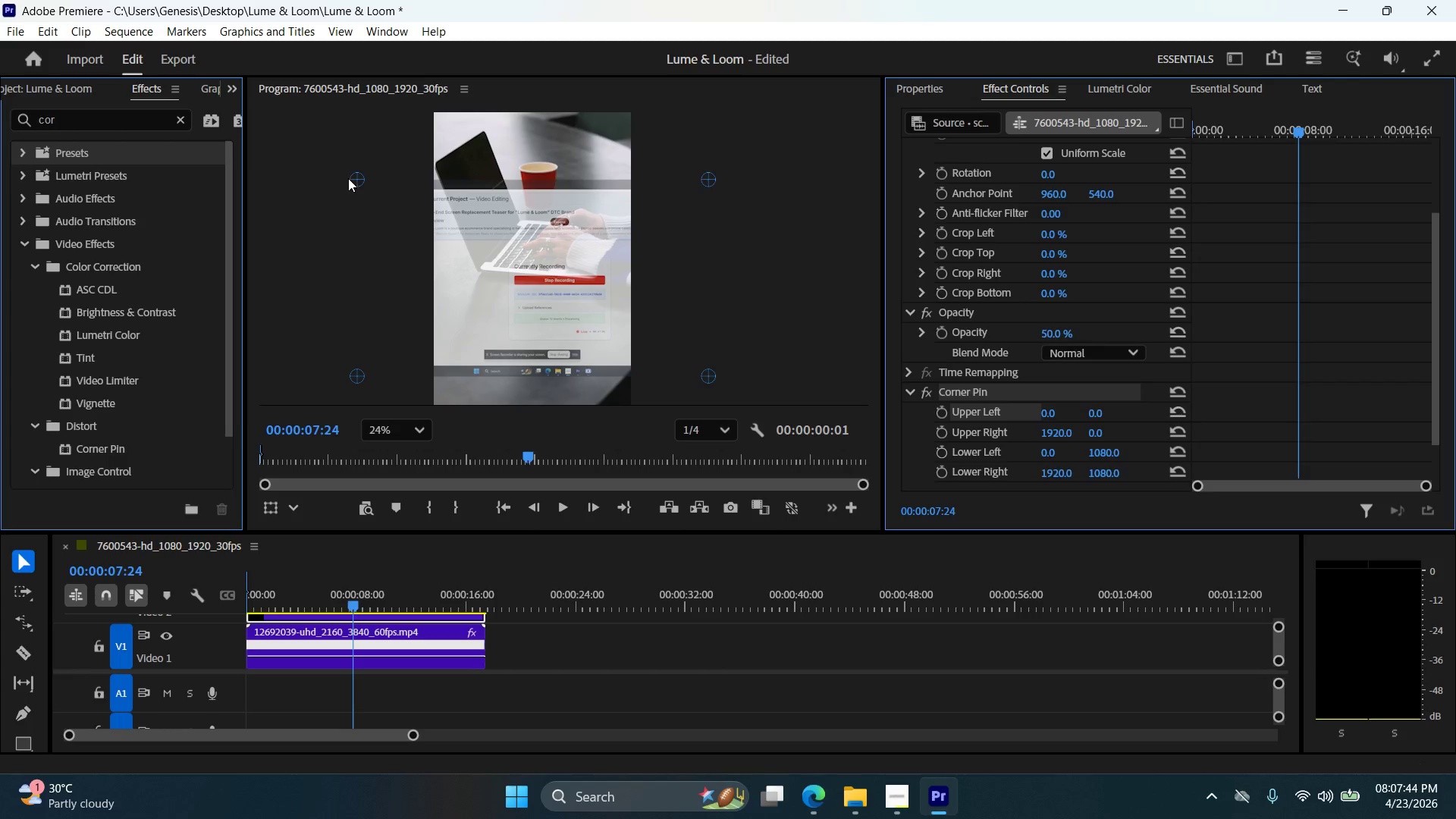 
left_click_drag(start_coordinate=[355, 180], to_coordinate=[438, 165])
 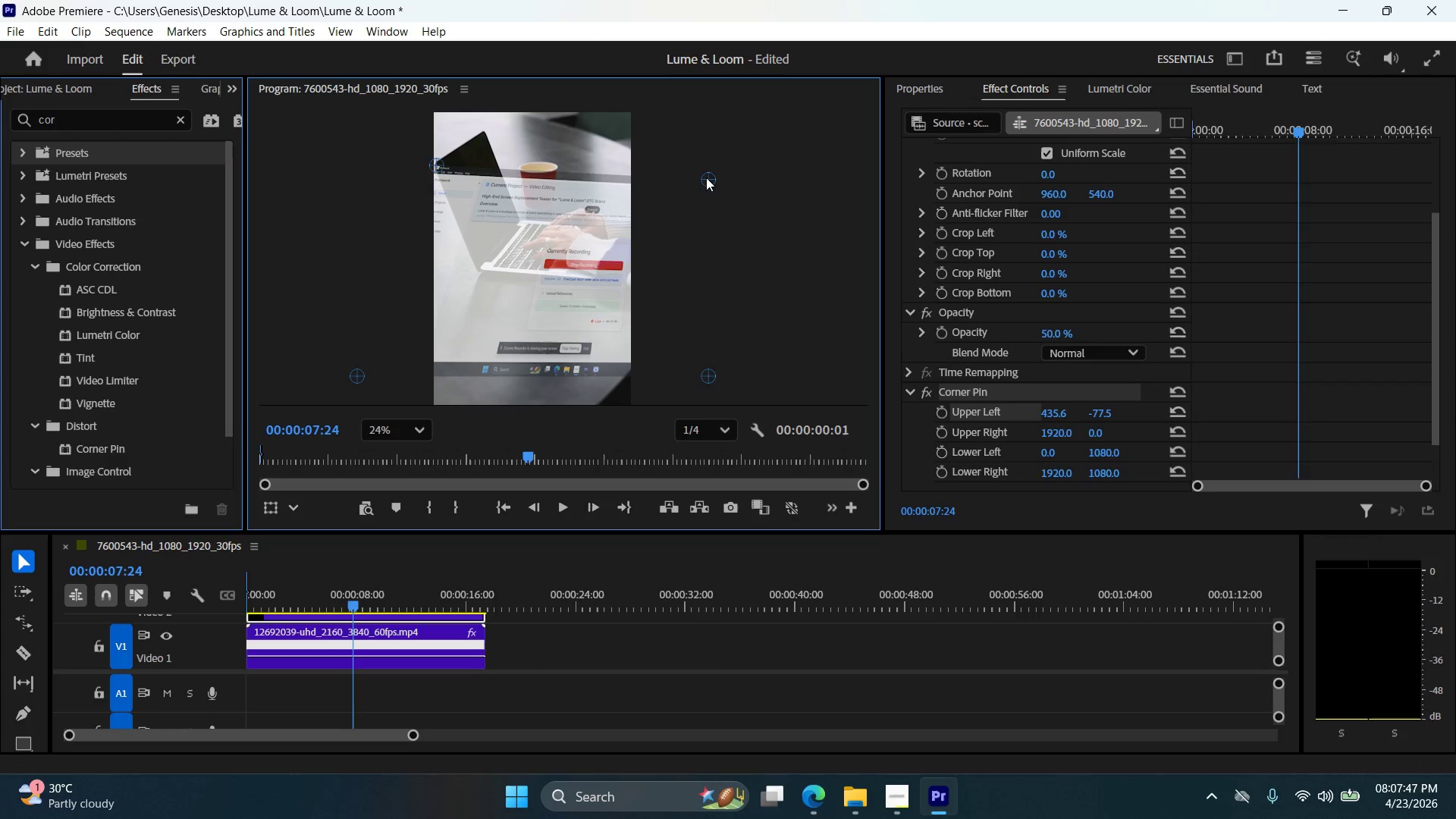 
left_click_drag(start_coordinate=[708, 177], to_coordinate=[484, 136])
 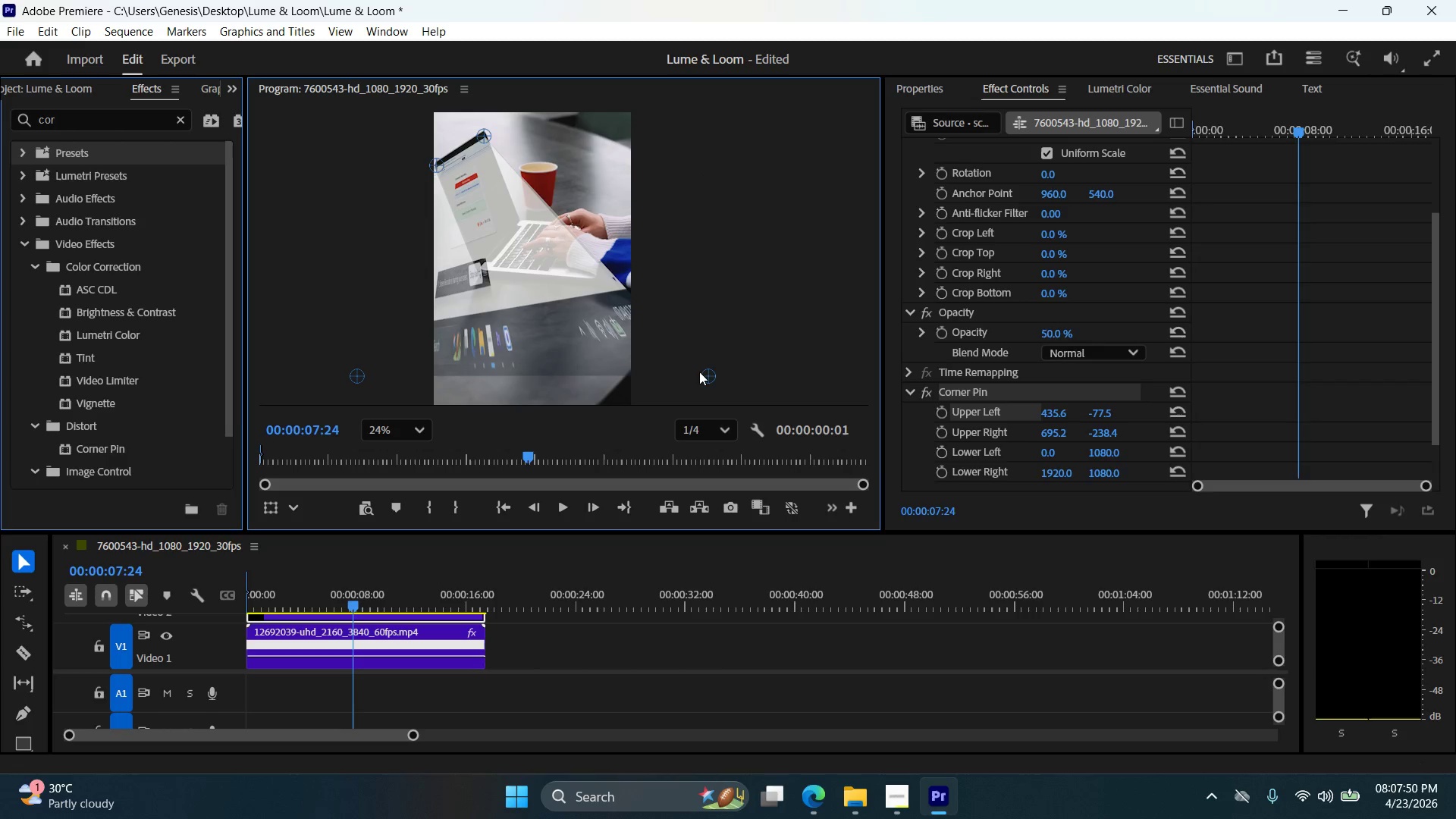 
left_click_drag(start_coordinate=[703, 372], to_coordinate=[516, 218])
 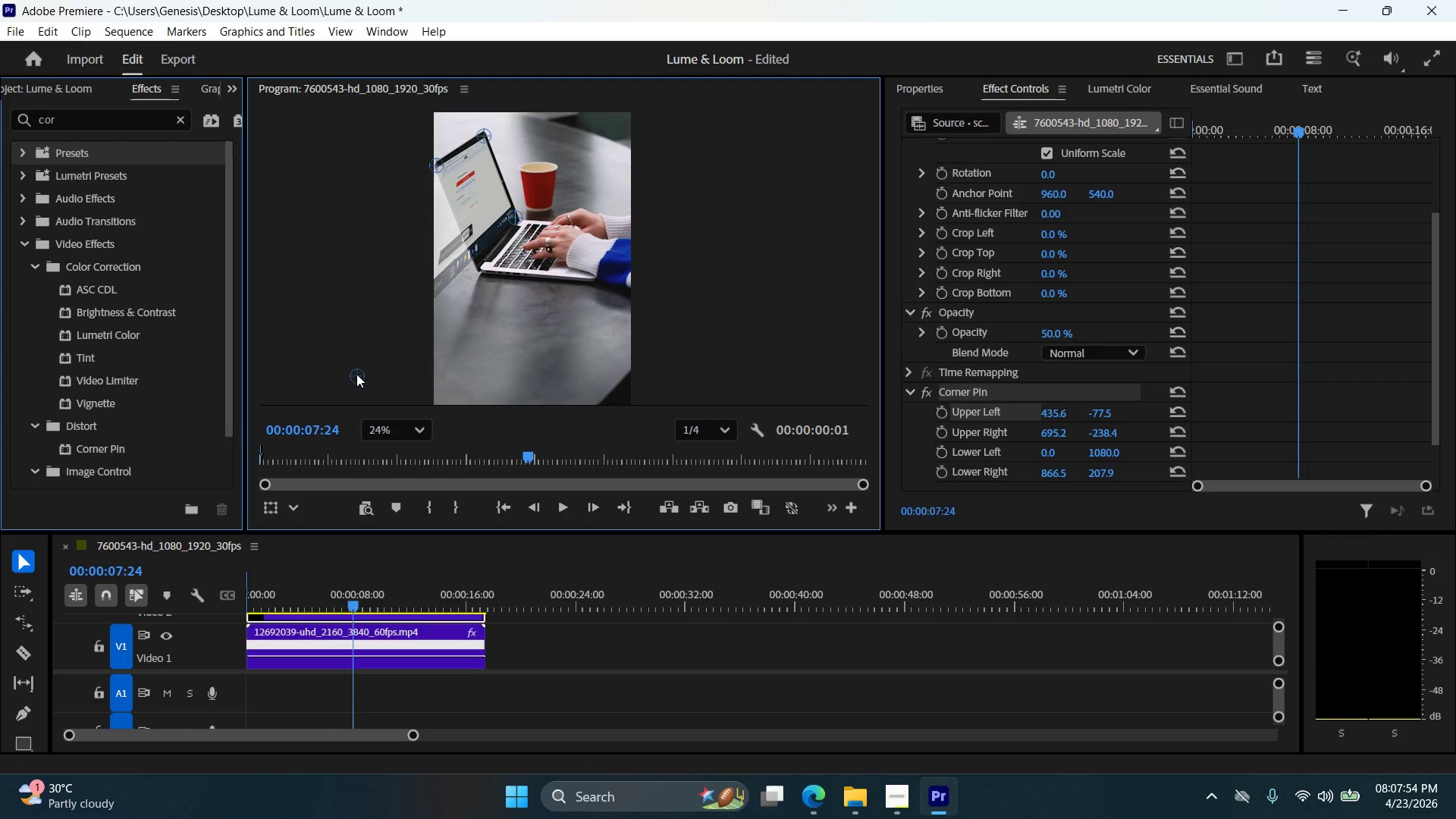 
left_click_drag(start_coordinate=[357, 373], to_coordinate=[479, 259])
 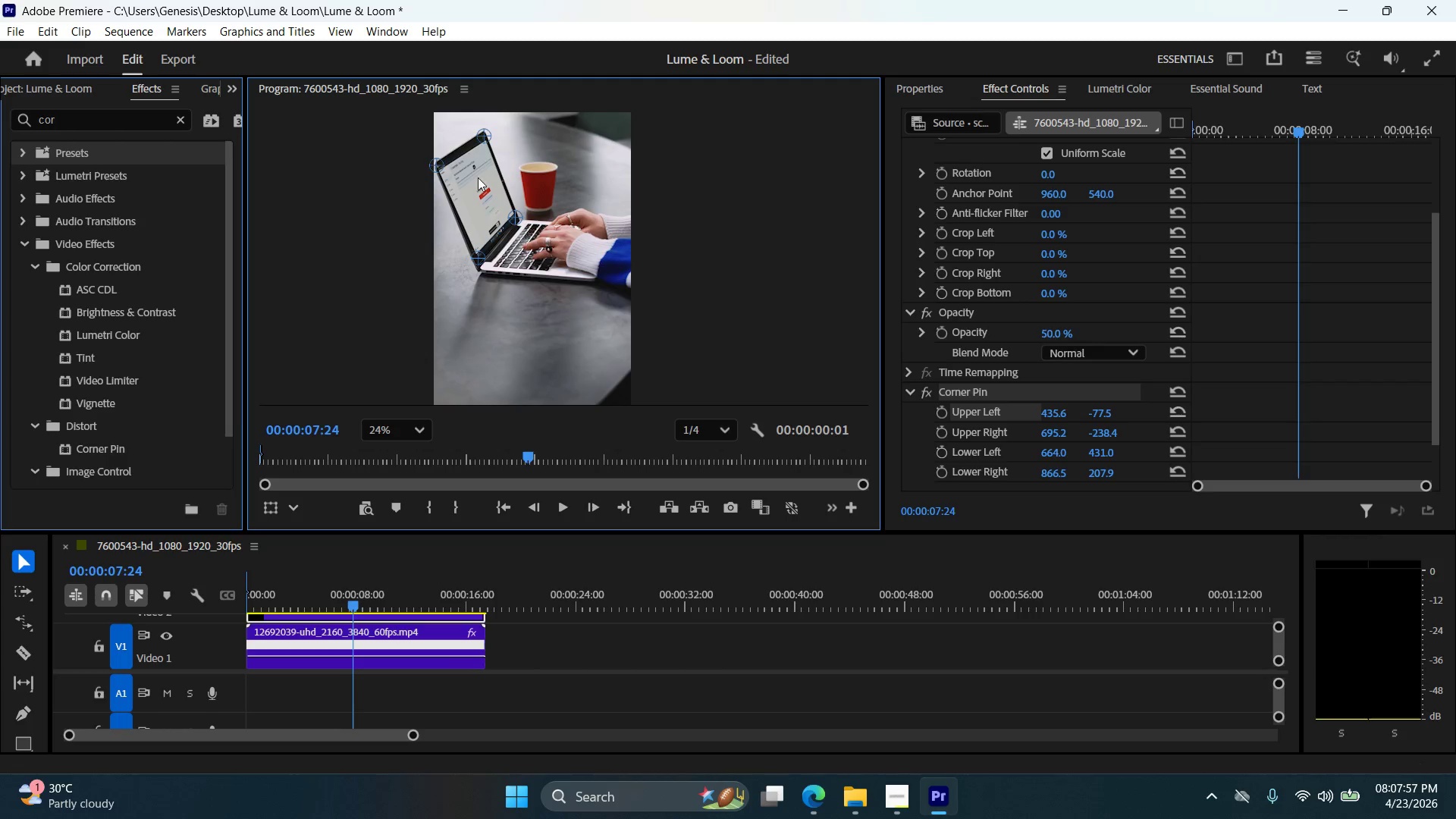 
scroll: coordinate [415, 162], scroll_direction: up, amount: 11.0
 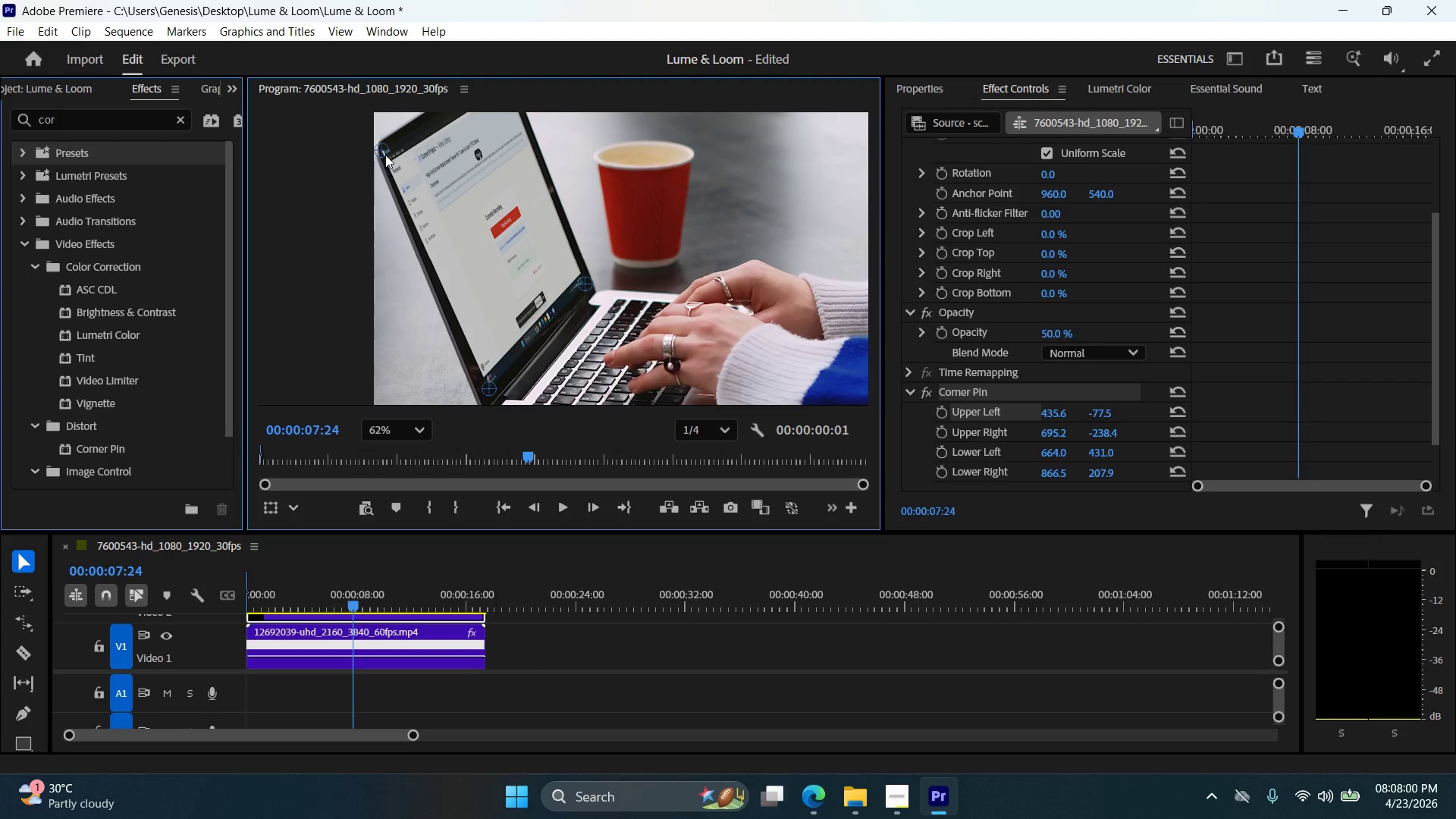 
left_click_drag(start_coordinate=[384, 152], to_coordinate=[381, 146])
 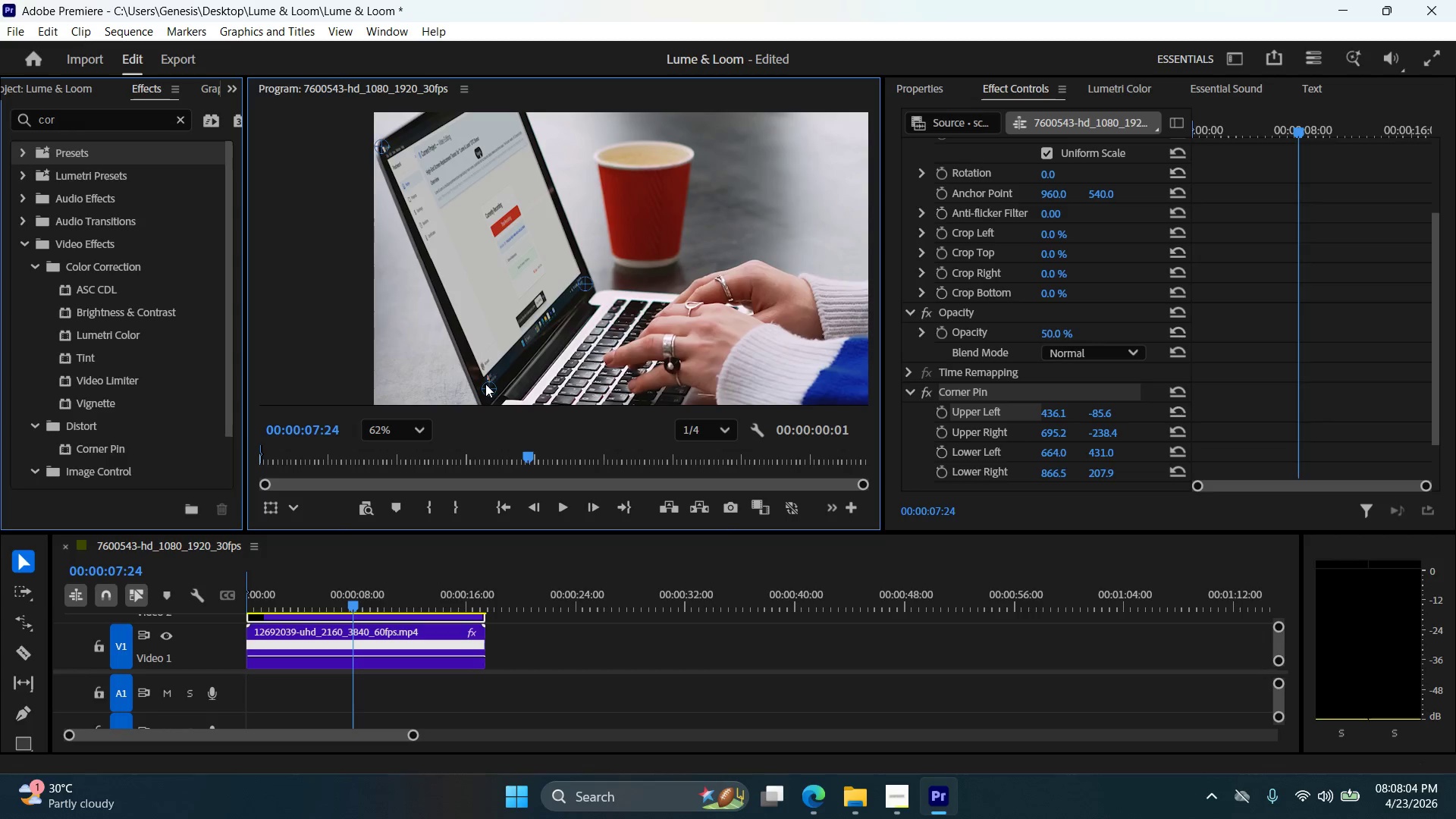 
left_click_drag(start_coordinate=[485, 384], to_coordinate=[486, 397])
 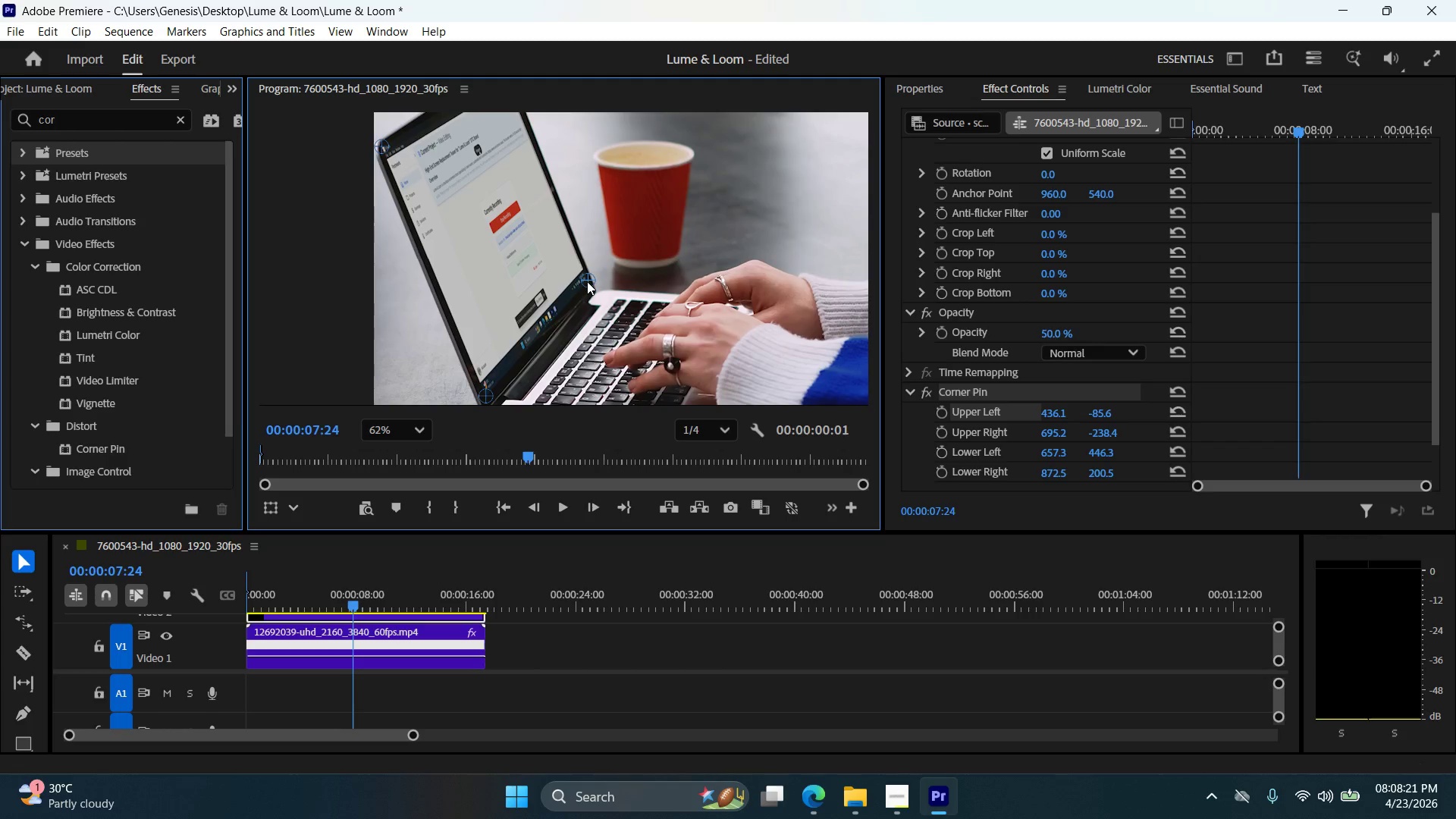 
scroll: coordinate [598, 117], scroll_direction: down, amount: 25.0
 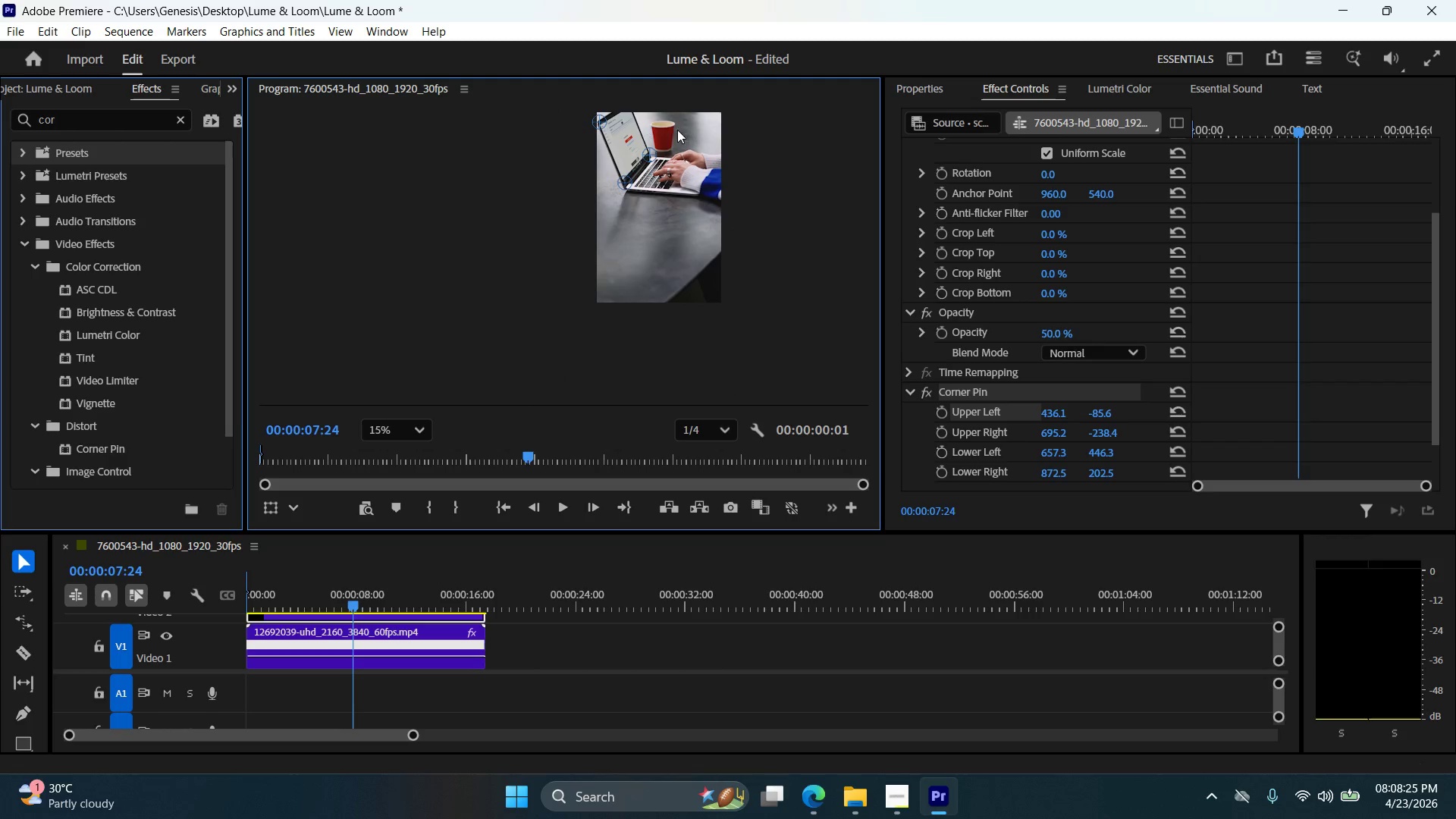 
scroll: coordinate [624, 98], scroll_direction: up, amount: 13.0
 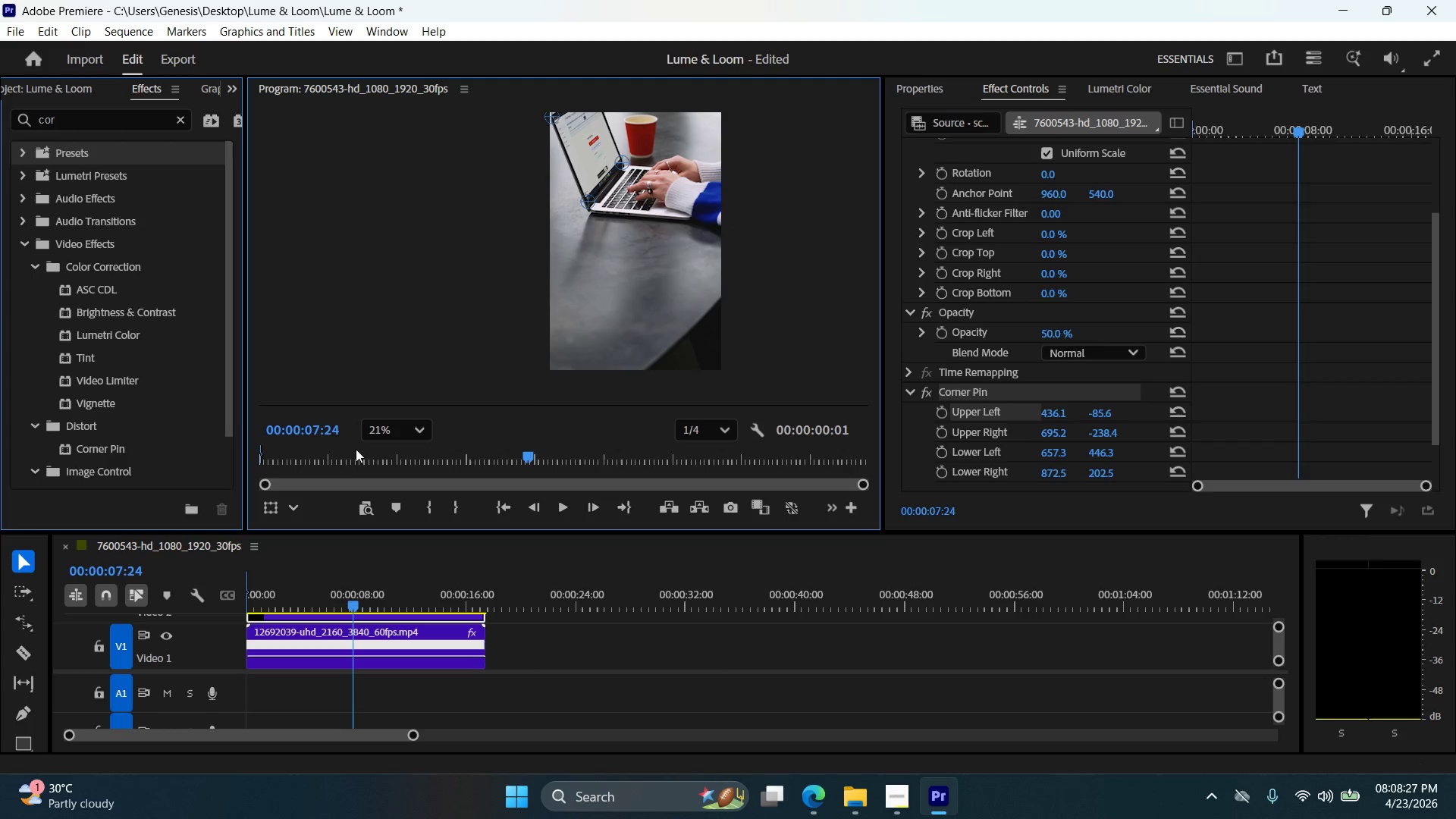 
left_click([394, 436])
 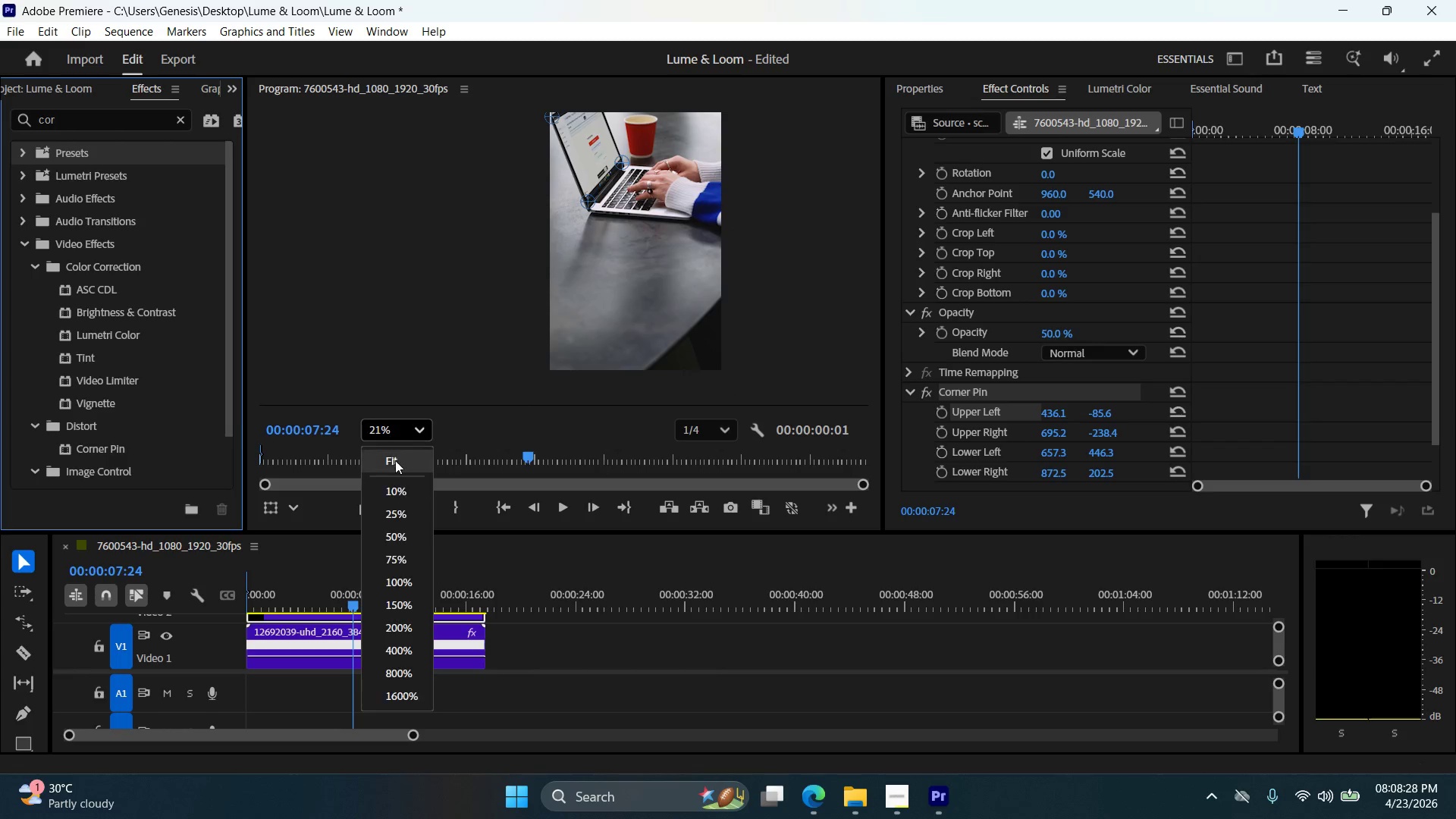 
left_click([397, 458])
 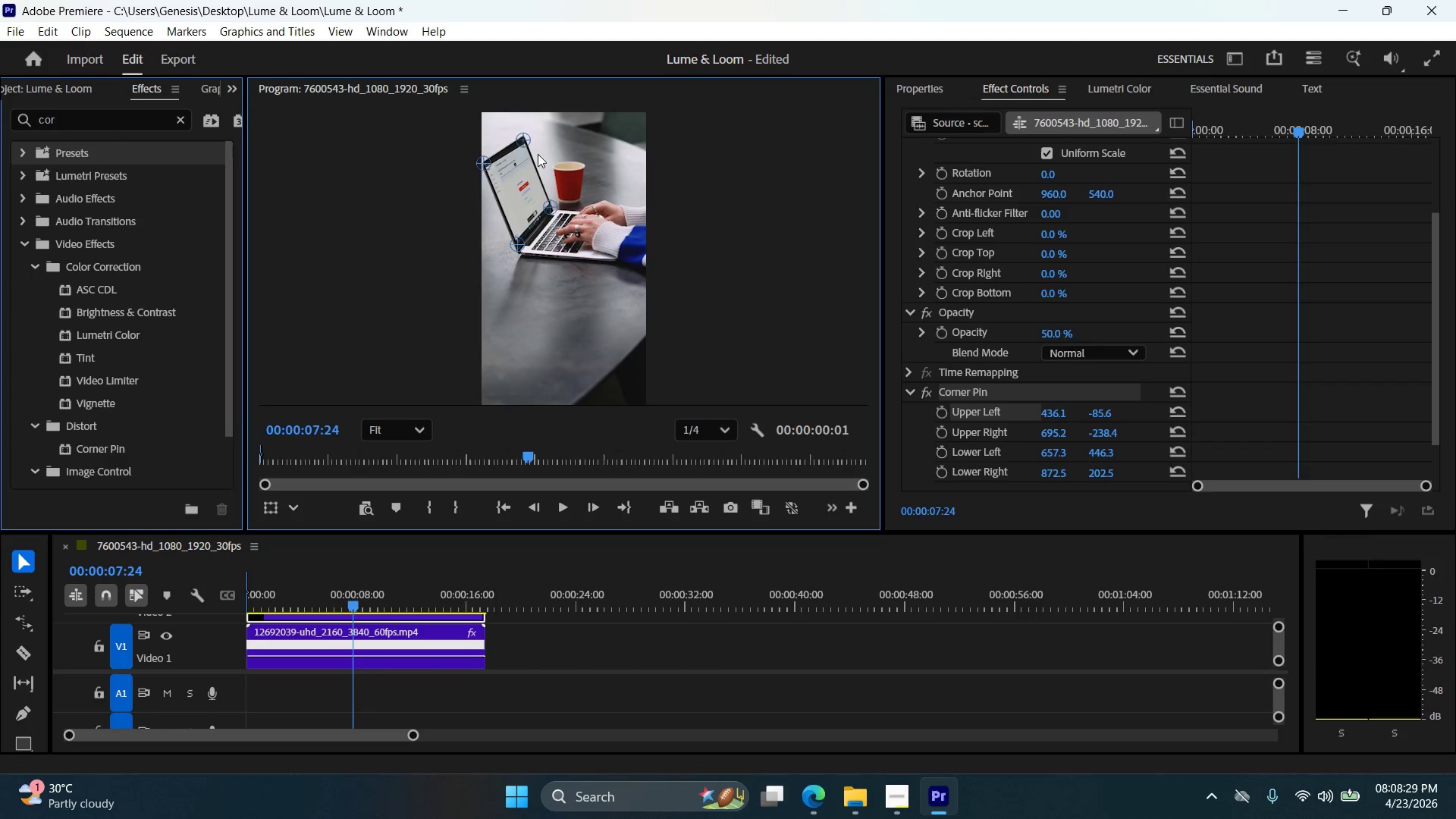 
scroll: coordinate [457, 138], scroll_direction: up, amount: 16.0
 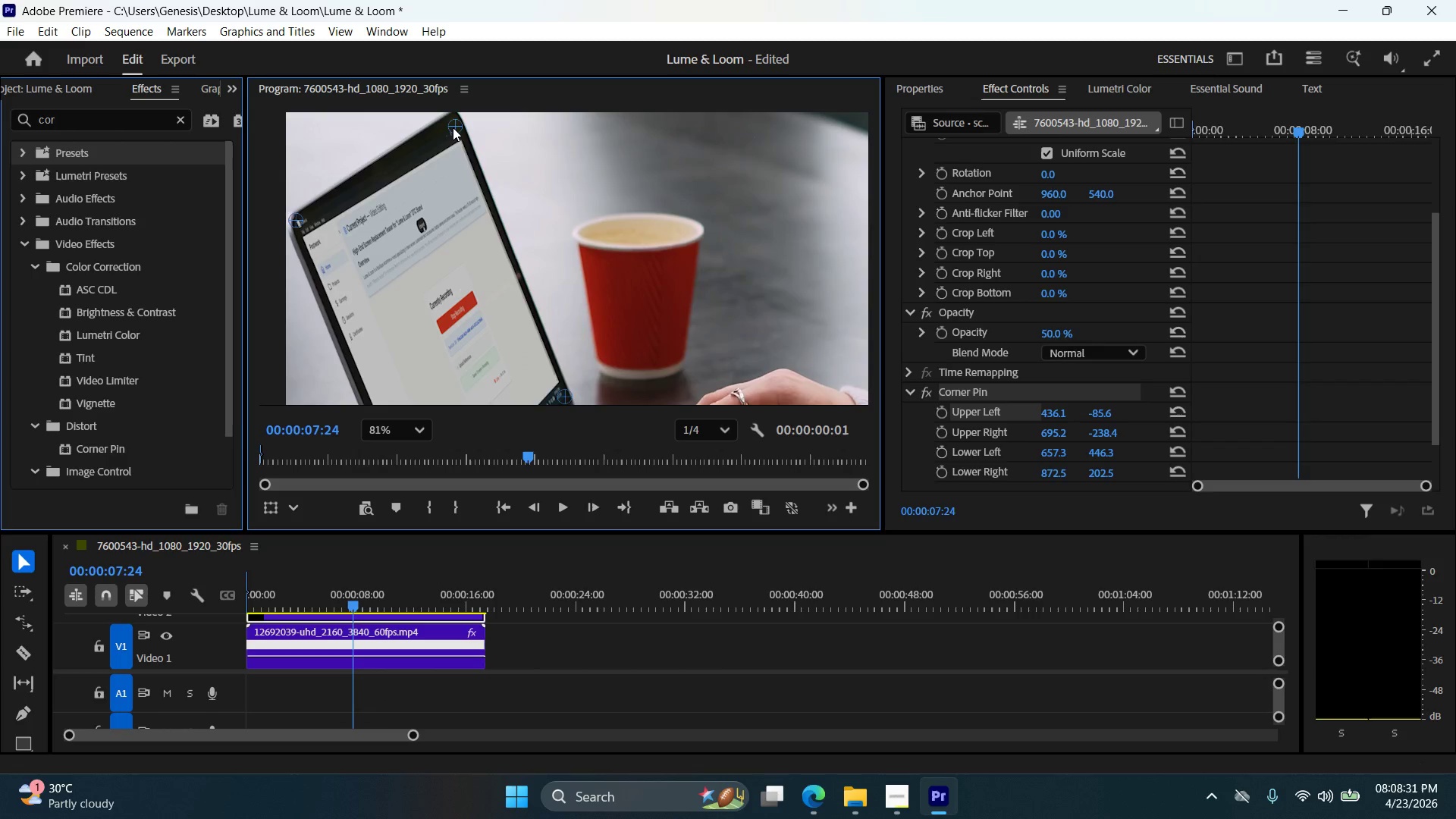 
left_click_drag(start_coordinate=[453, 127], to_coordinate=[450, 115])
 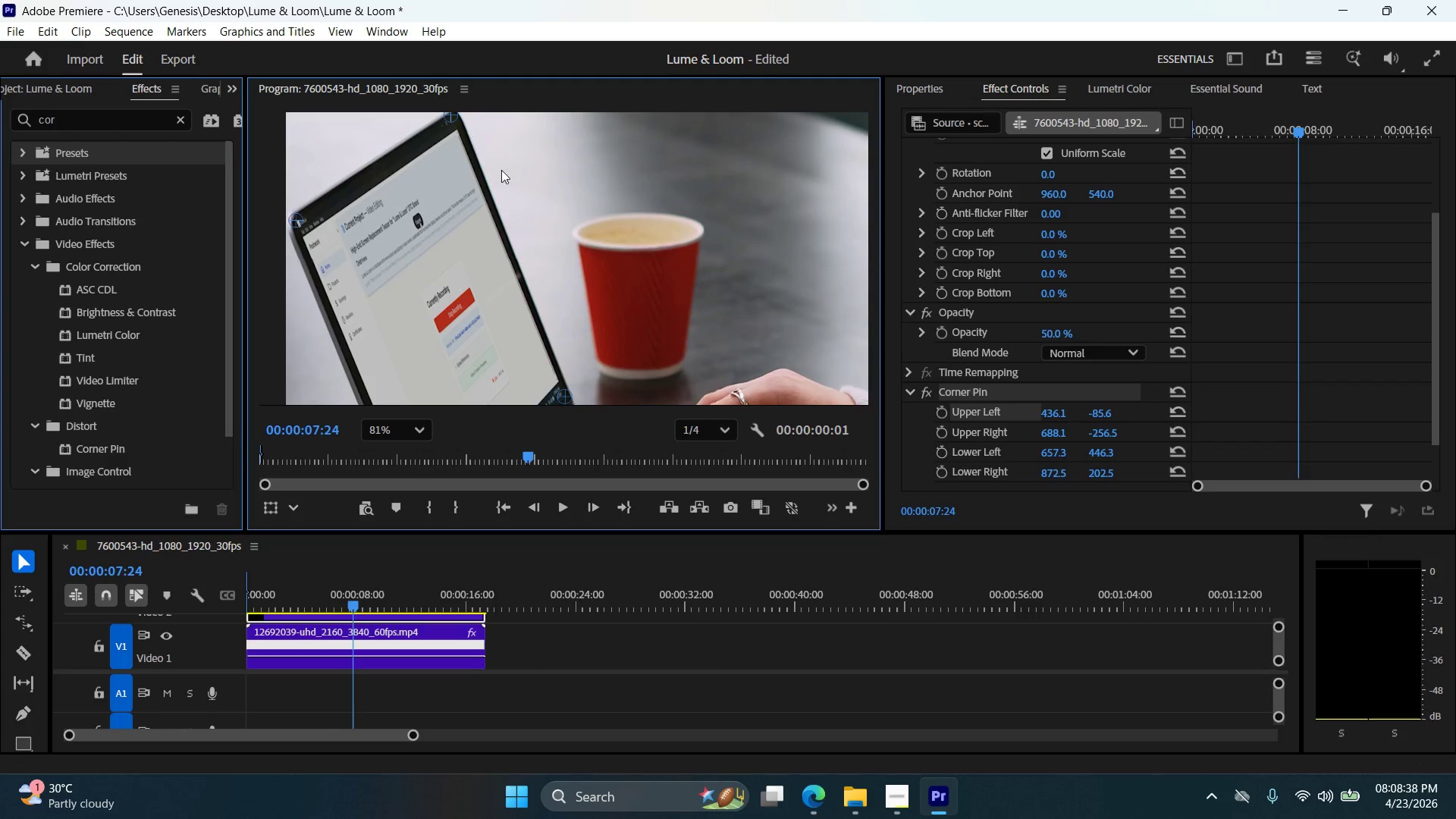 
scroll: coordinate [588, 293], scroll_direction: down, amount: 17.0
 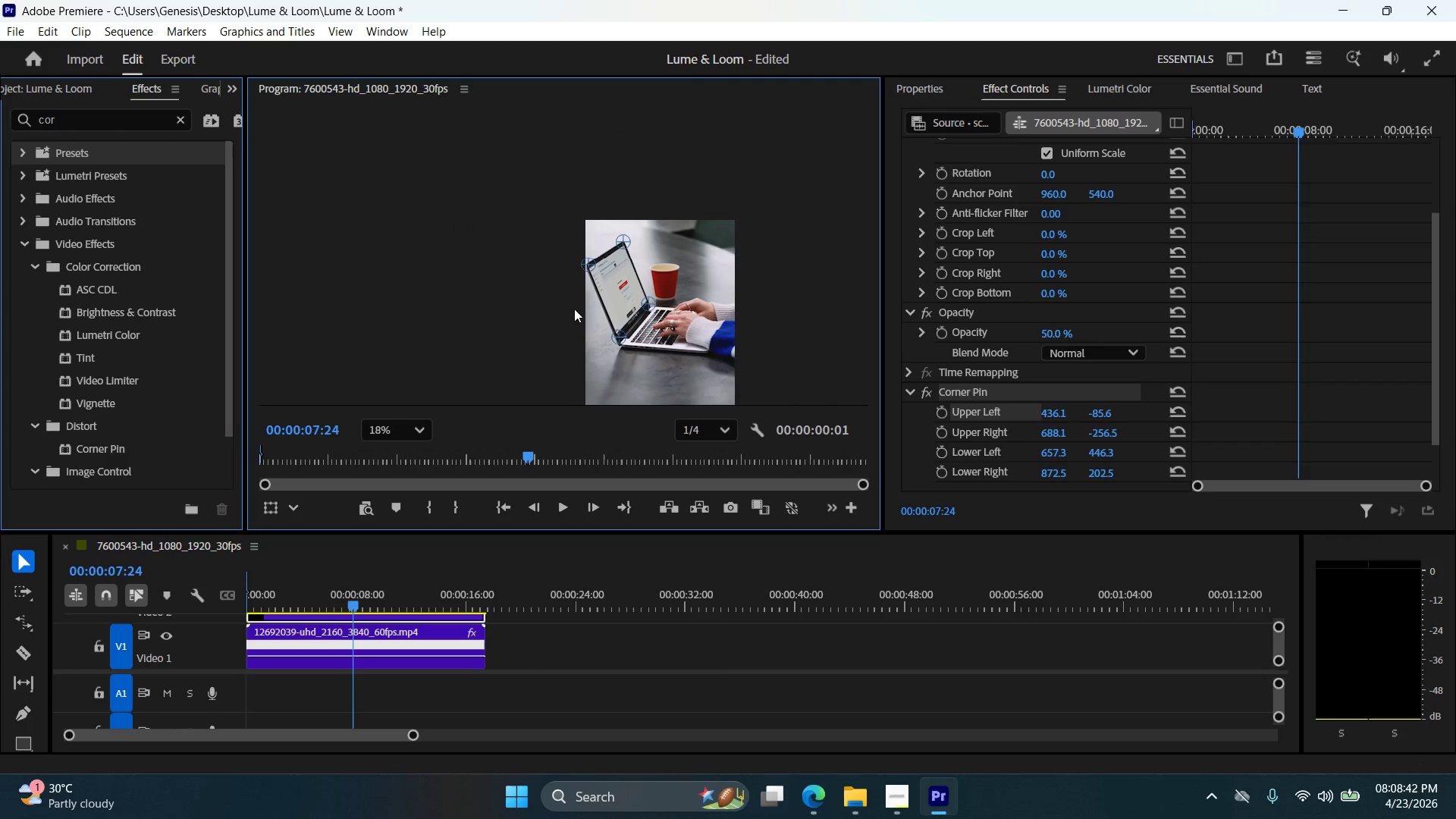 
scroll: coordinate [566, 231], scroll_direction: up, amount: 14.0
 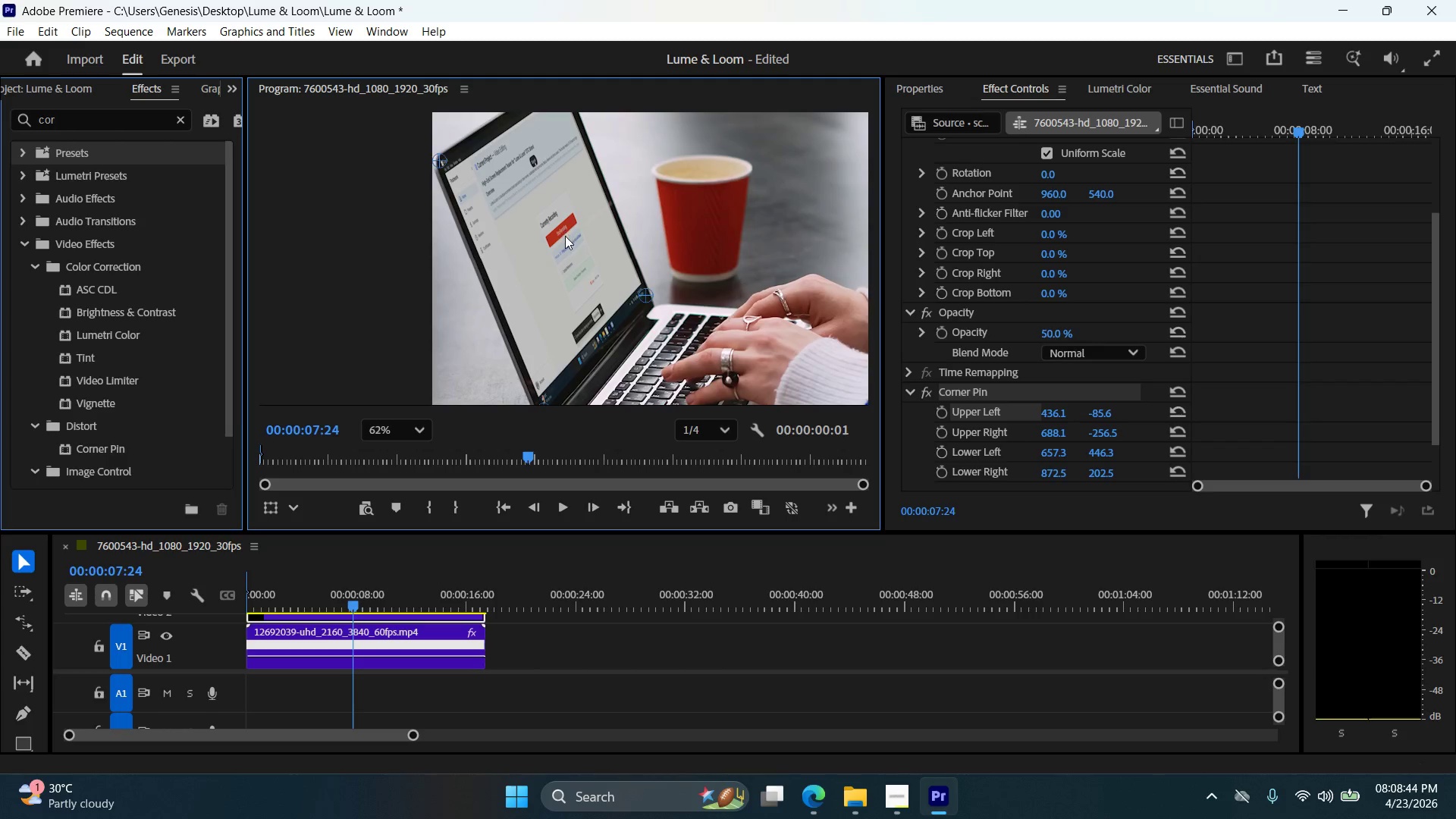 
scroll: coordinate [570, 251], scroll_direction: down, amount: 2.0
 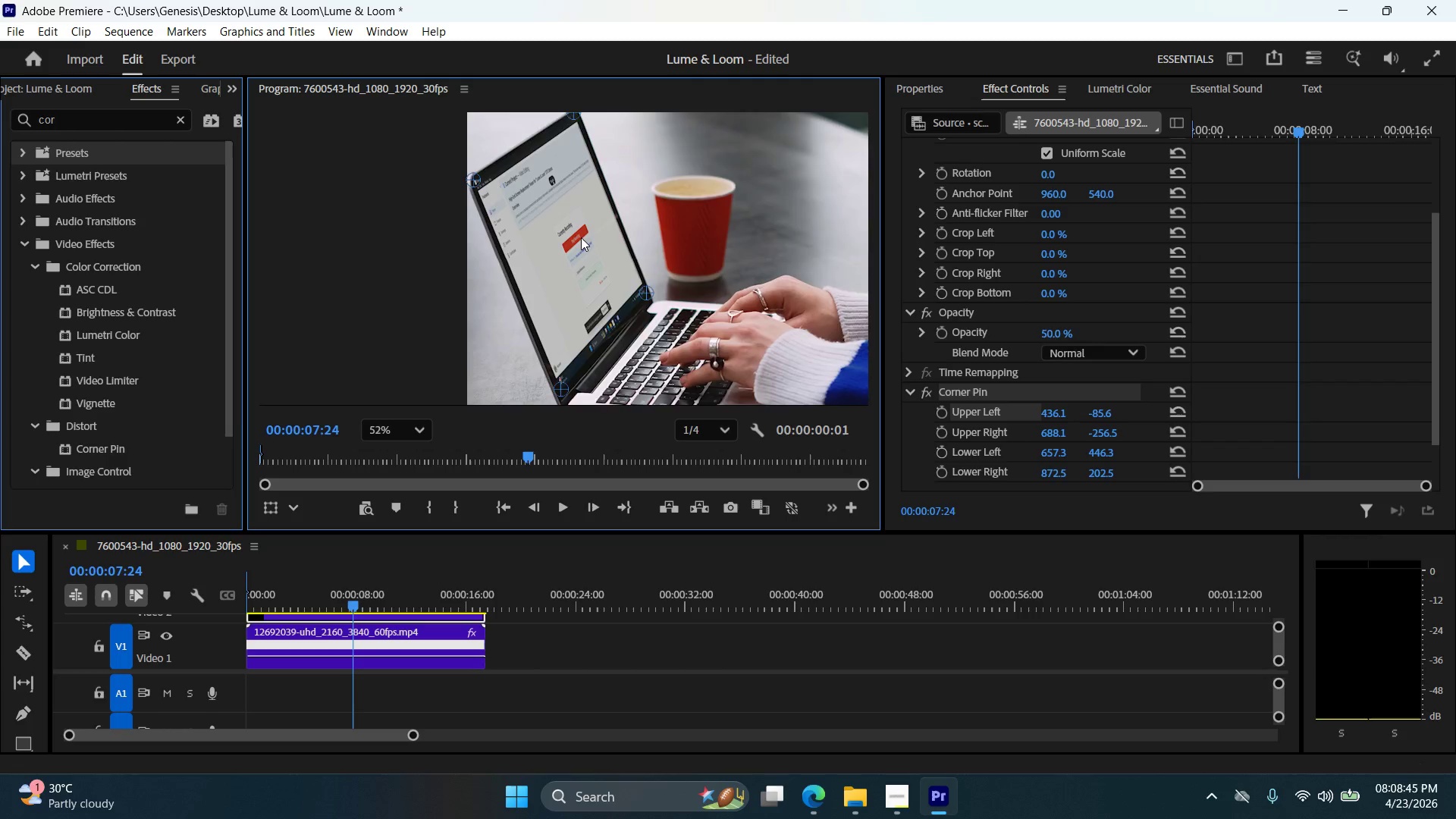 
scroll: coordinate [581, 236], scroll_direction: up, amount: 4.0
 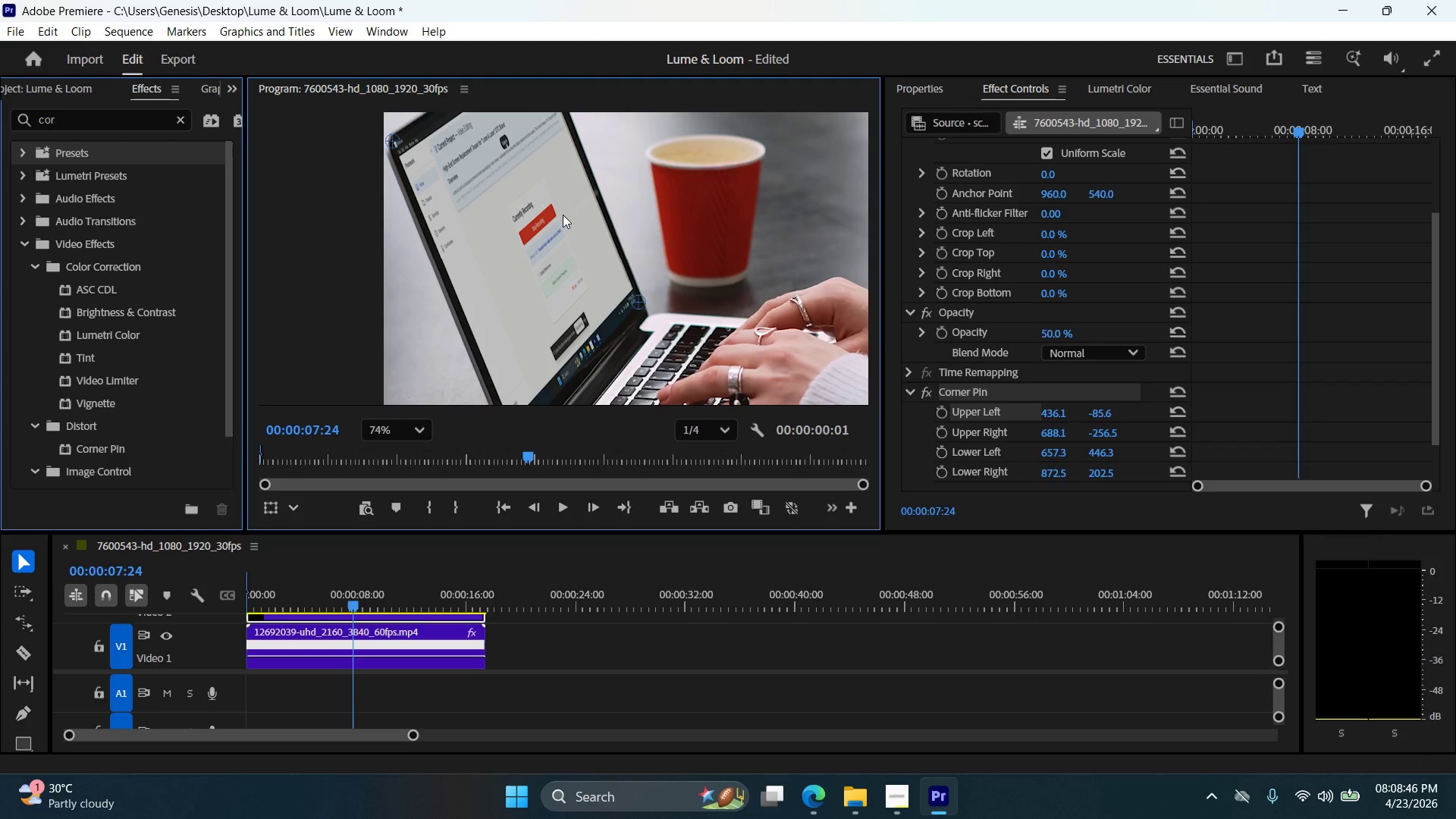 
scroll: coordinate [558, 222], scroll_direction: down, amount: 3.0
 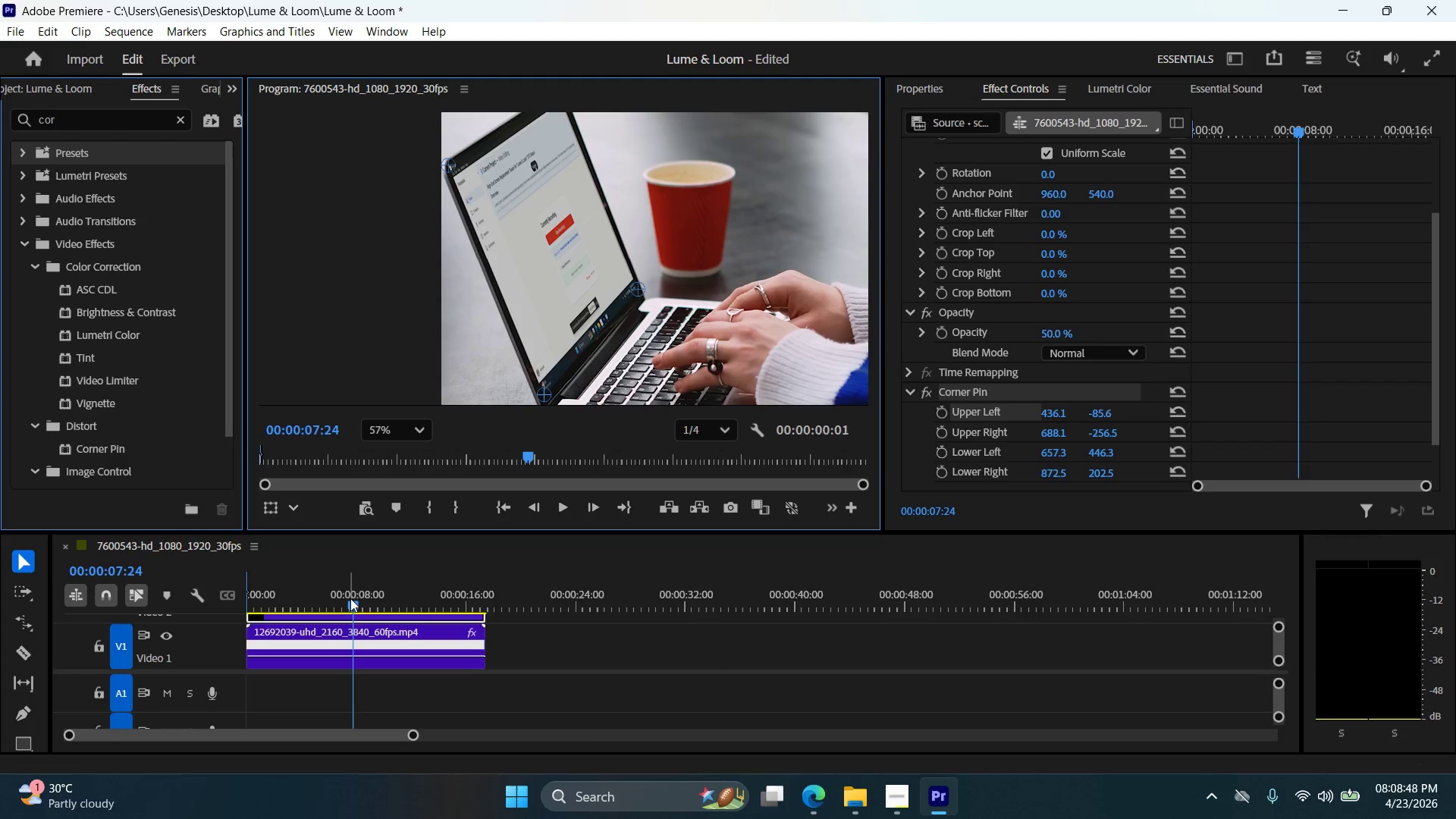 
left_click_drag(start_coordinate=[353, 605], to_coordinate=[221, 610])
 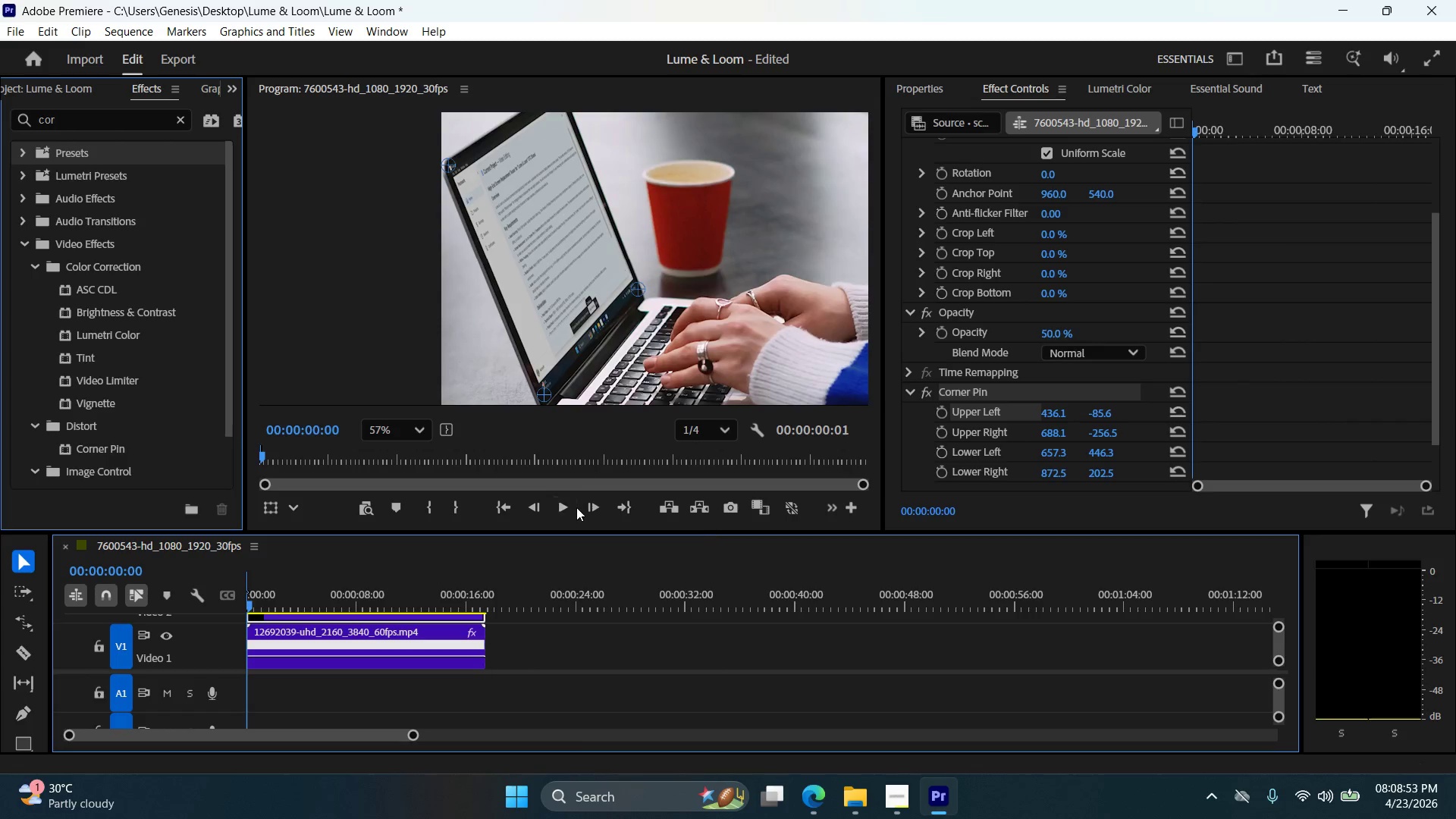 
left_click([561, 513])
 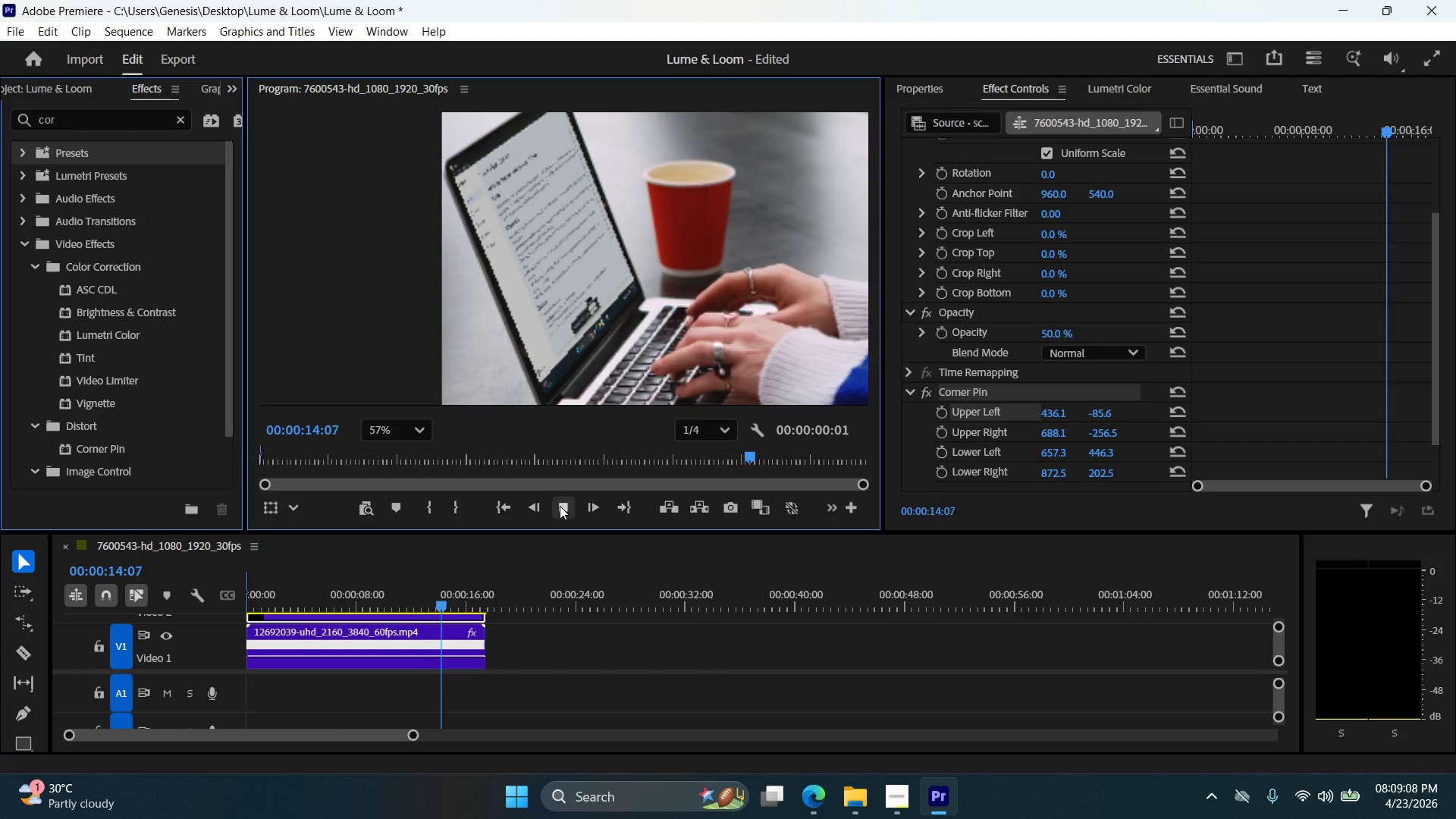 
wait(19.44)
 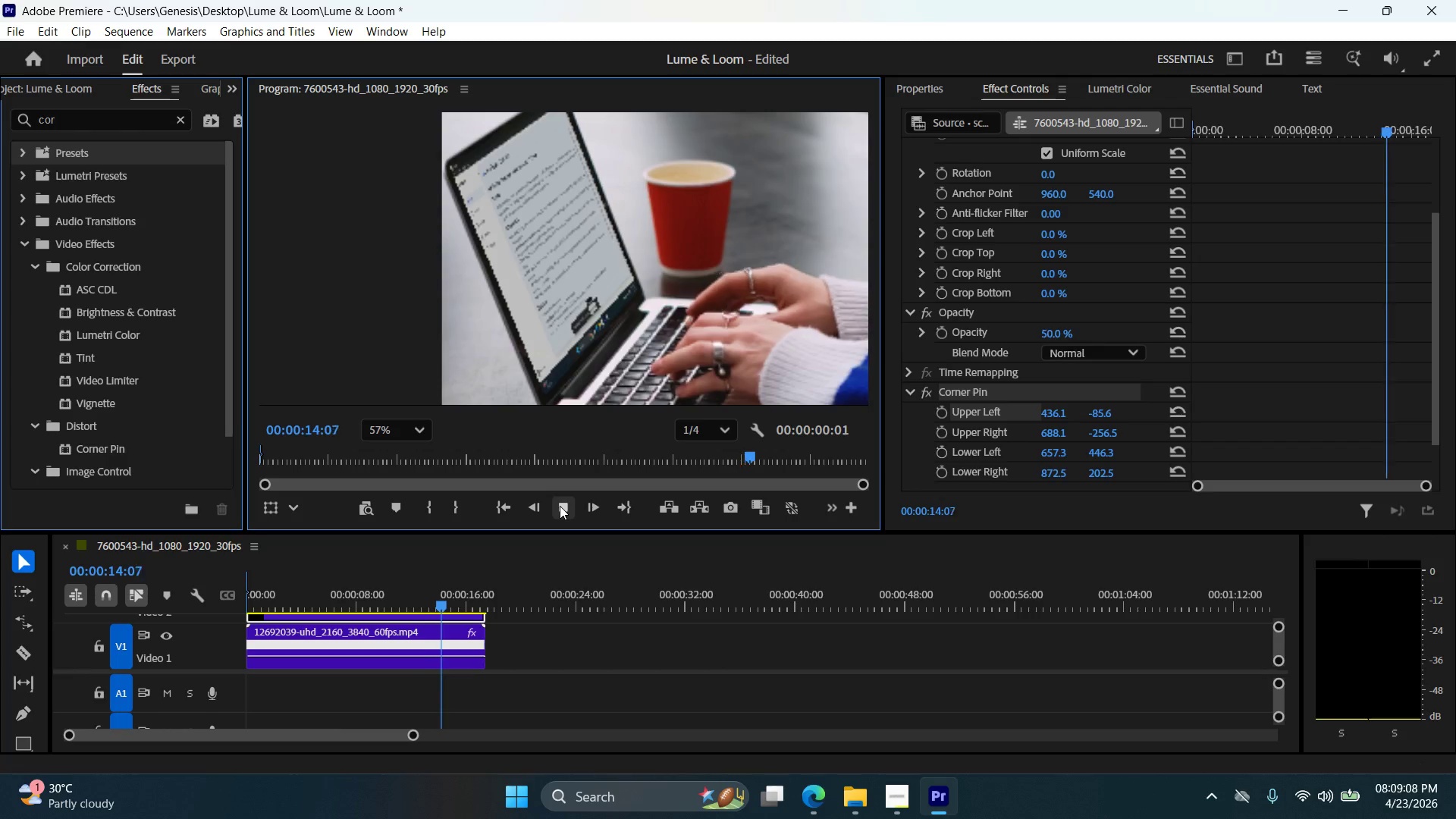 
left_click([557, 507])
 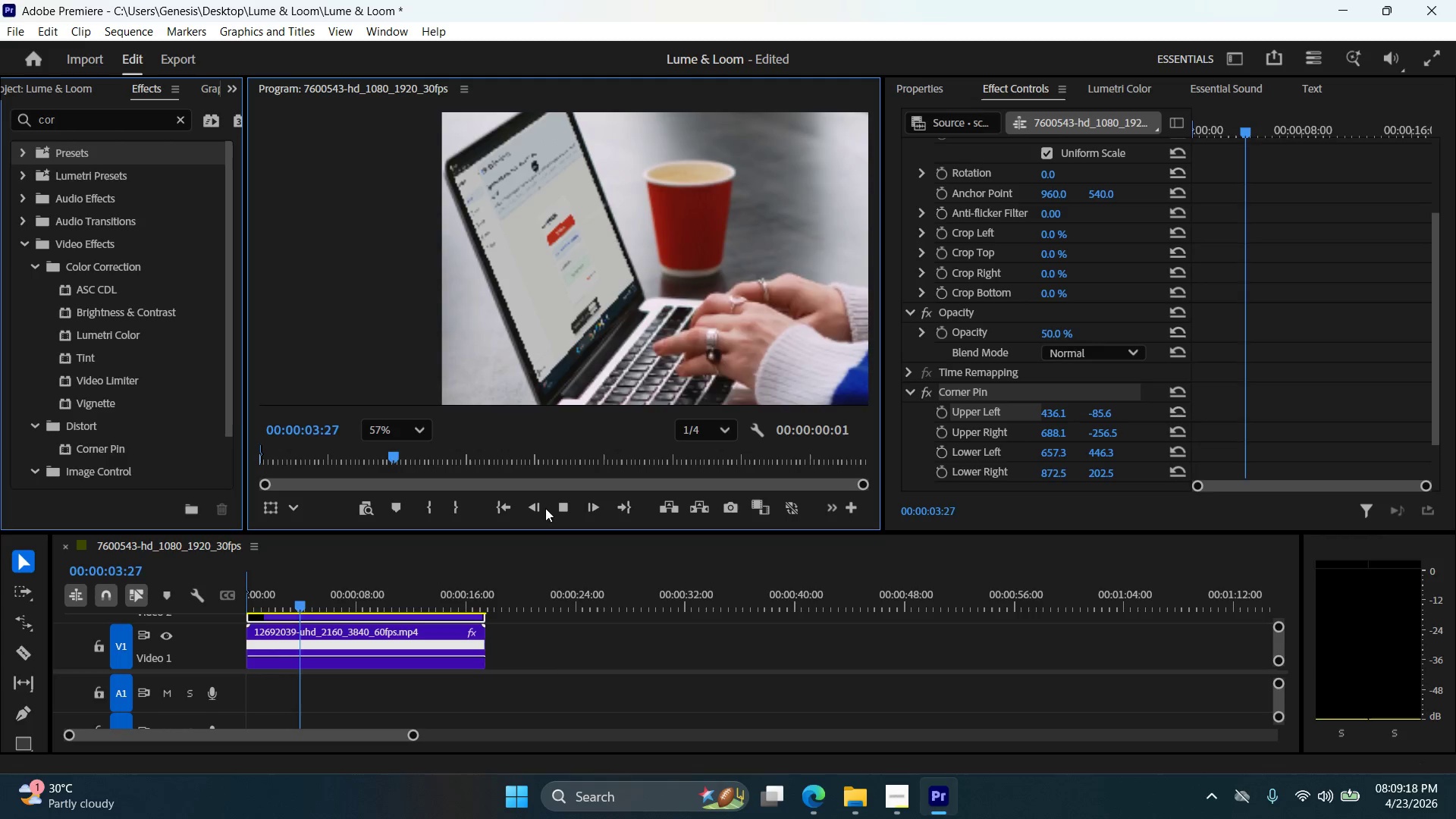 
wait(6.55)
 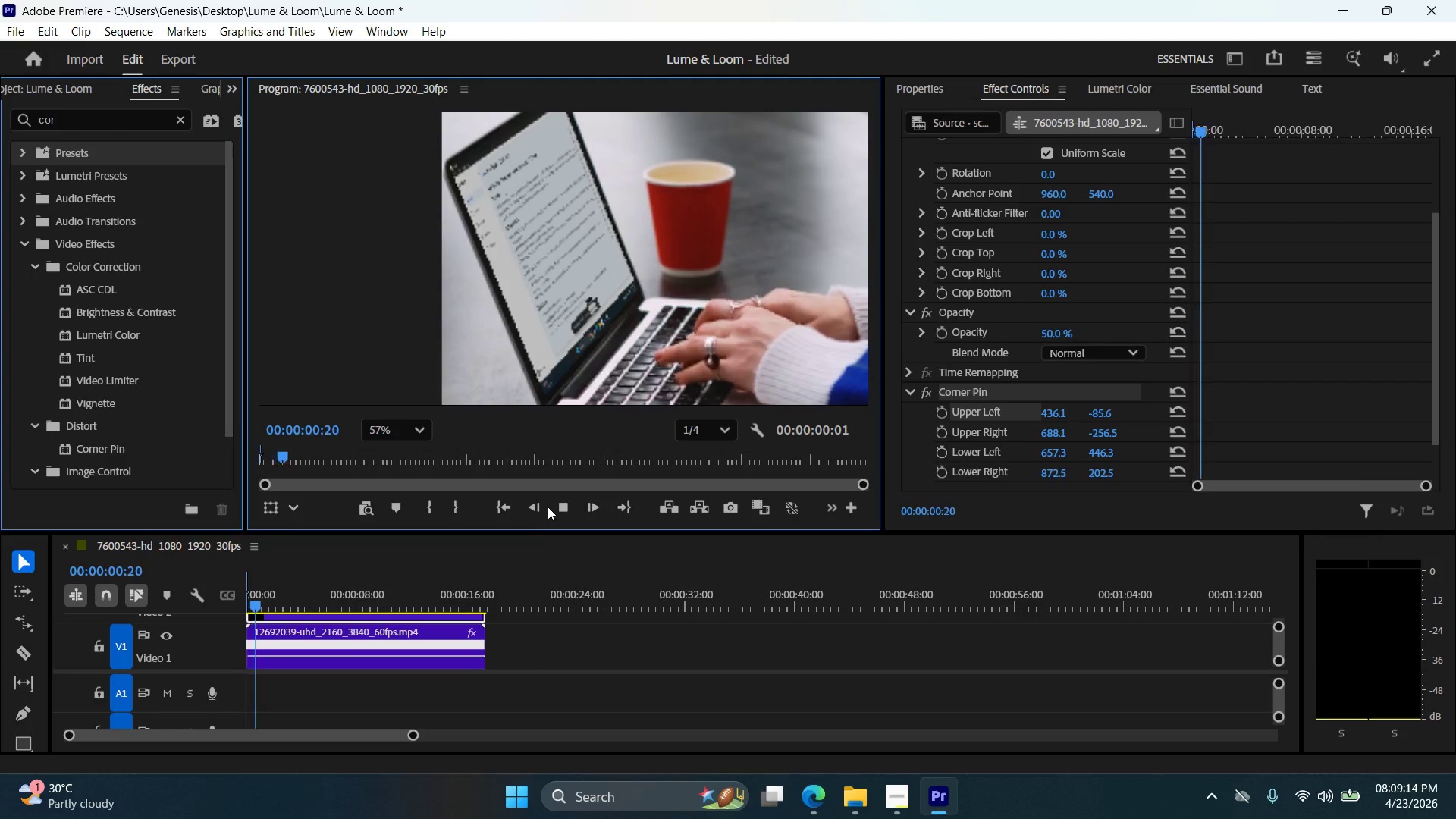 
scroll: coordinate [585, 438], scroll_direction: down, amount: 4.0
 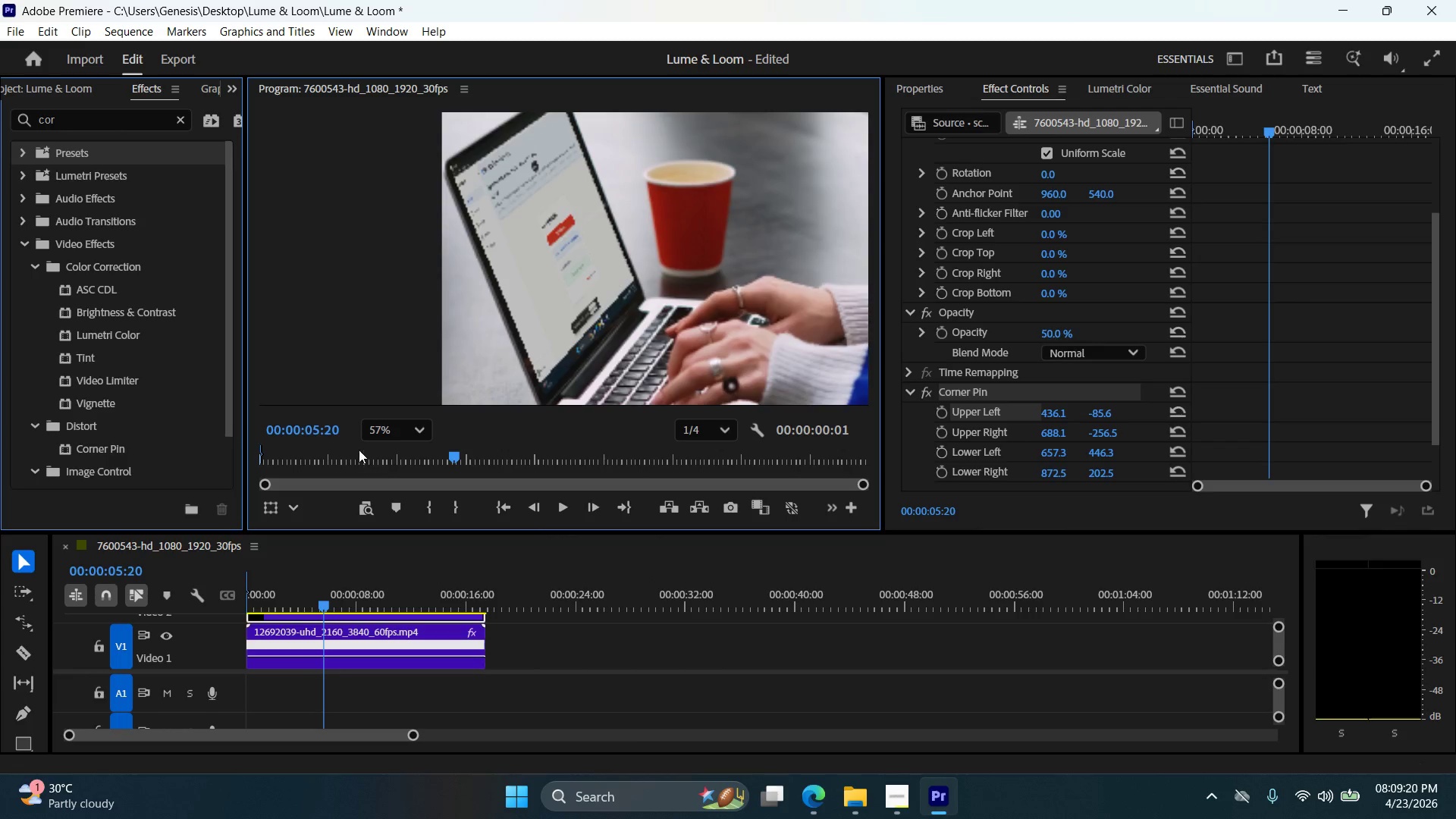 
left_click([405, 444])
 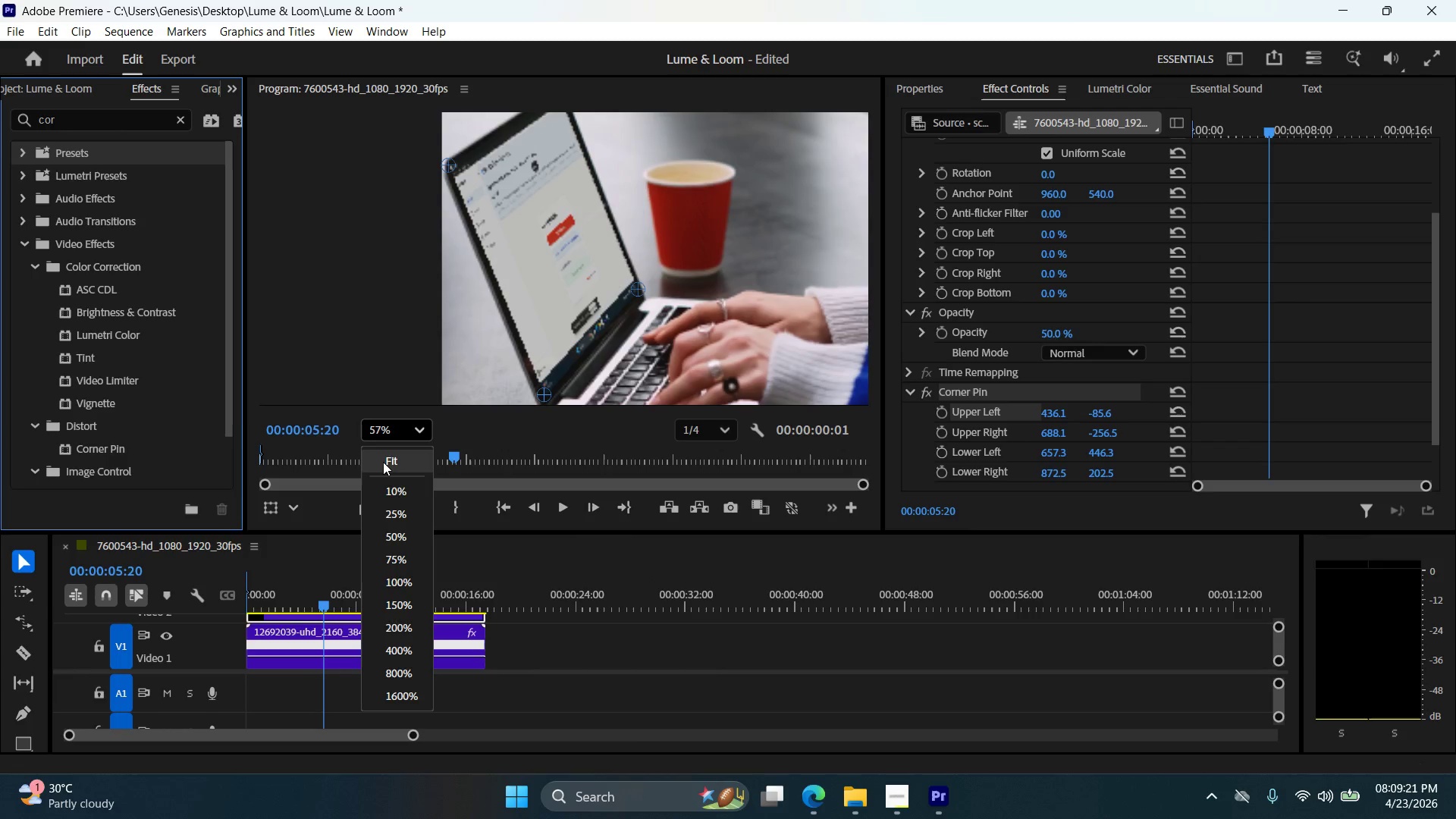 
left_click([384, 462])
 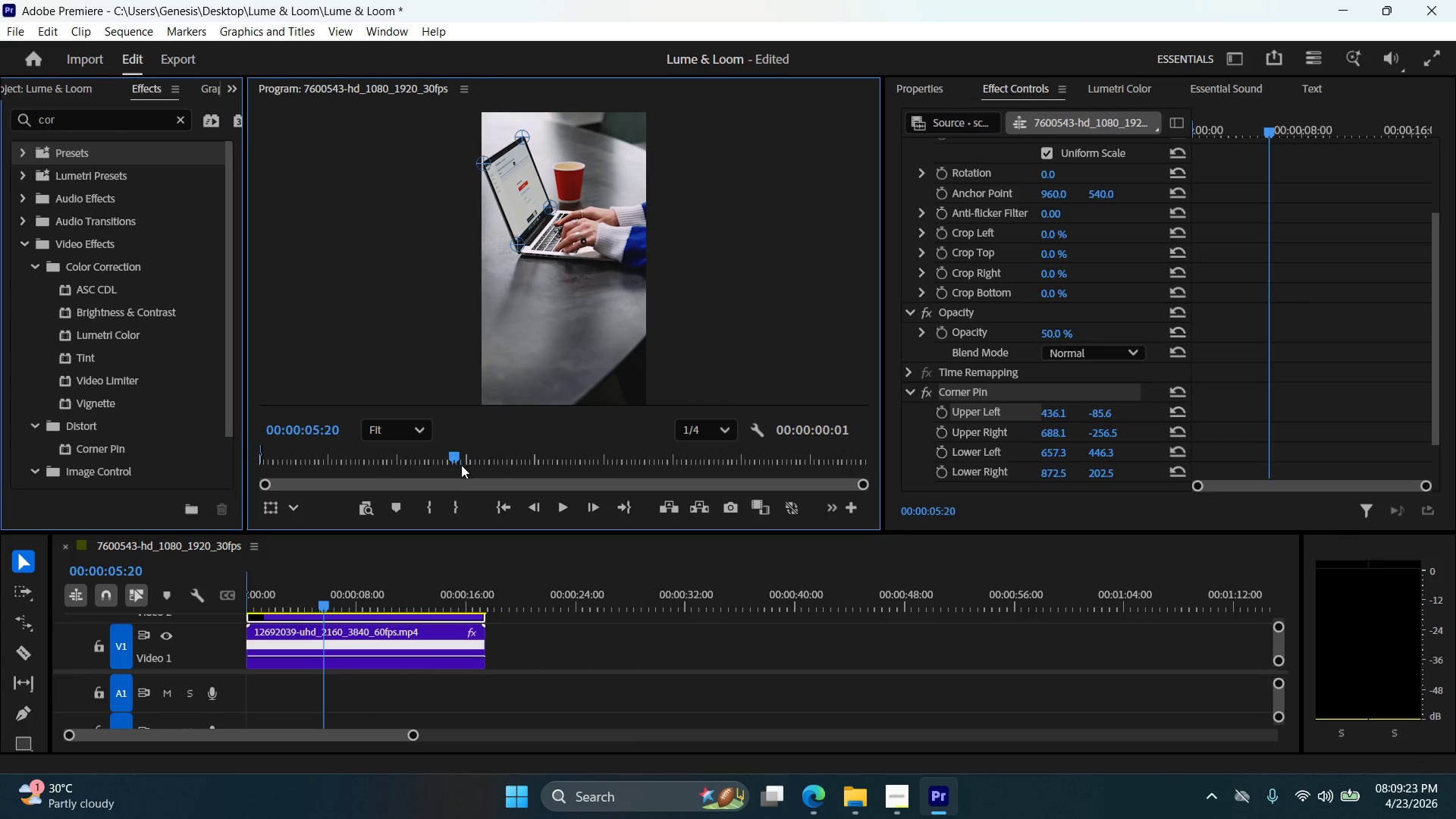 
left_click([359, 352])
 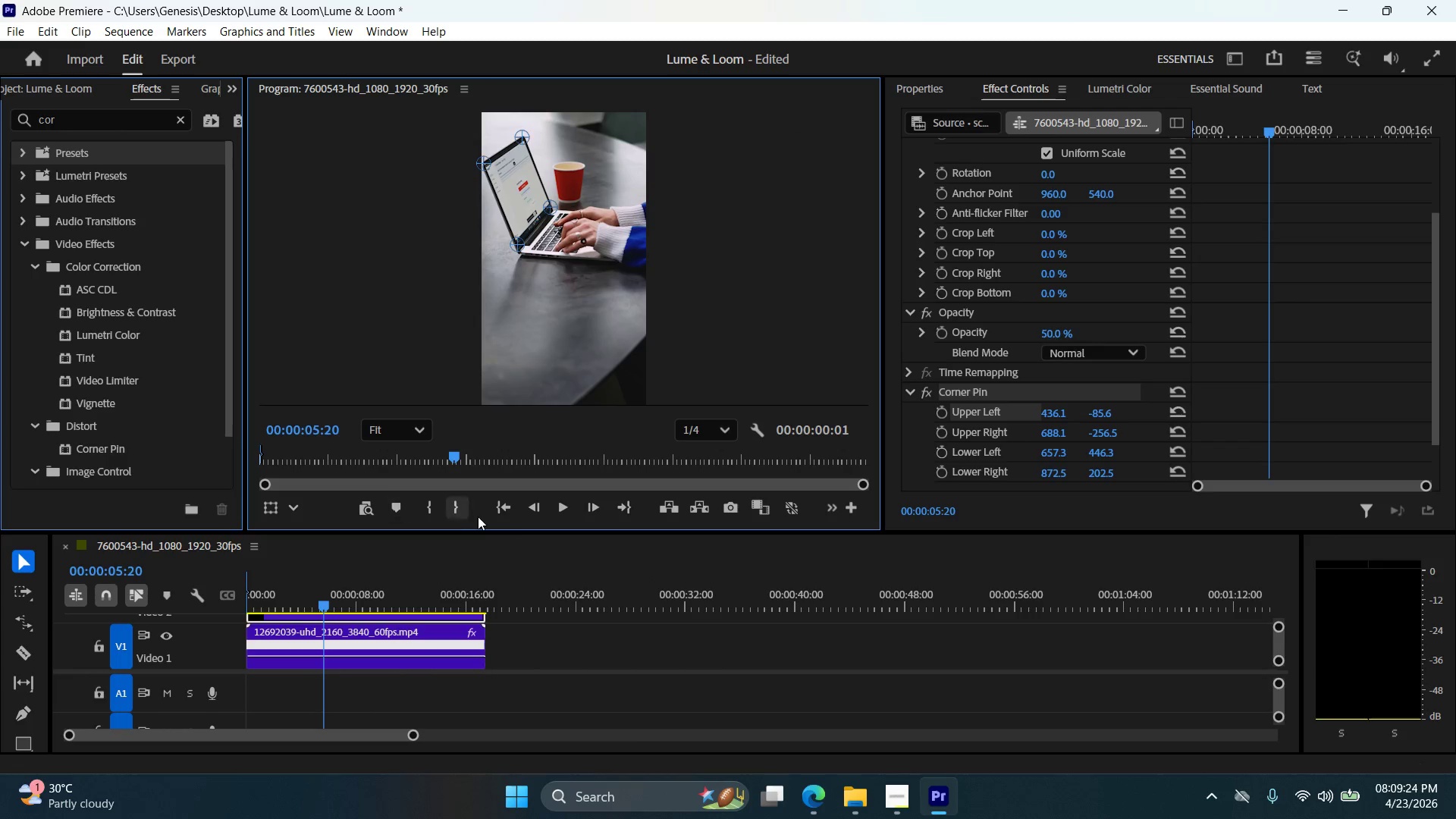 
left_click([508, 507])
 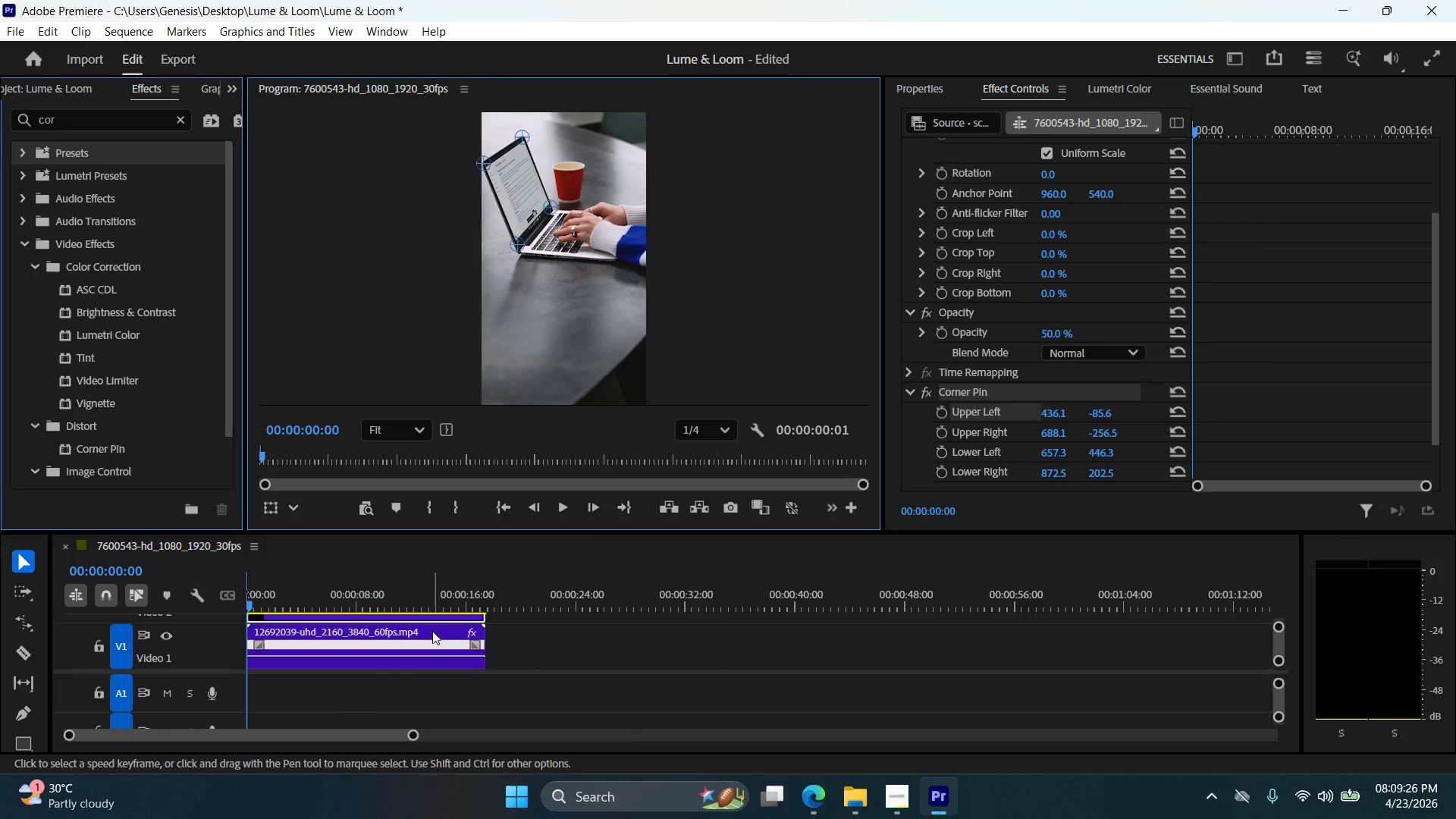 
left_click([419, 633])
 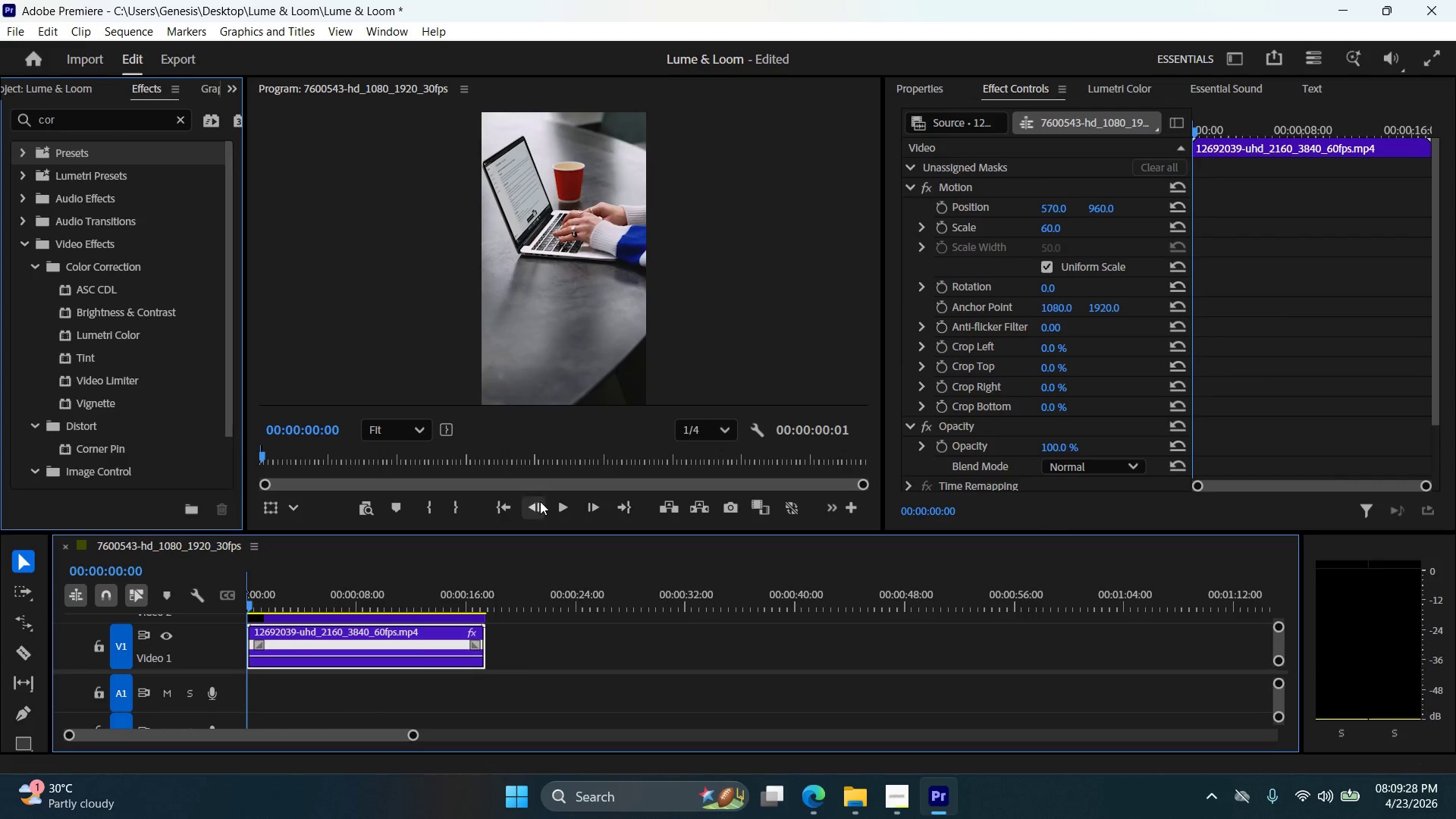 
left_click([567, 508])
 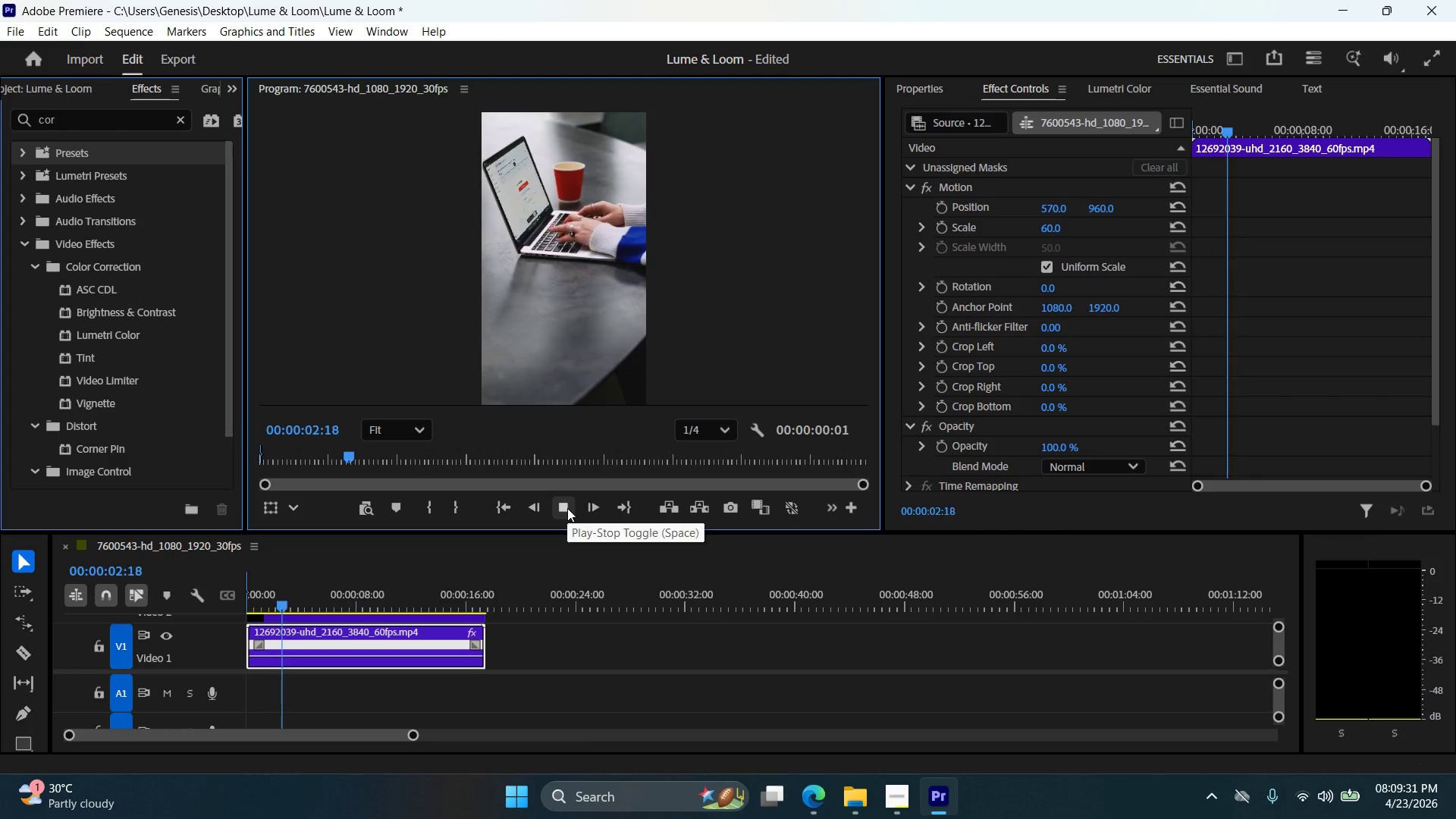 
left_click([566, 510])
 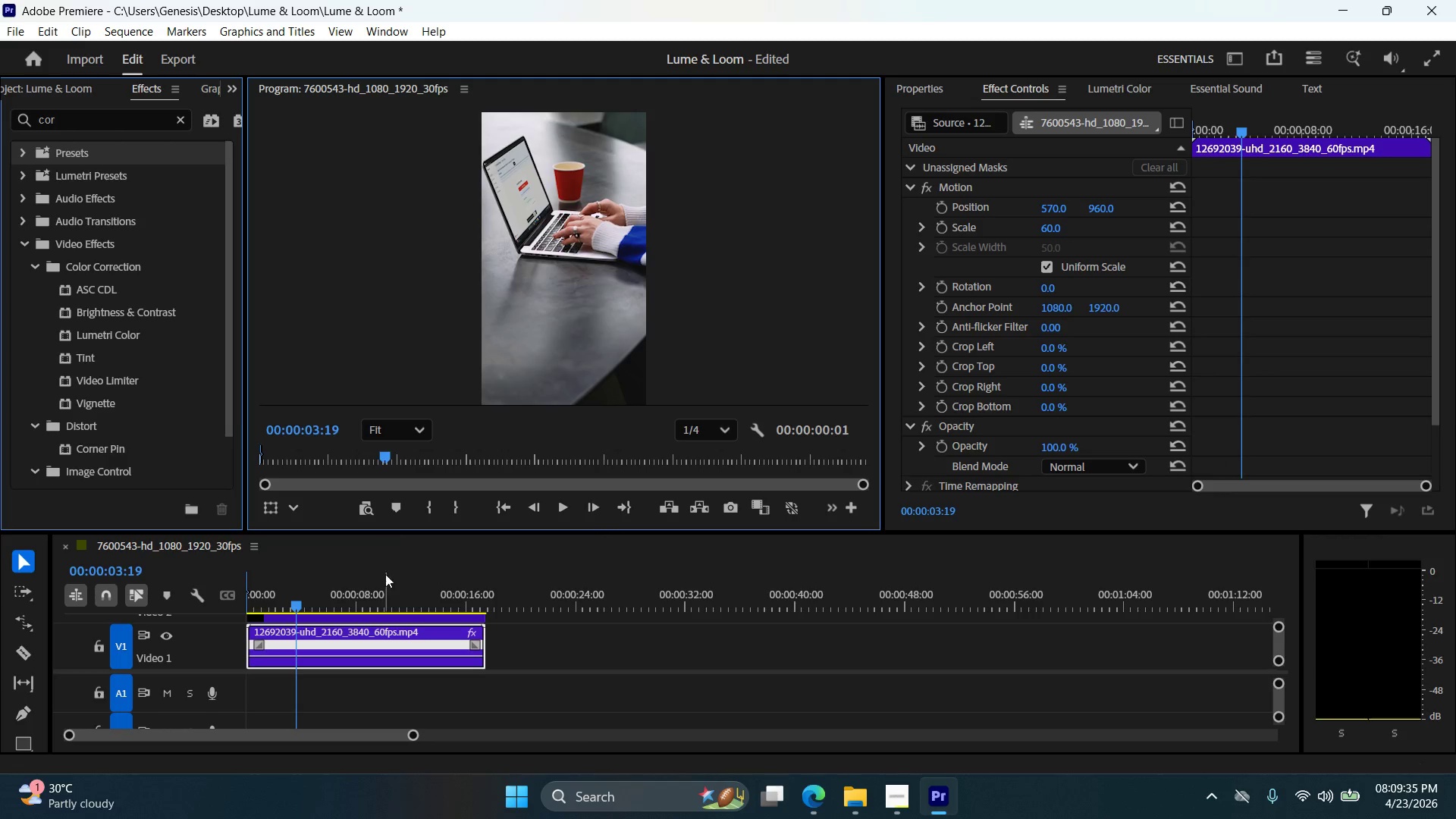 
left_click([394, 620])
 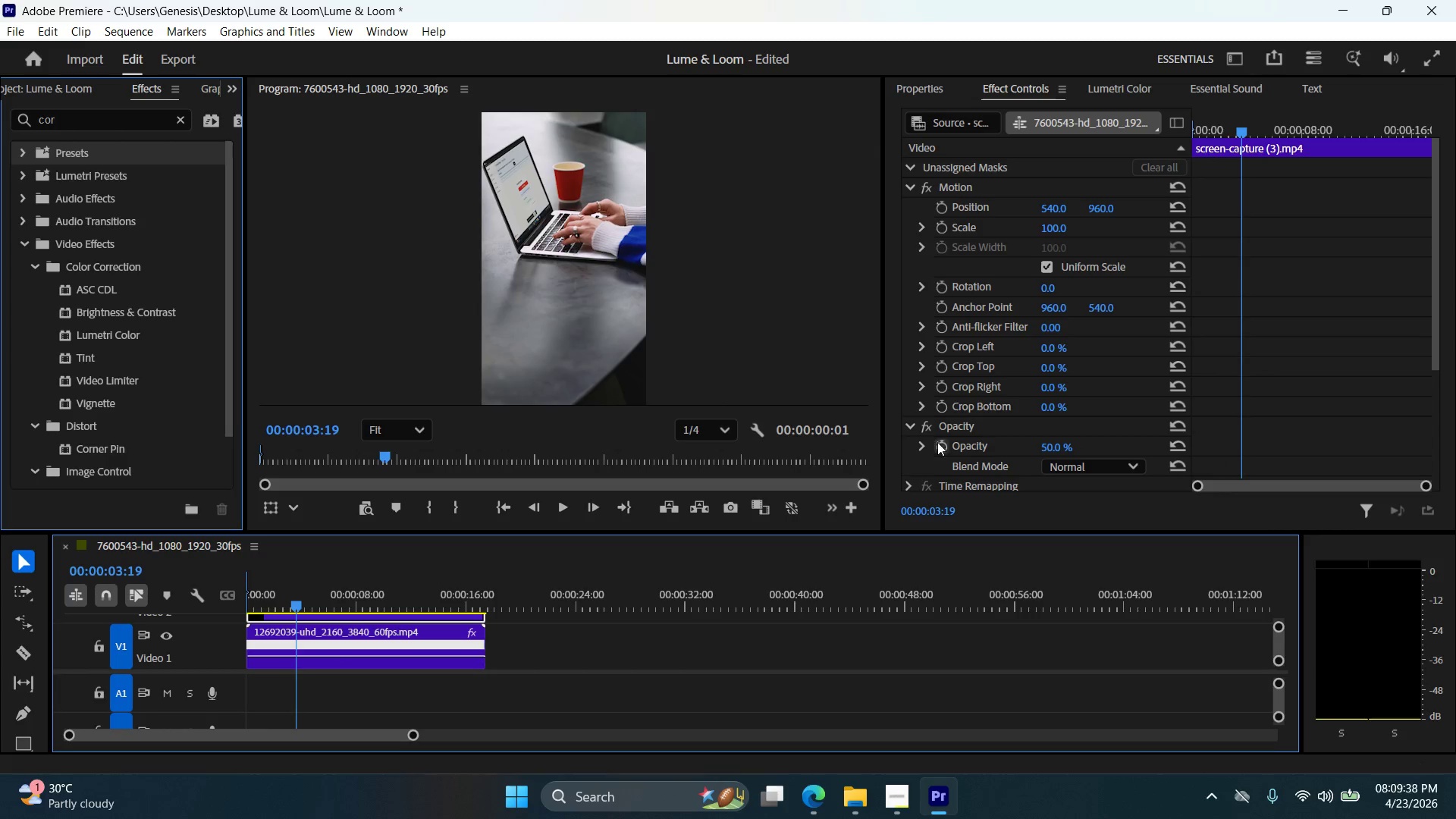 
scroll: coordinate [955, 459], scroll_direction: down, amount: 2.0
 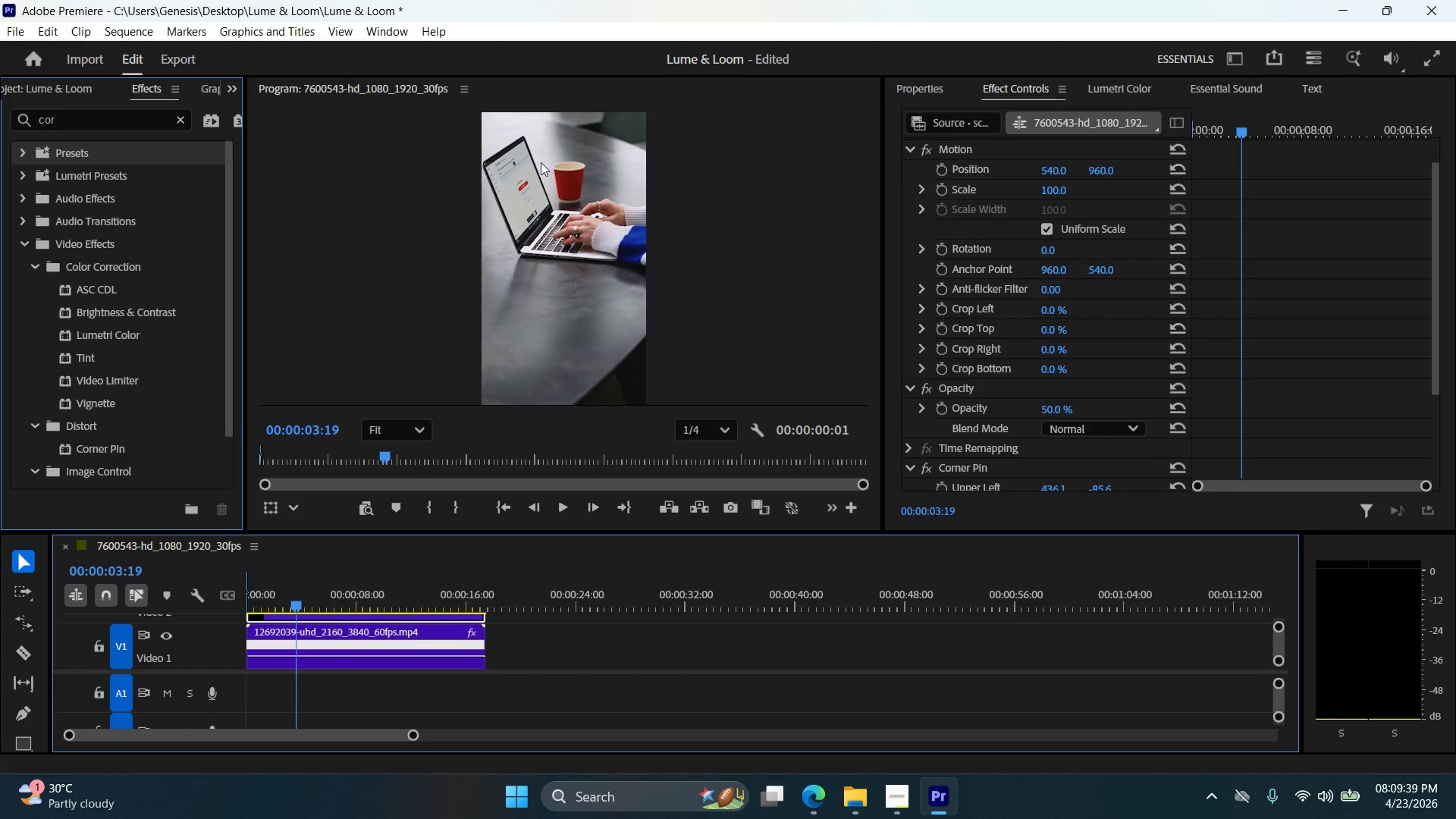 
scroll: coordinate [417, 145], scroll_direction: up, amount: 15.0
 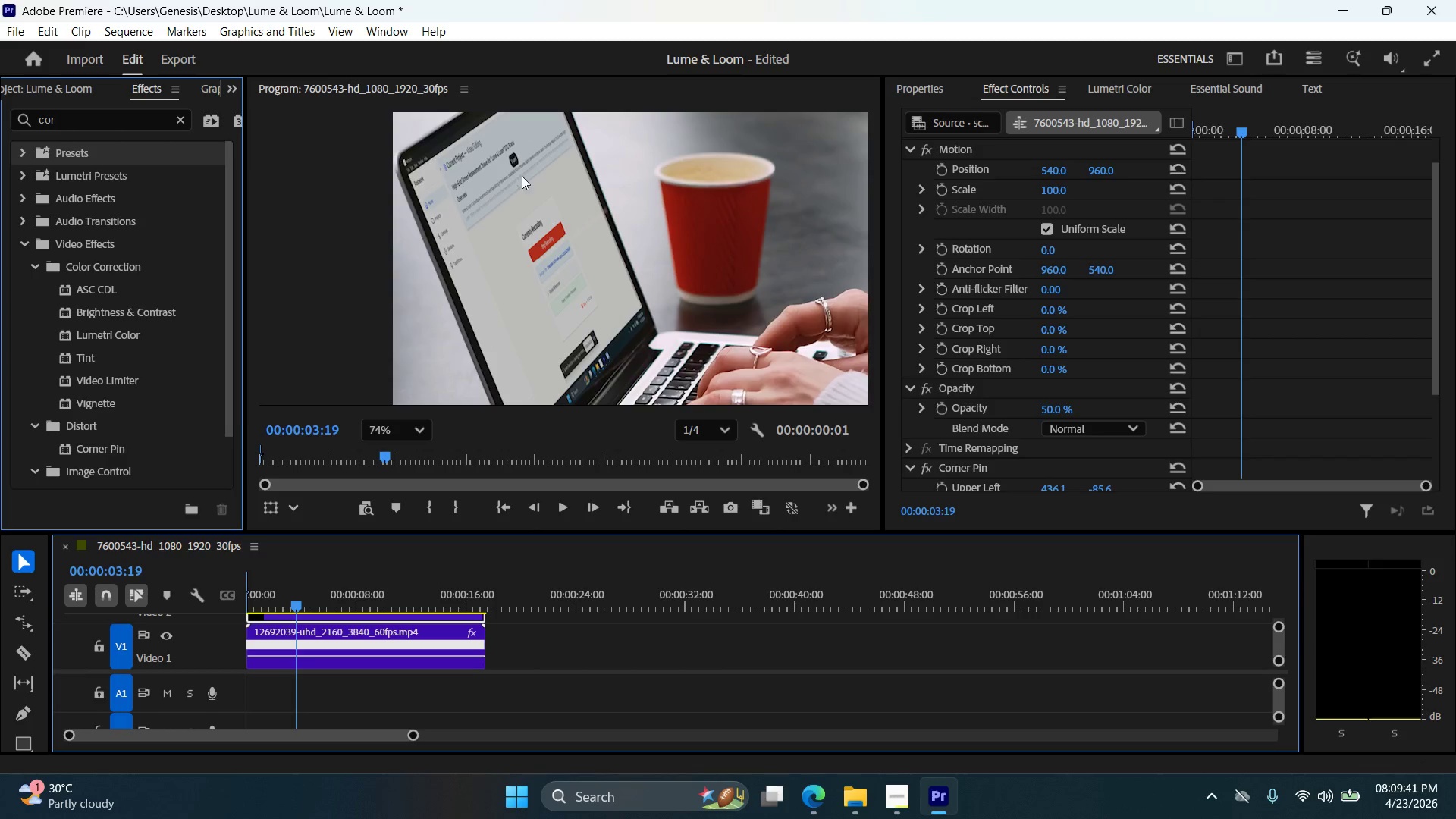 
scroll: coordinate [551, 147], scroll_direction: down, amount: 15.0
 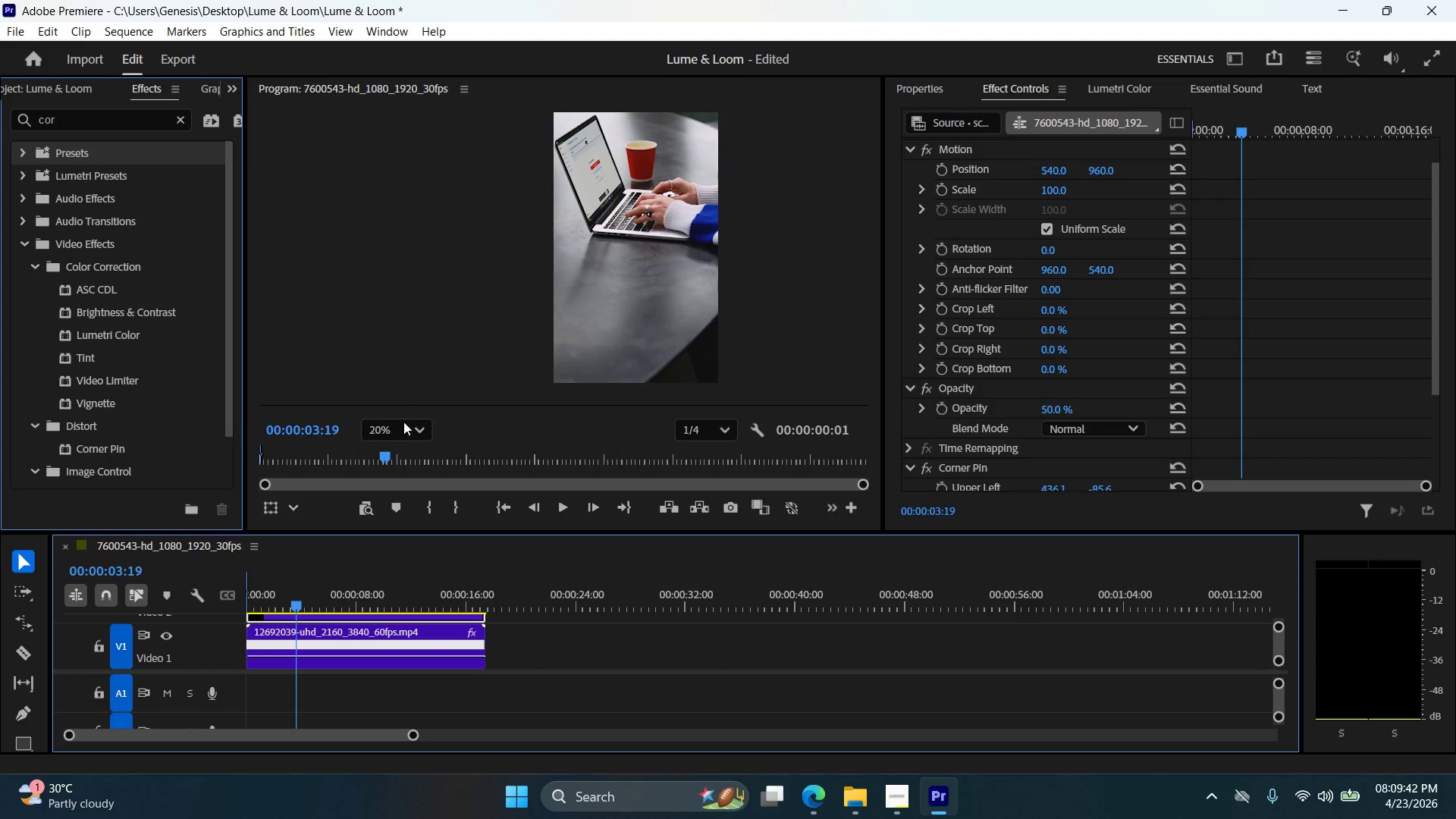 
left_click([406, 436])
 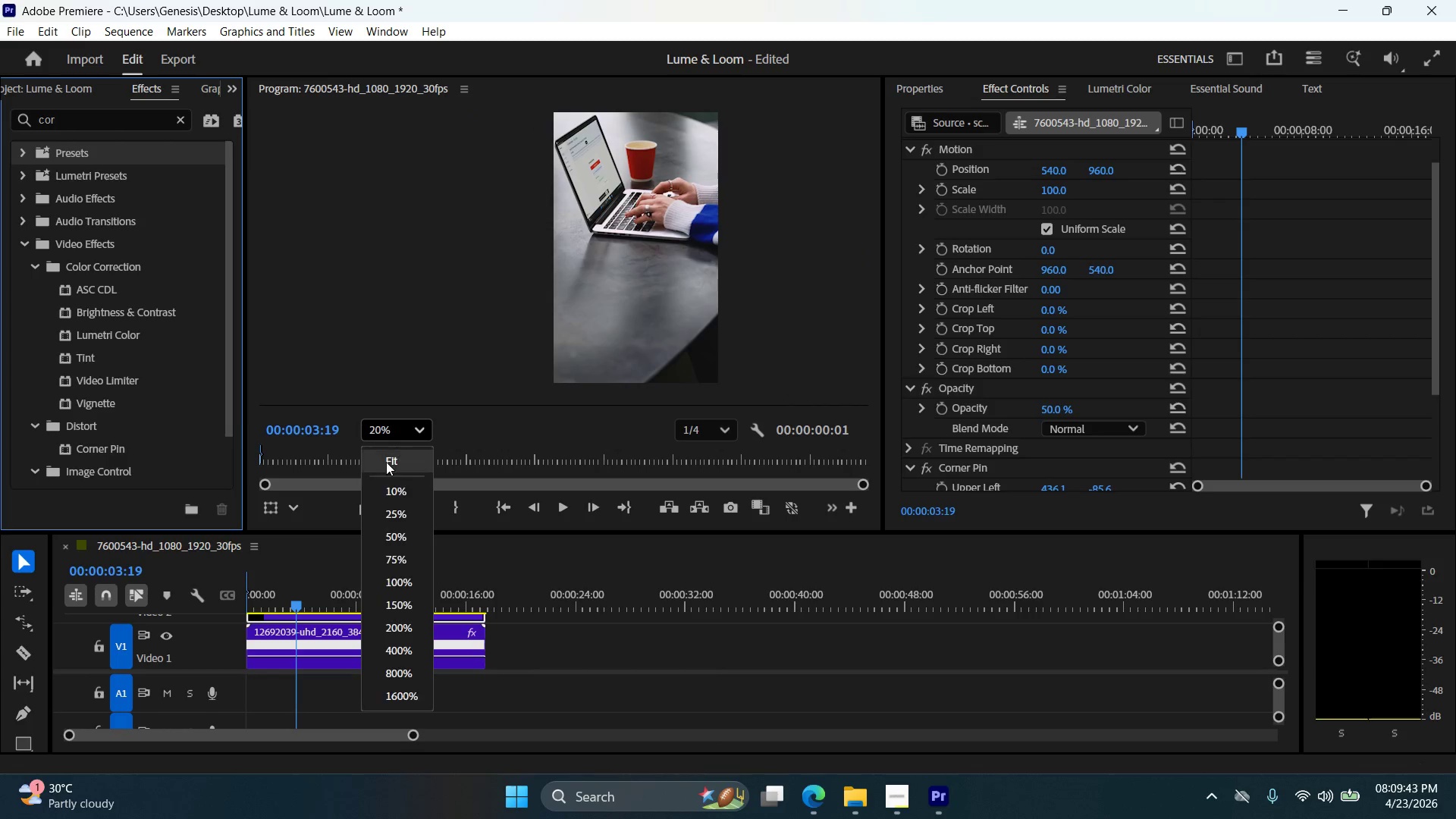 
left_click([384, 457])
 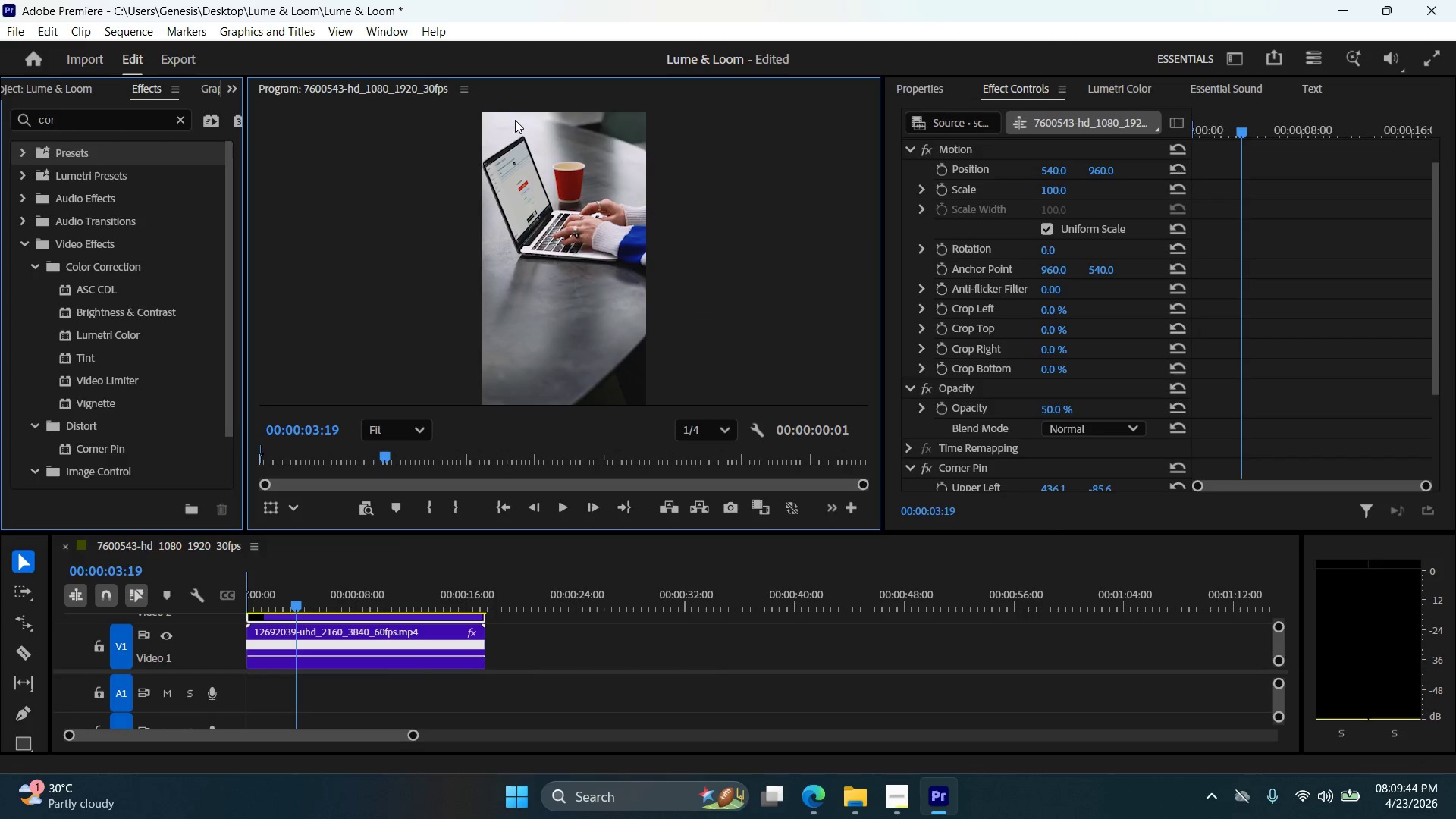 
scroll: coordinate [413, 141], scroll_direction: up, amount: 13.0
 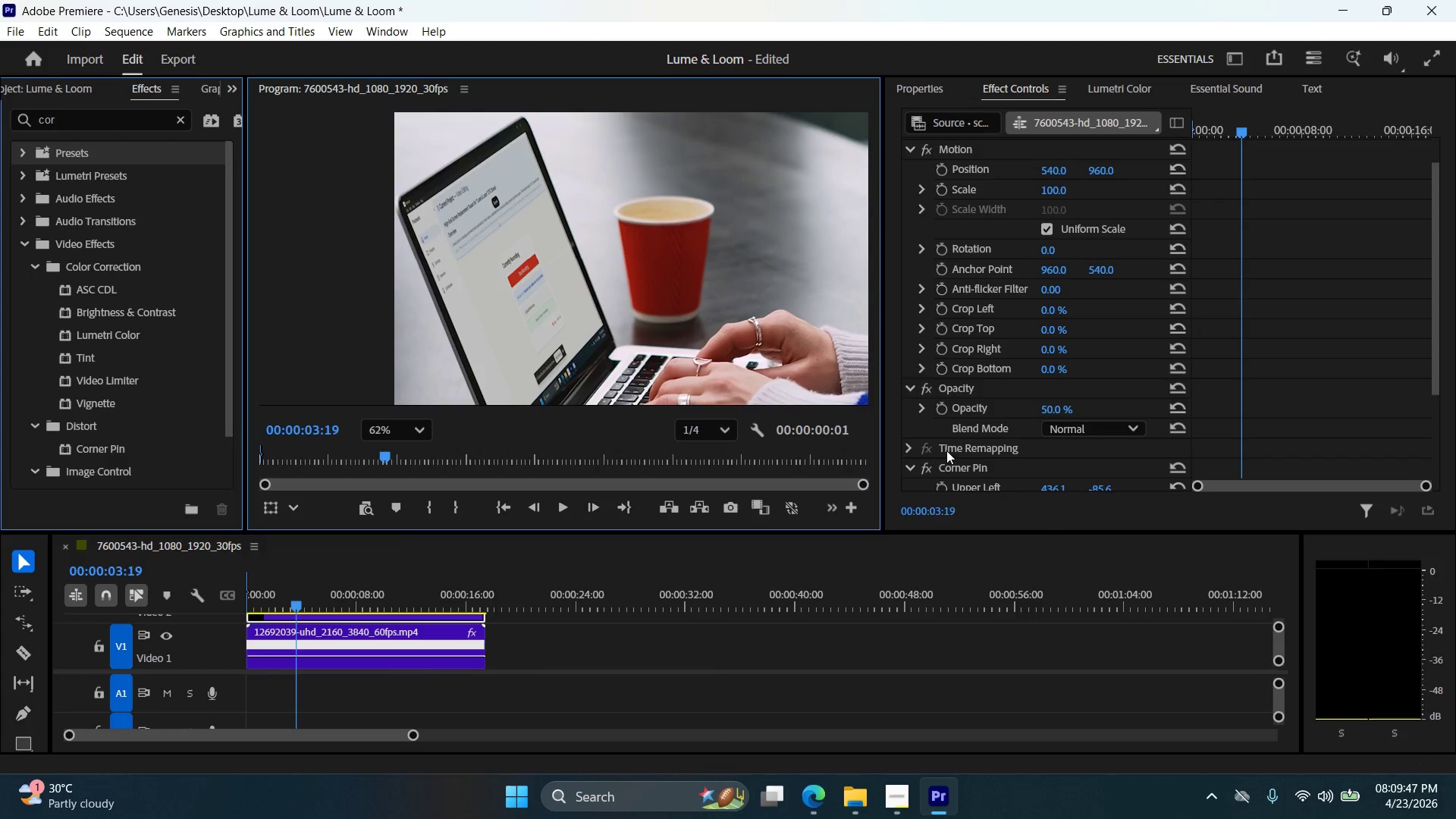 
left_click([959, 469])
 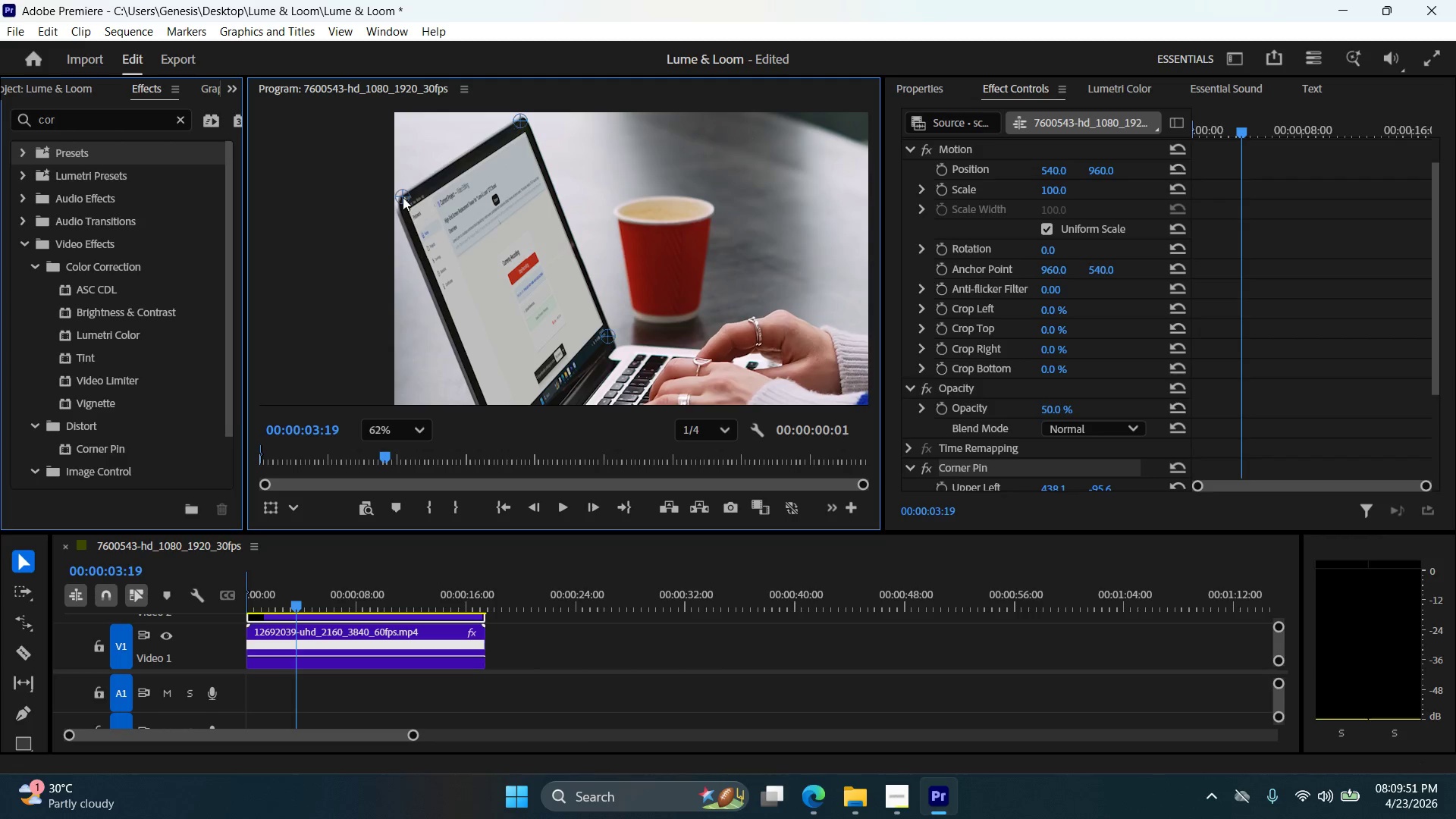 
wait(9.02)
 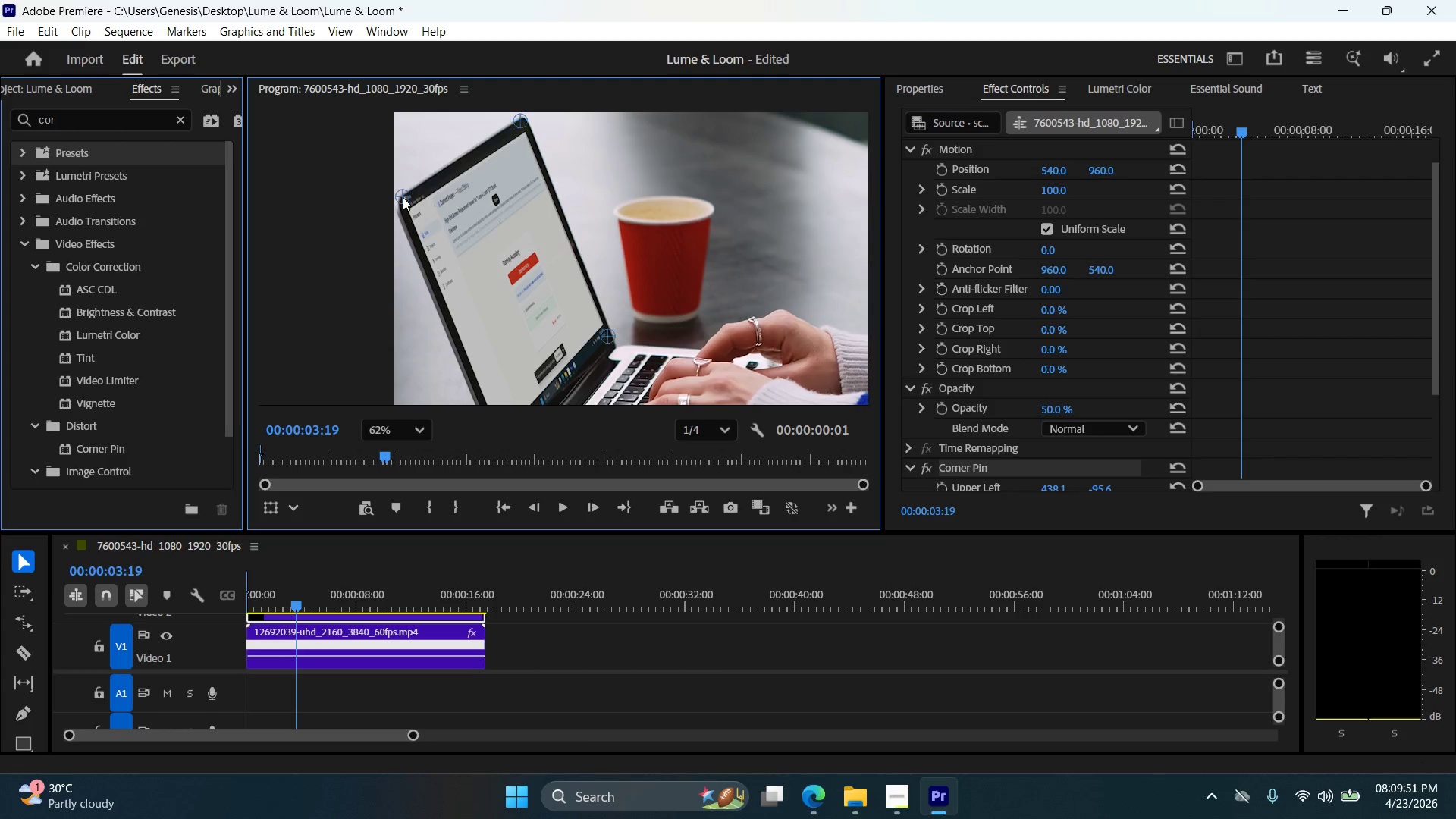 
left_click([499, 500])
 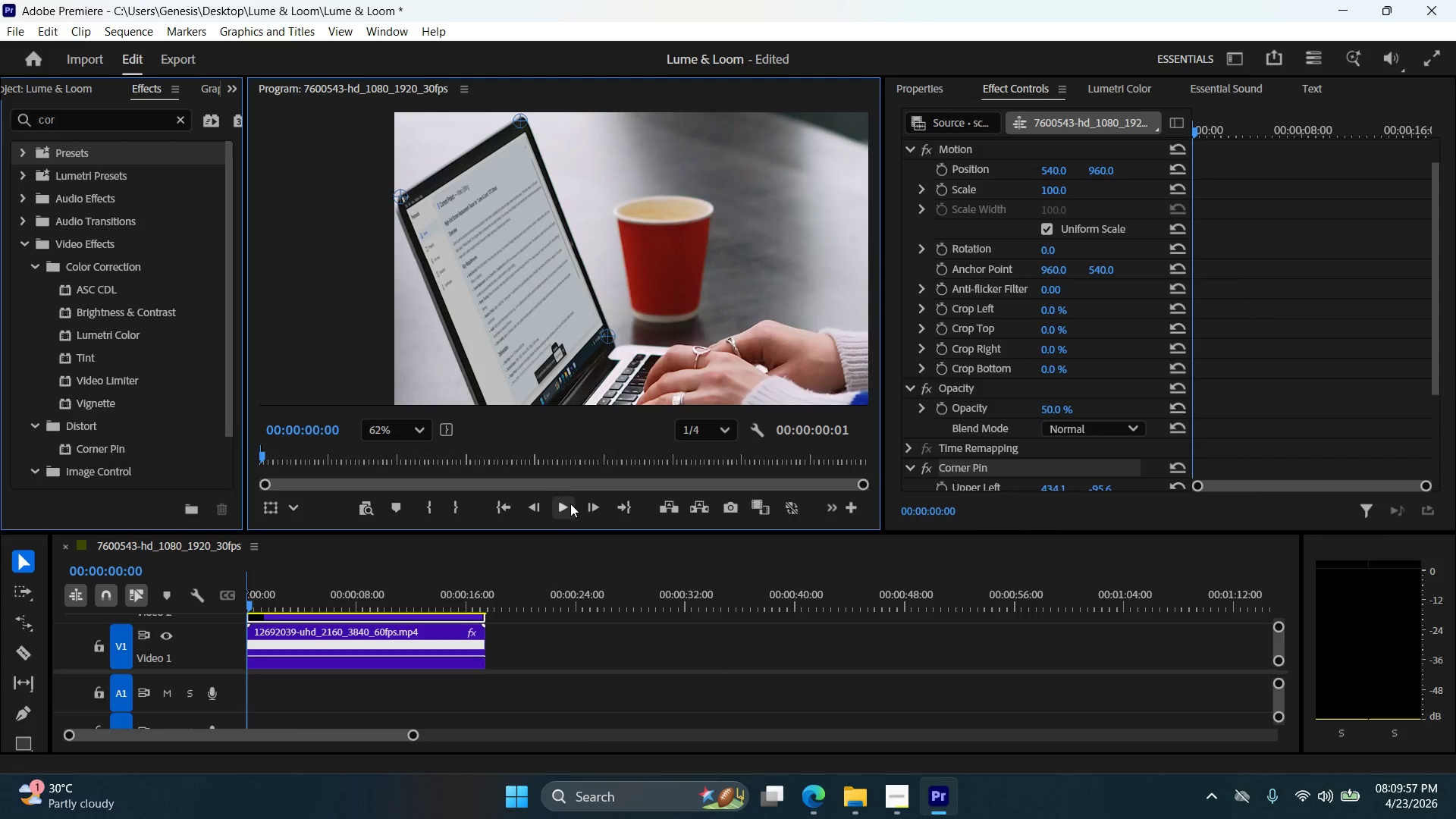 
left_click([560, 502])
 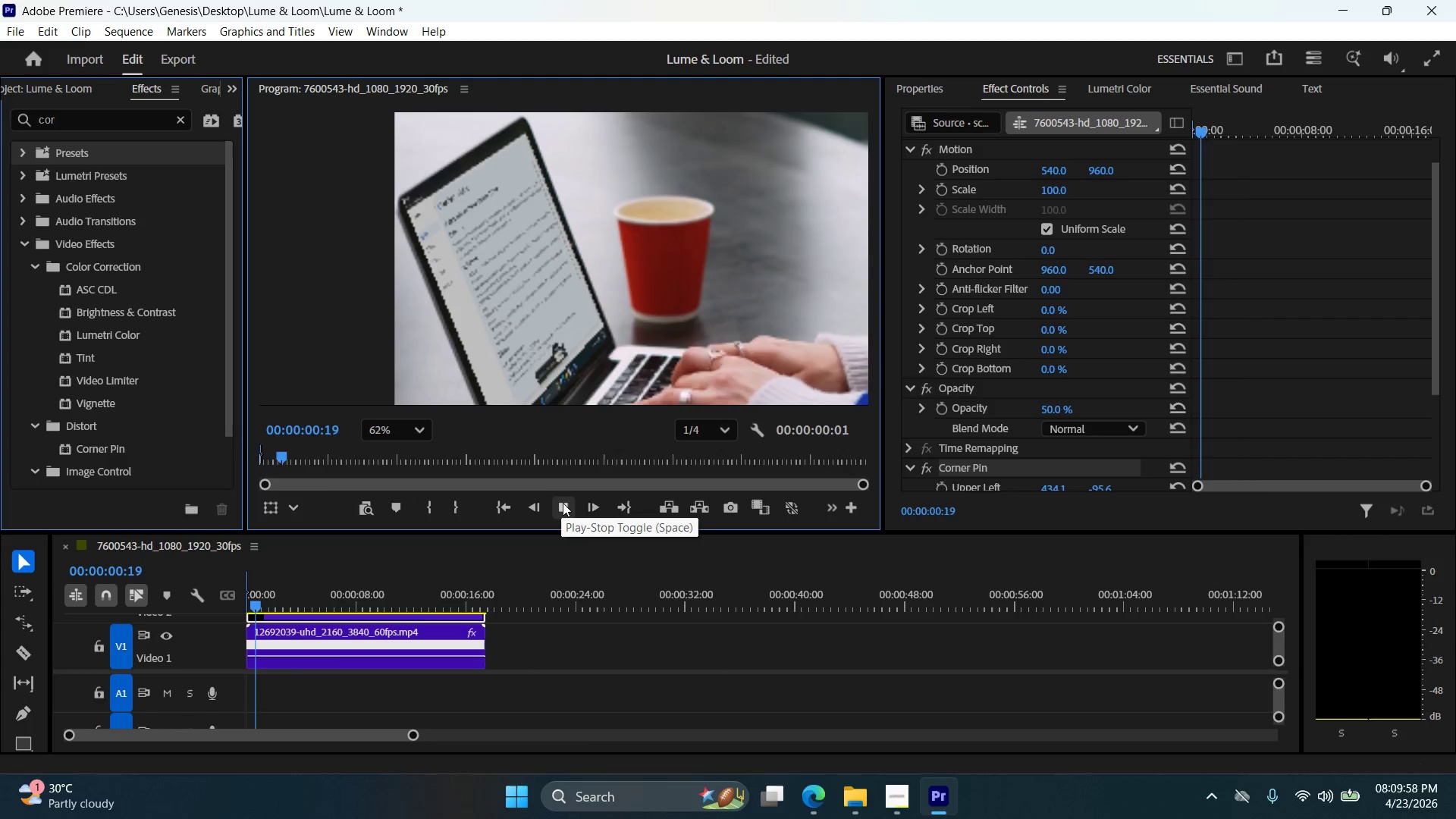 
left_click([563, 503])
 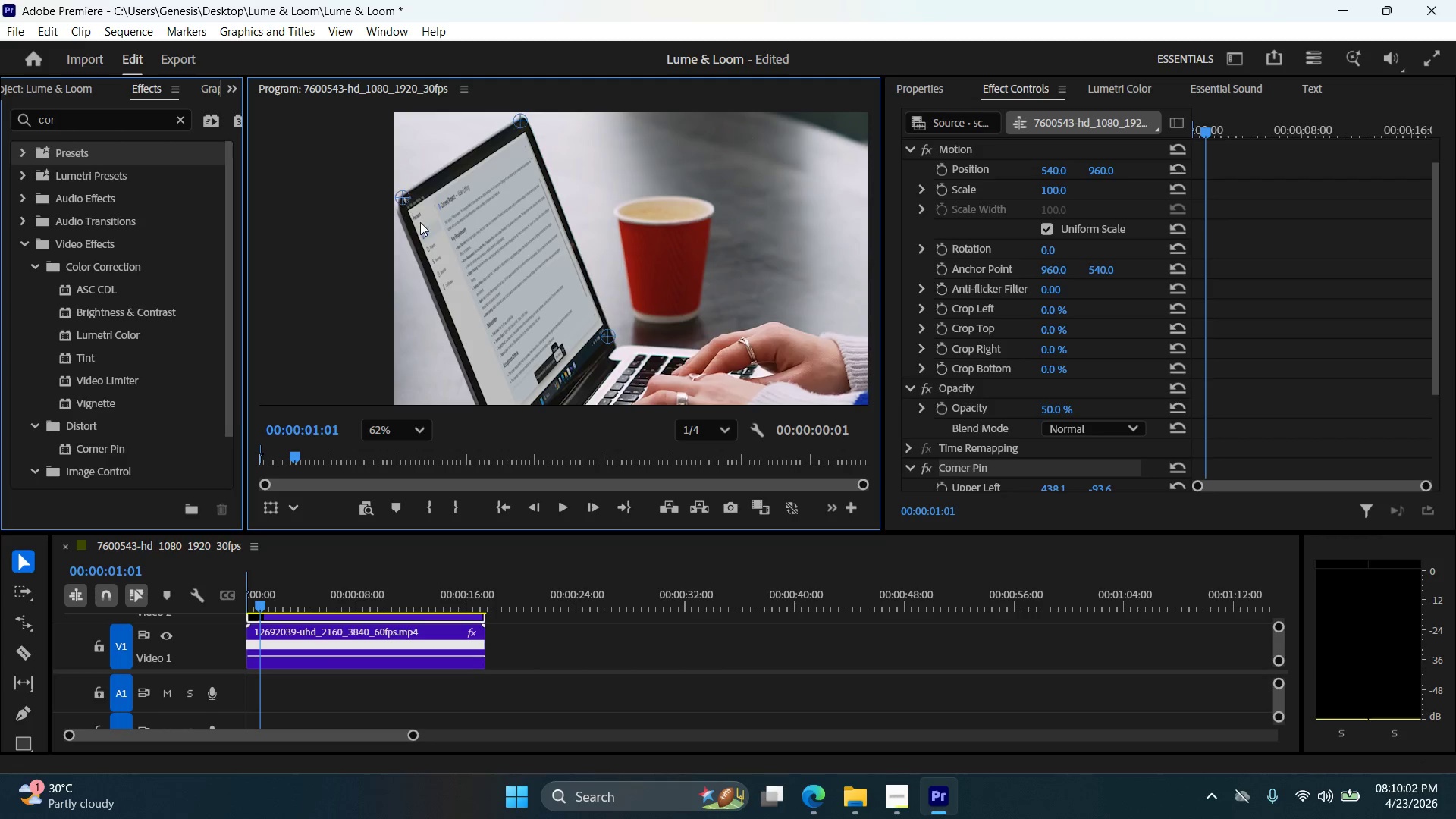 
wait(5.59)
 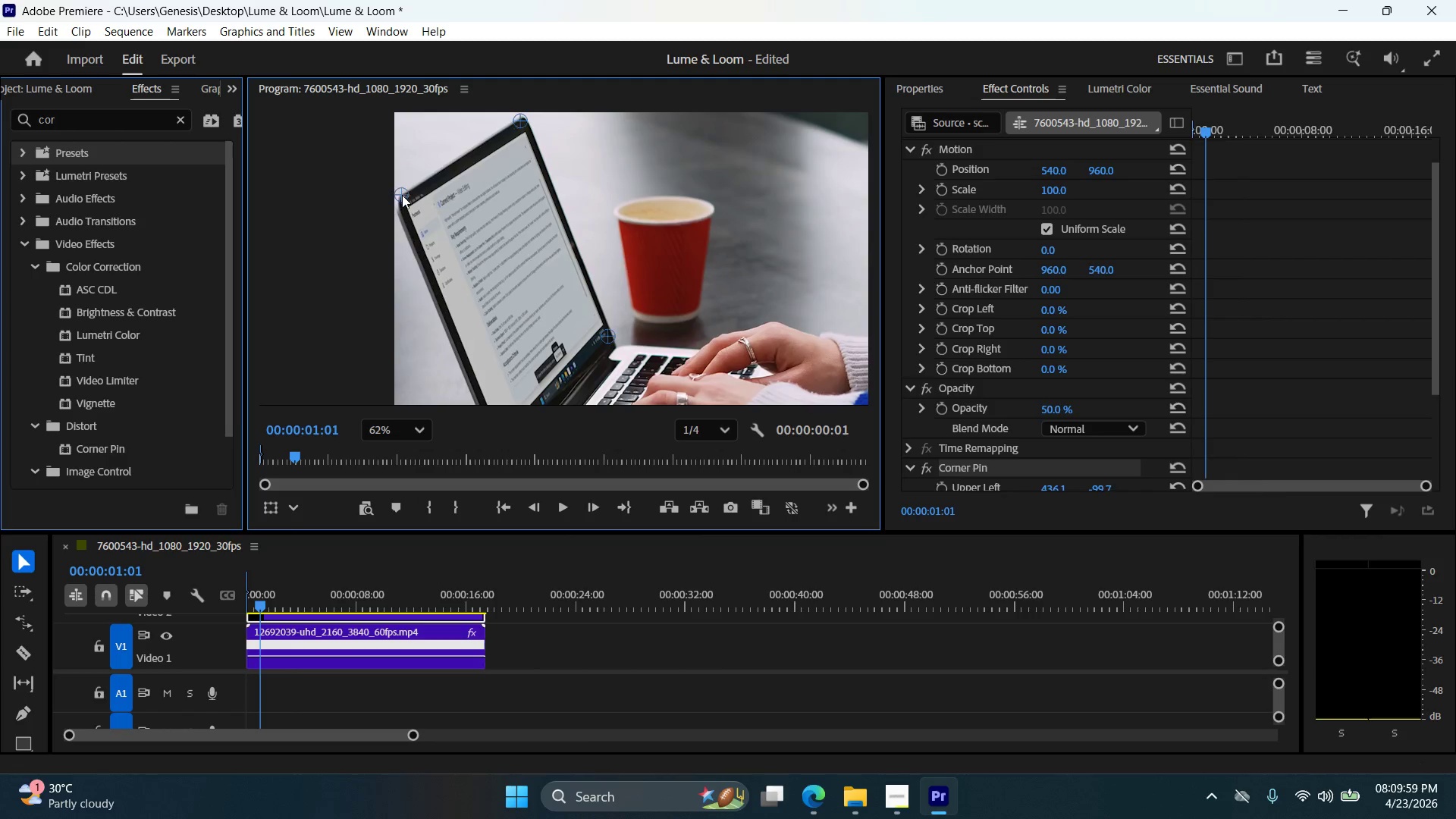 
double_click([563, 504])
 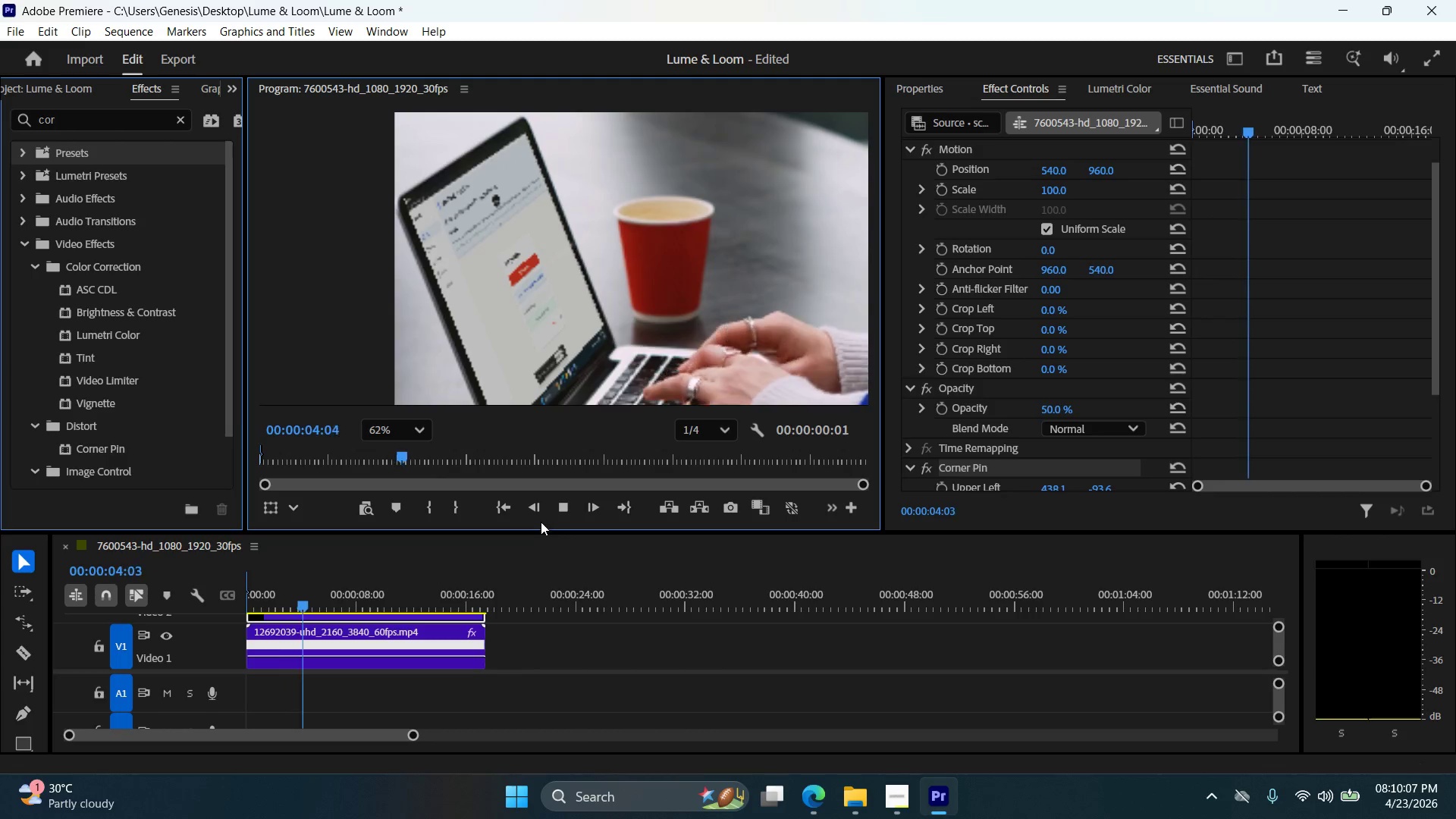 
left_click([557, 513])